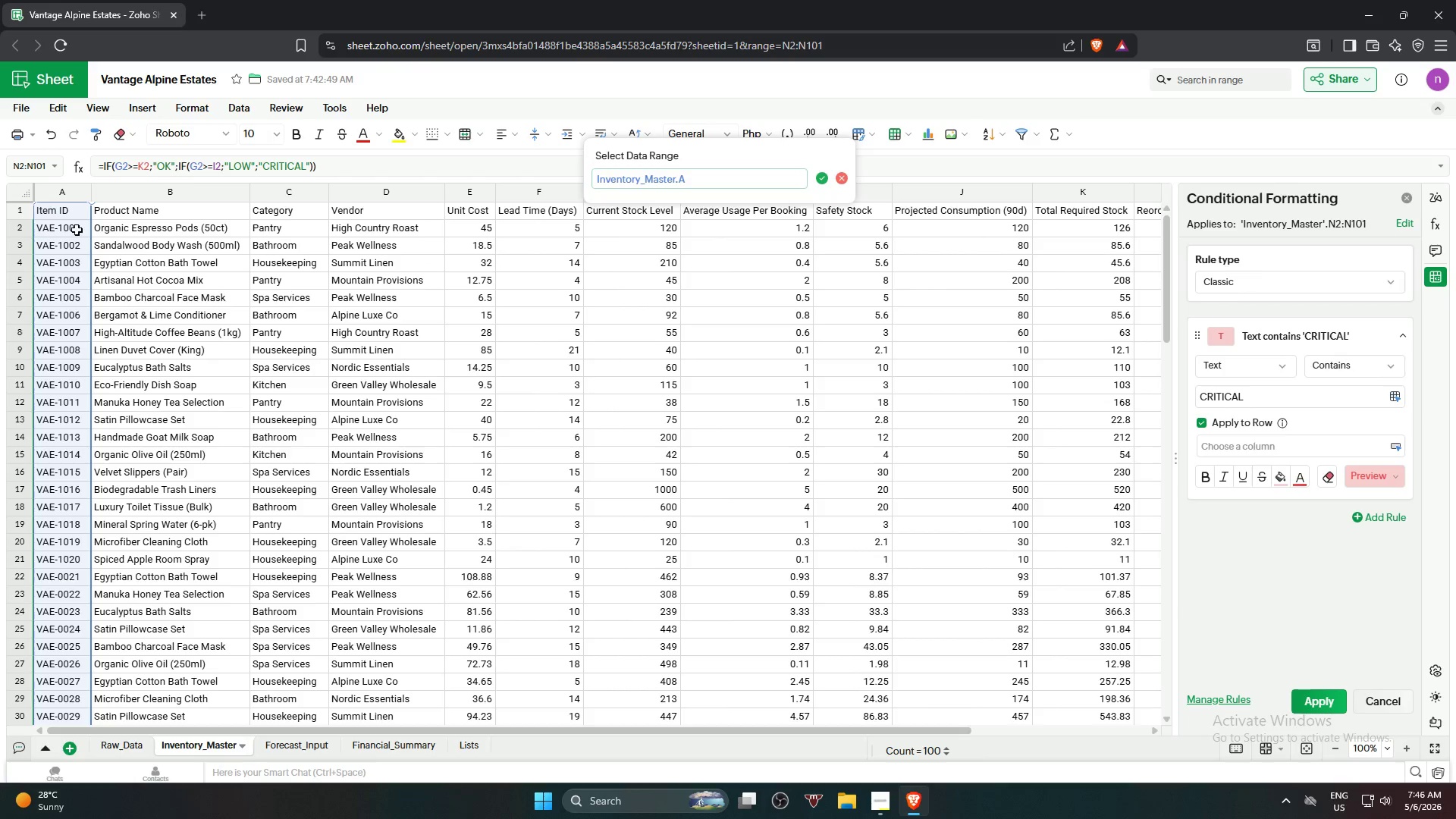 
left_click([73, 229])
 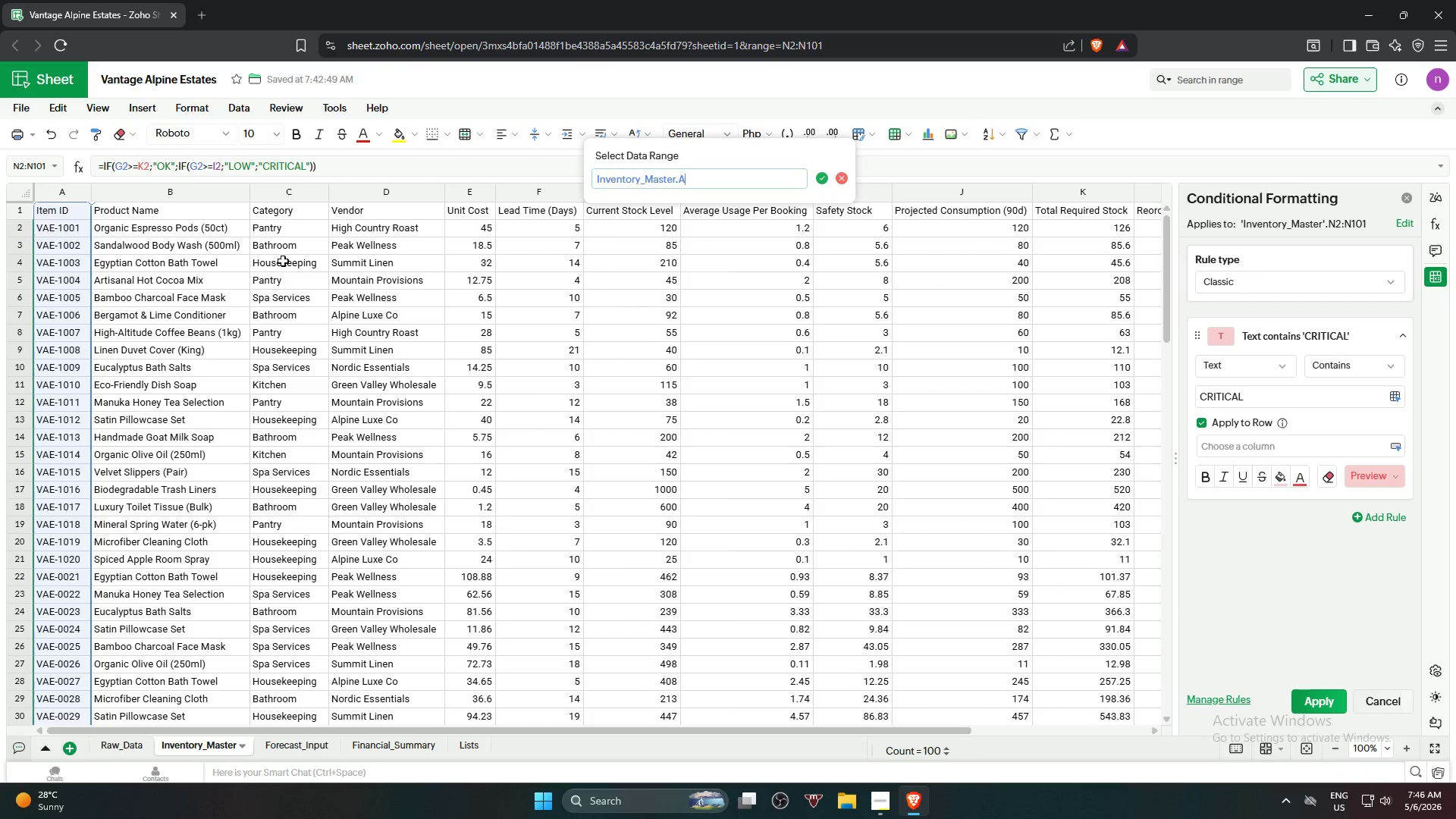 
left_click([284, 260])
 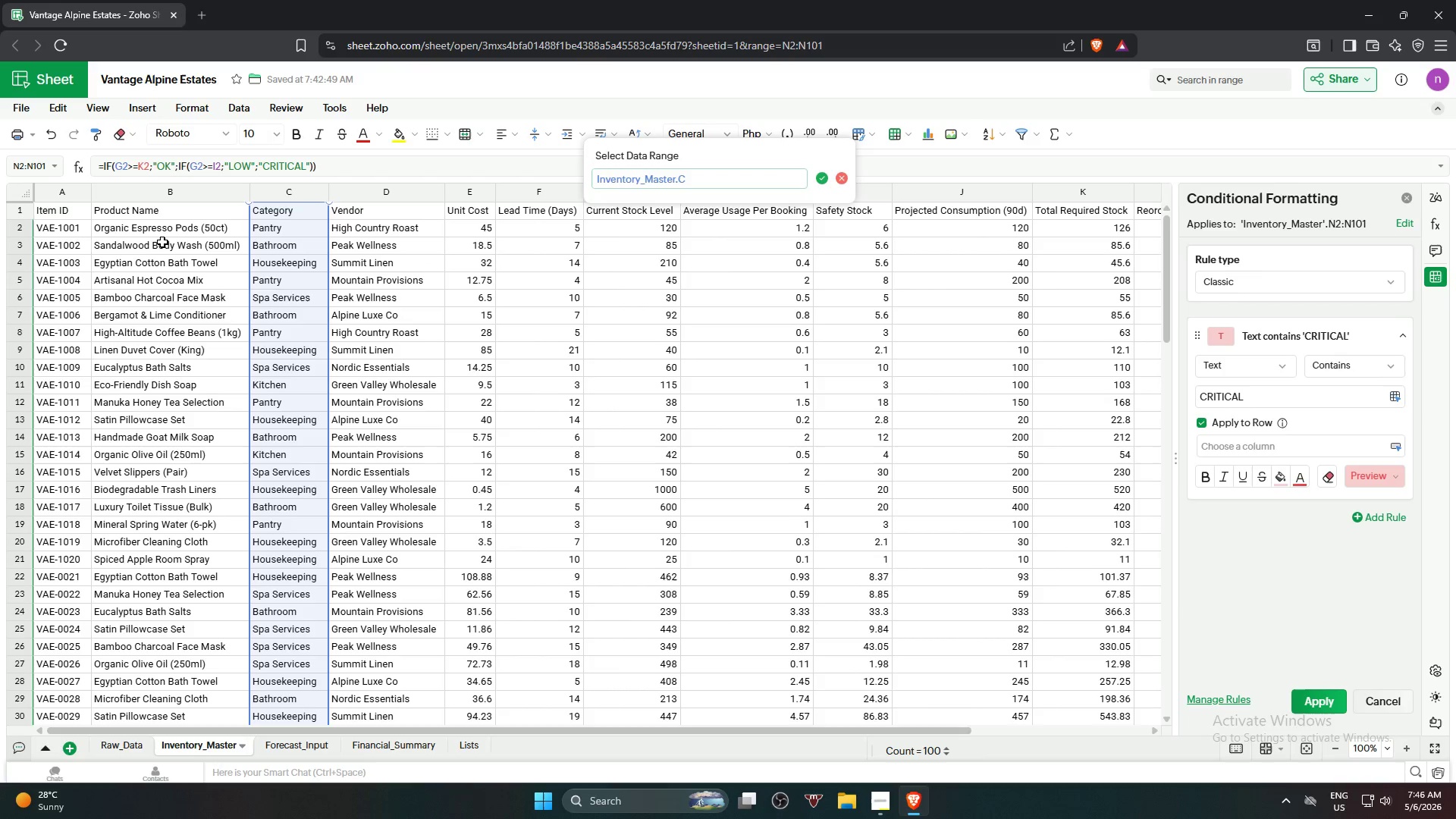 
left_click([162, 242])
 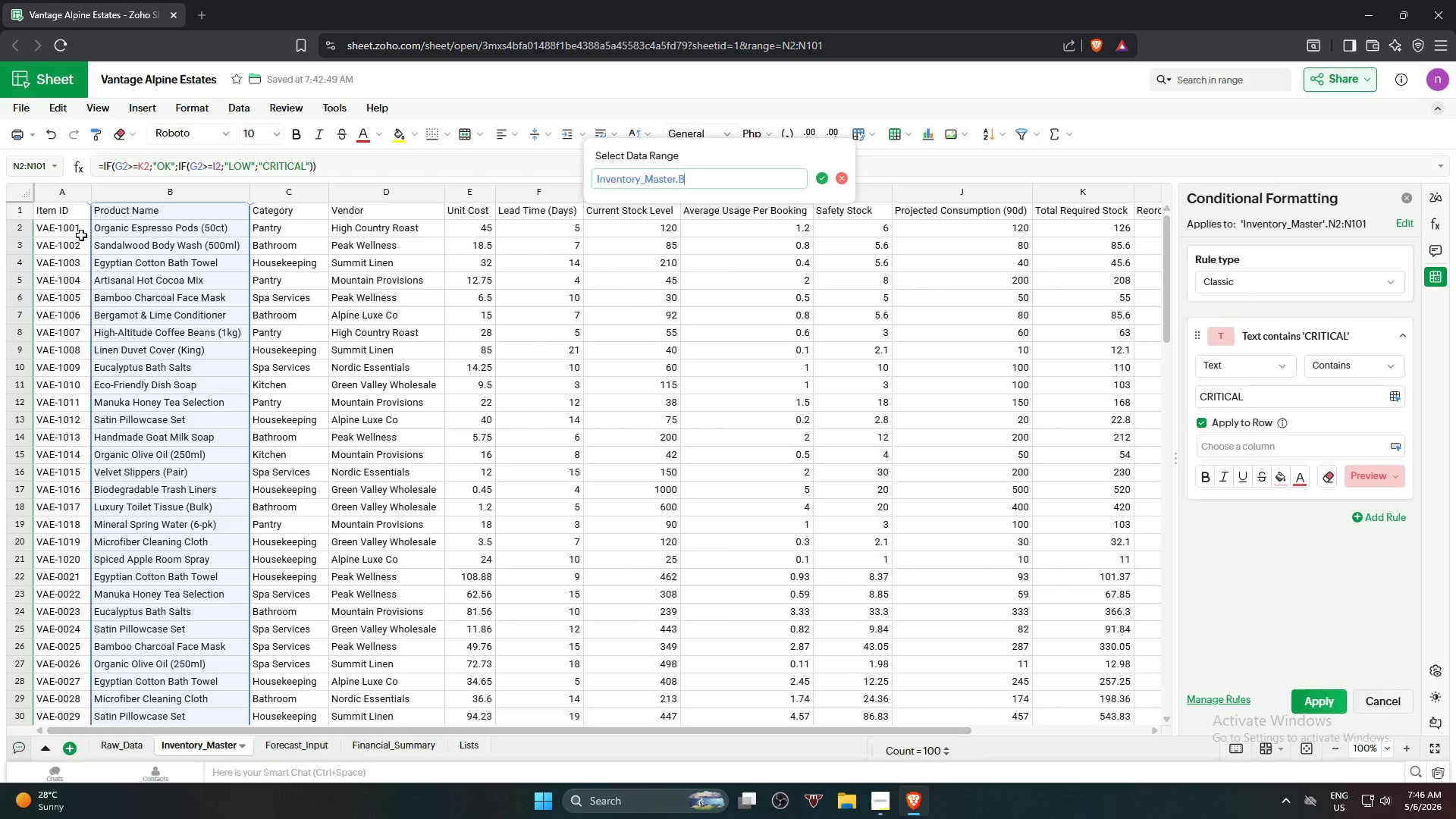 
left_click([71, 246])
 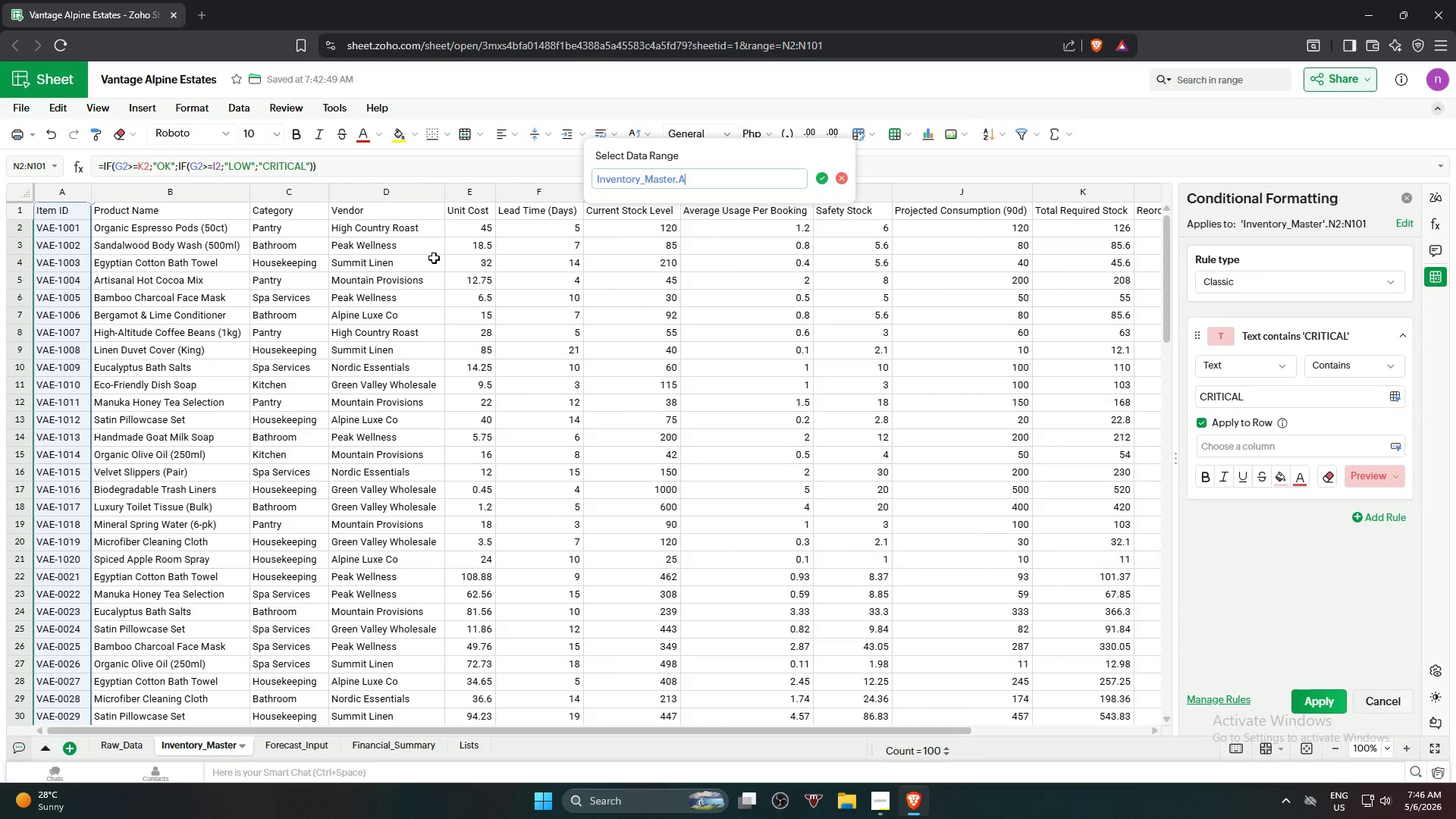 
key(2)
 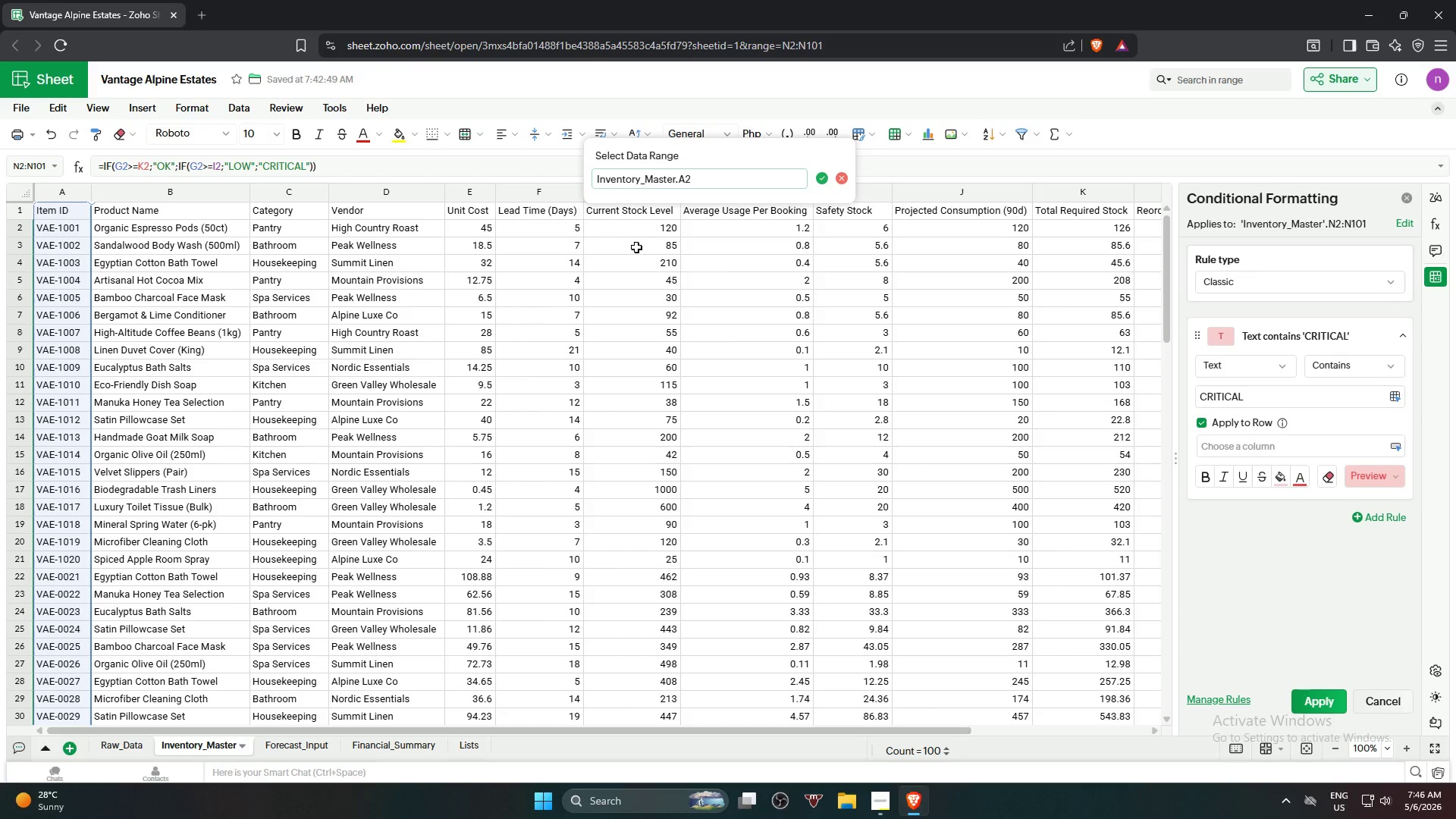 
key(Backspace)
 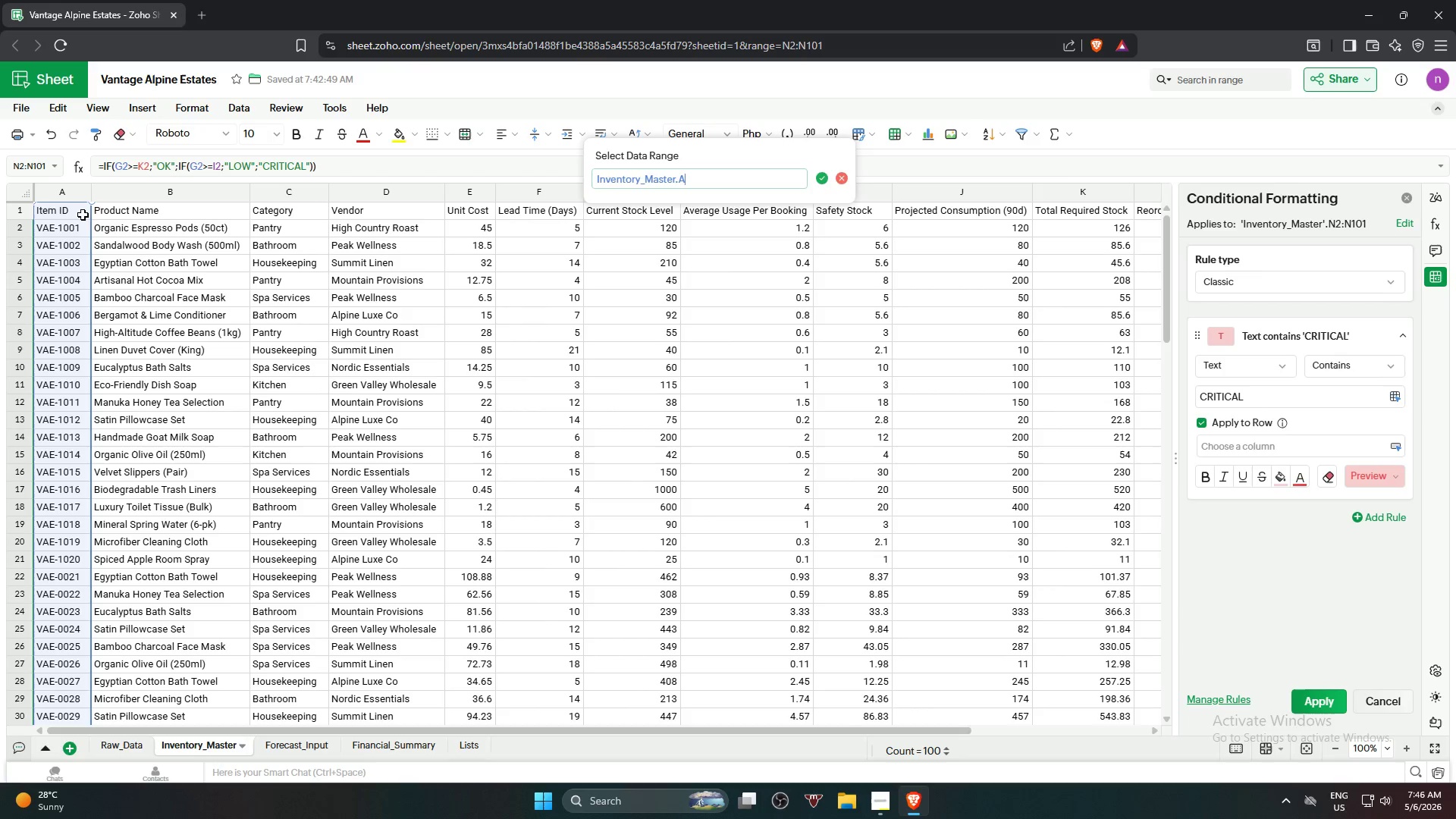 
left_click_drag(start_coordinate=[74, 211], to_coordinate=[346, 293])
 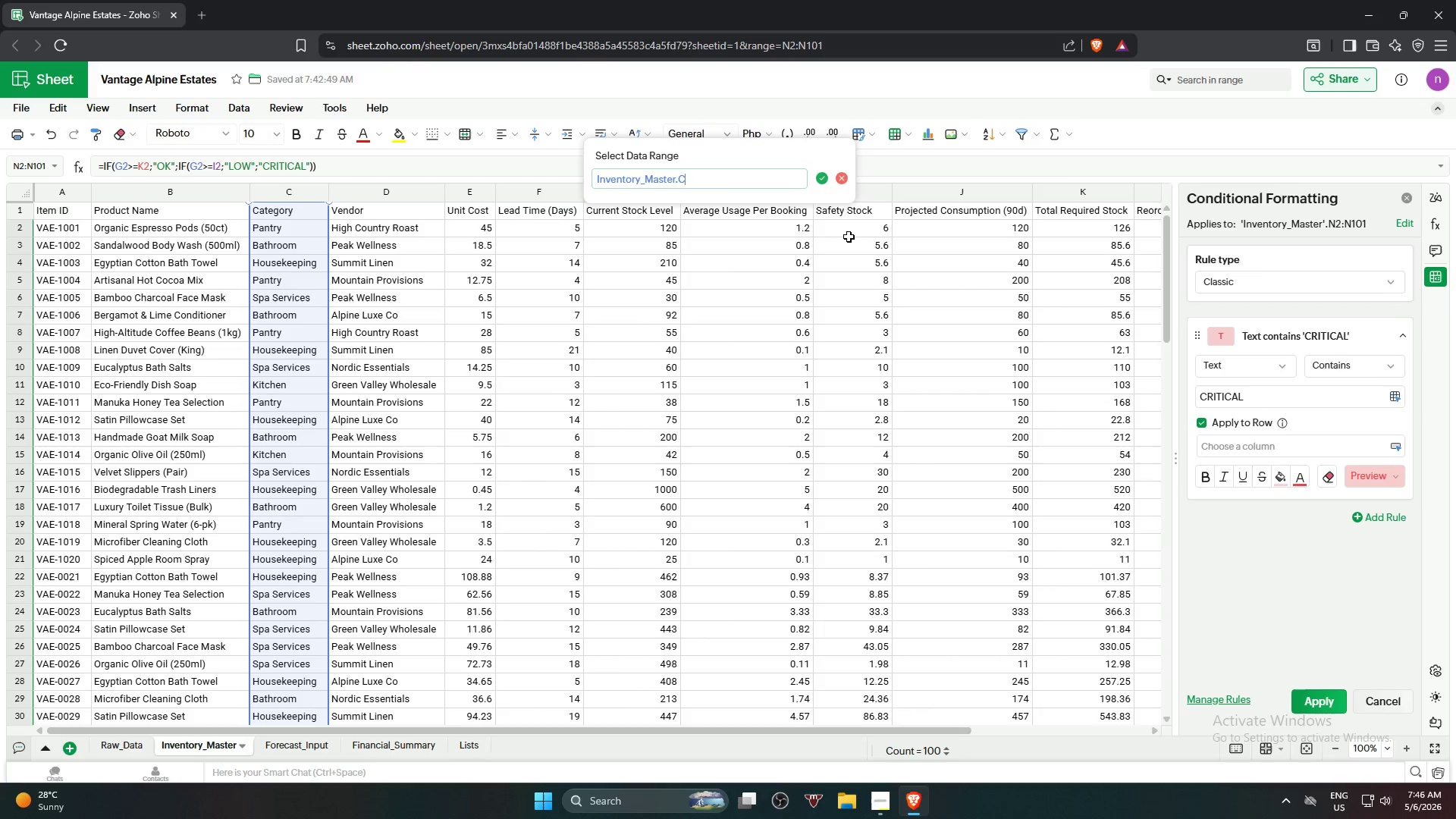 
left_click([845, 175])
 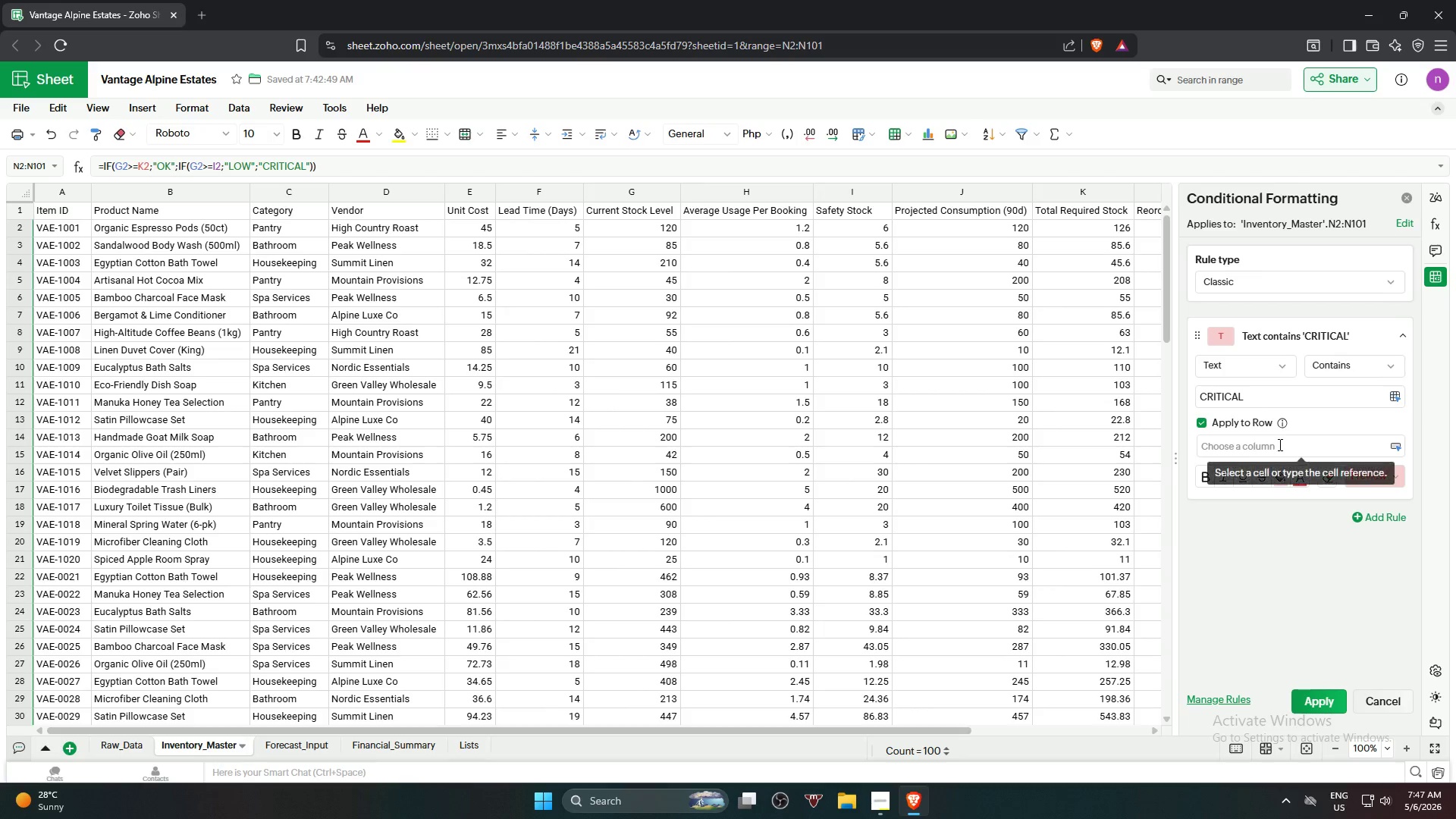 
mouse_move([1204, 424])
 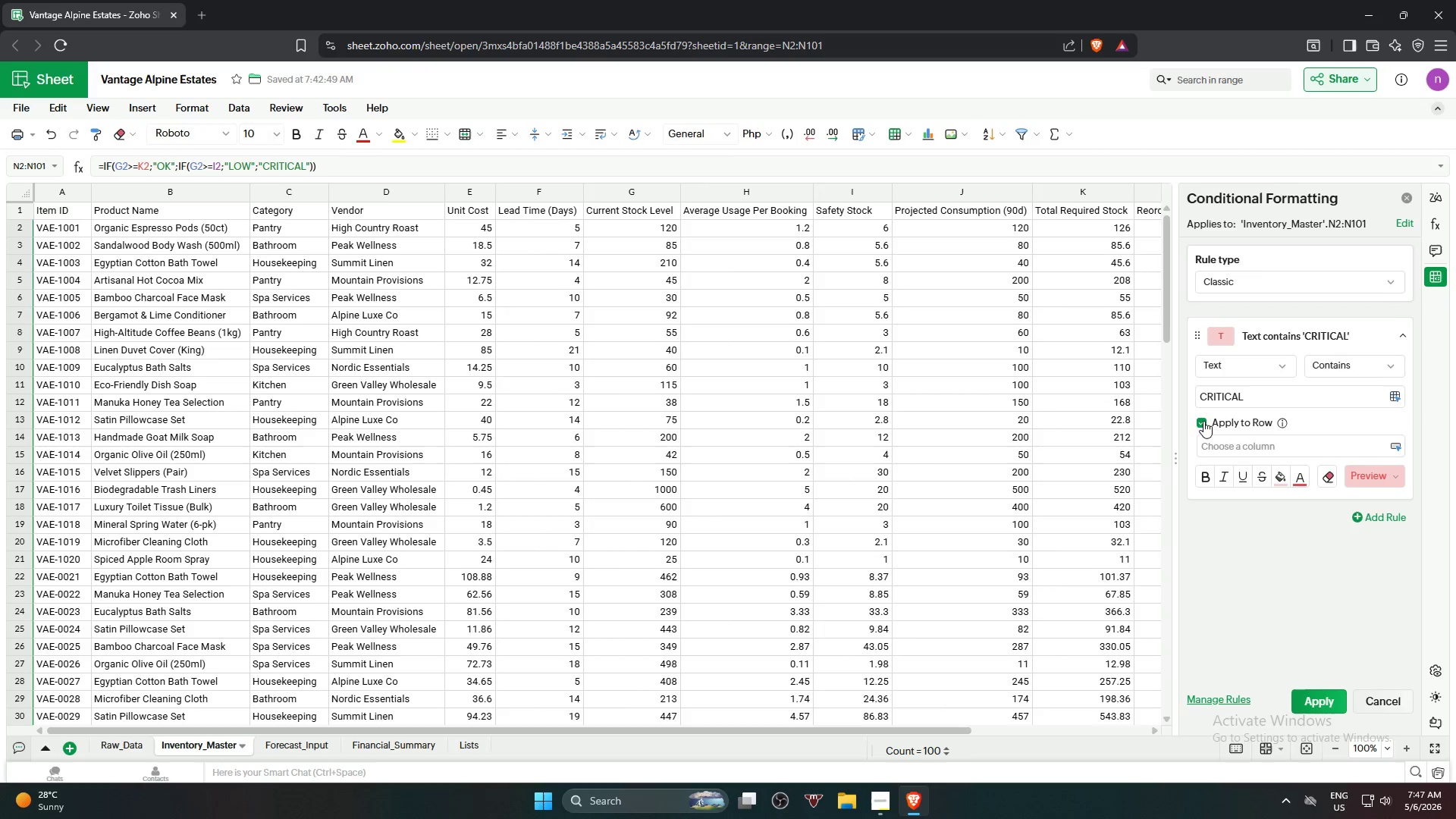 
left_click([1203, 421])
 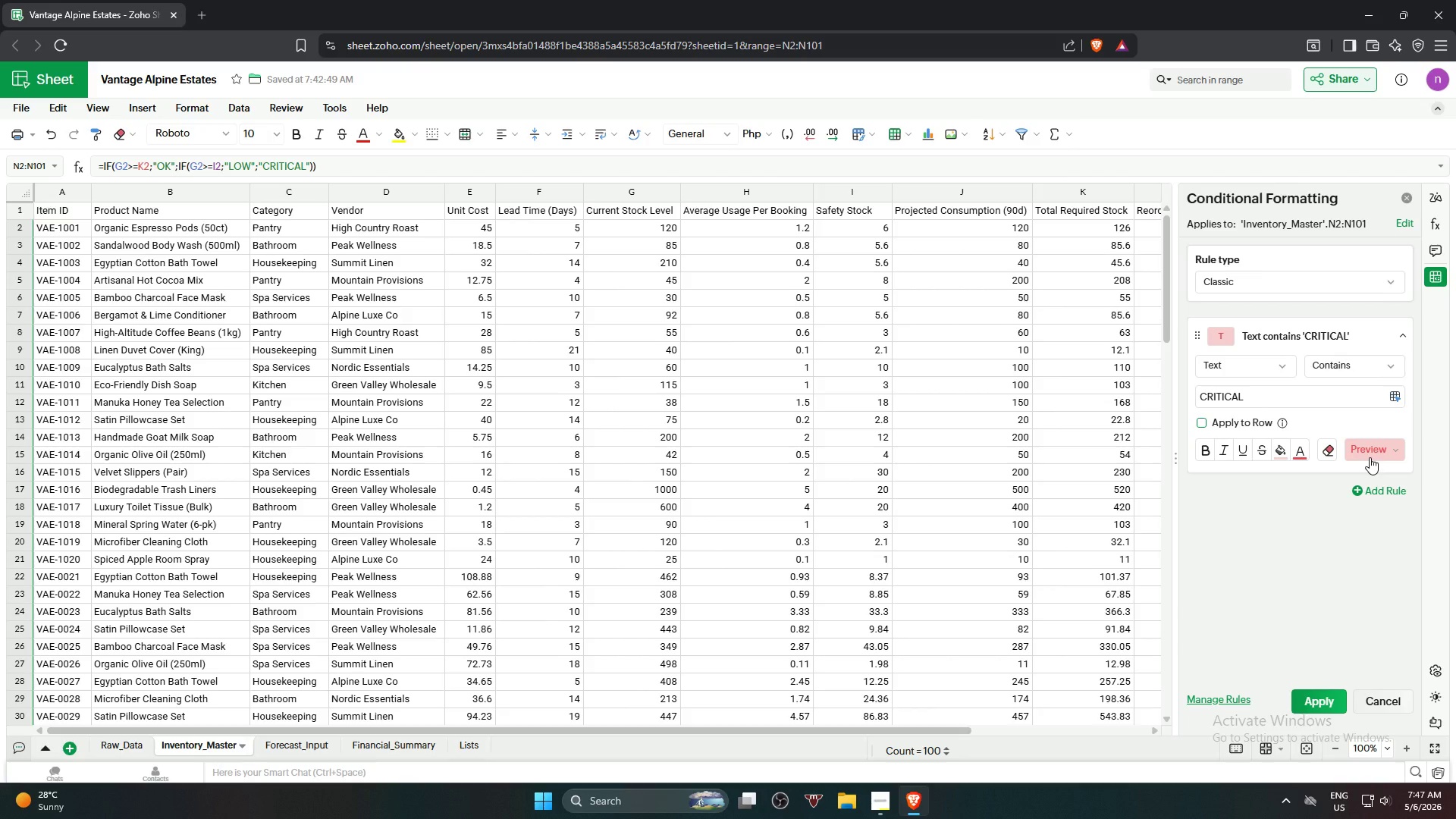 
wait(13.31)
 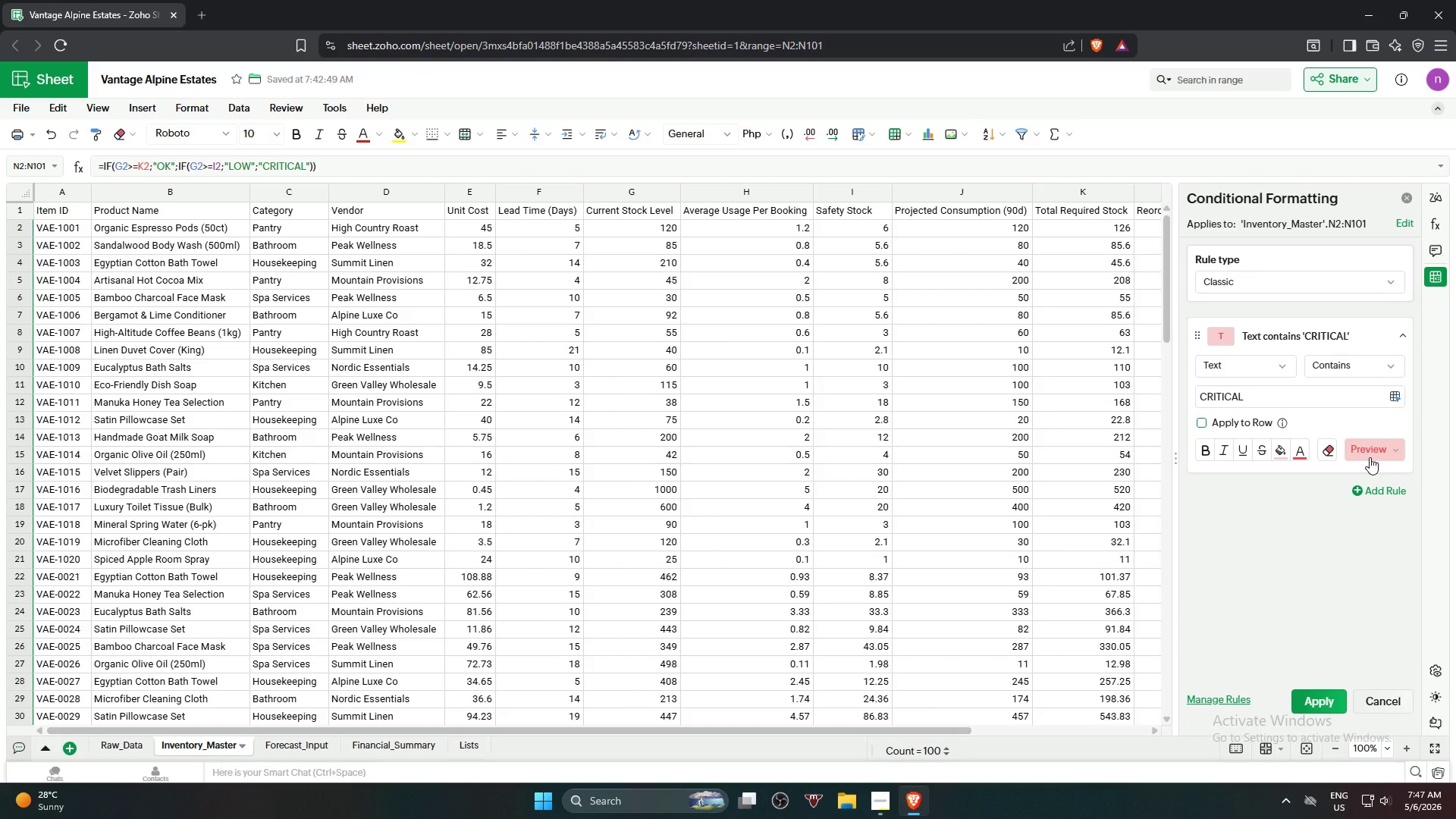 
left_click([1393, 495])
 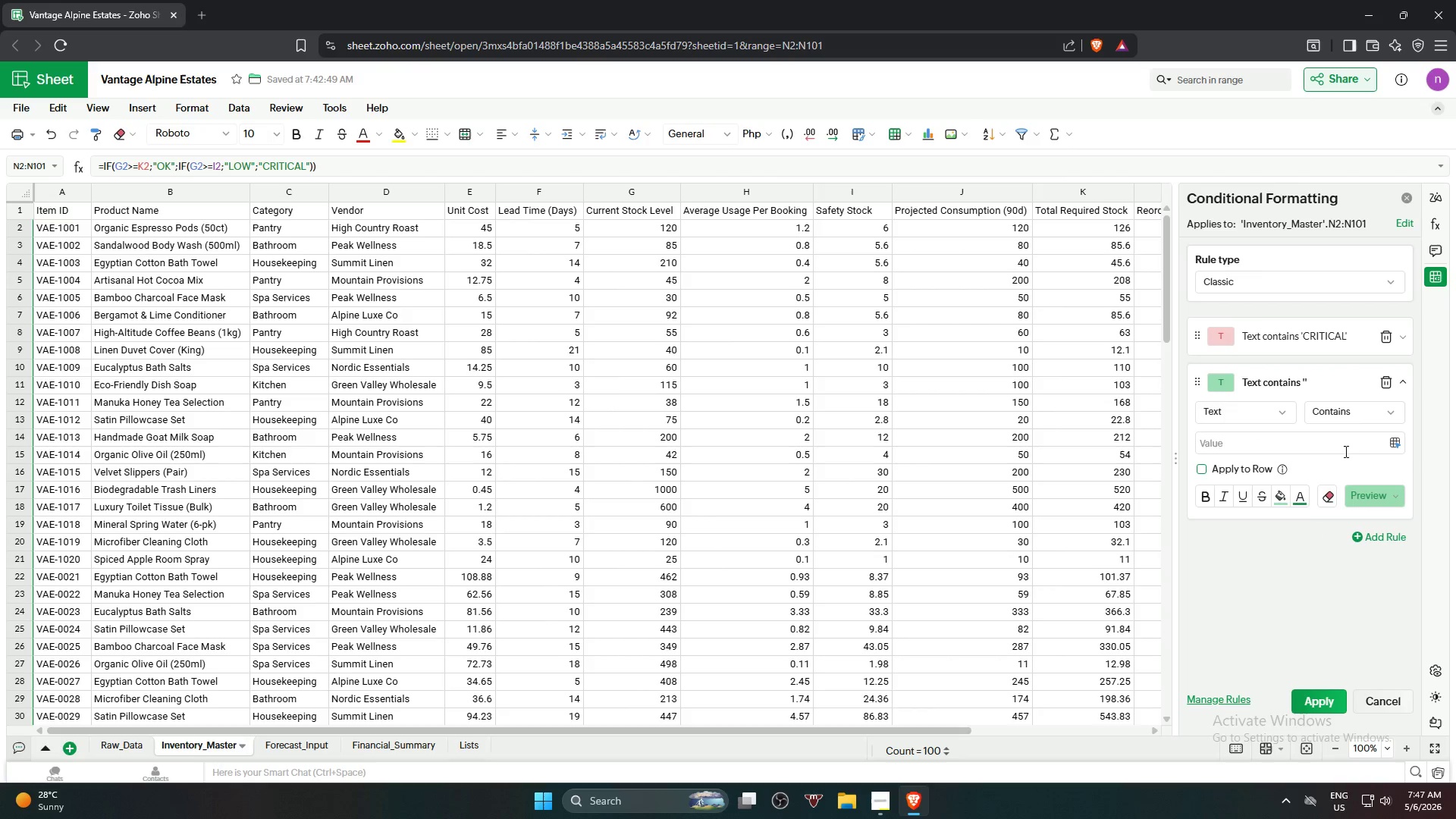 
wait(6.99)
 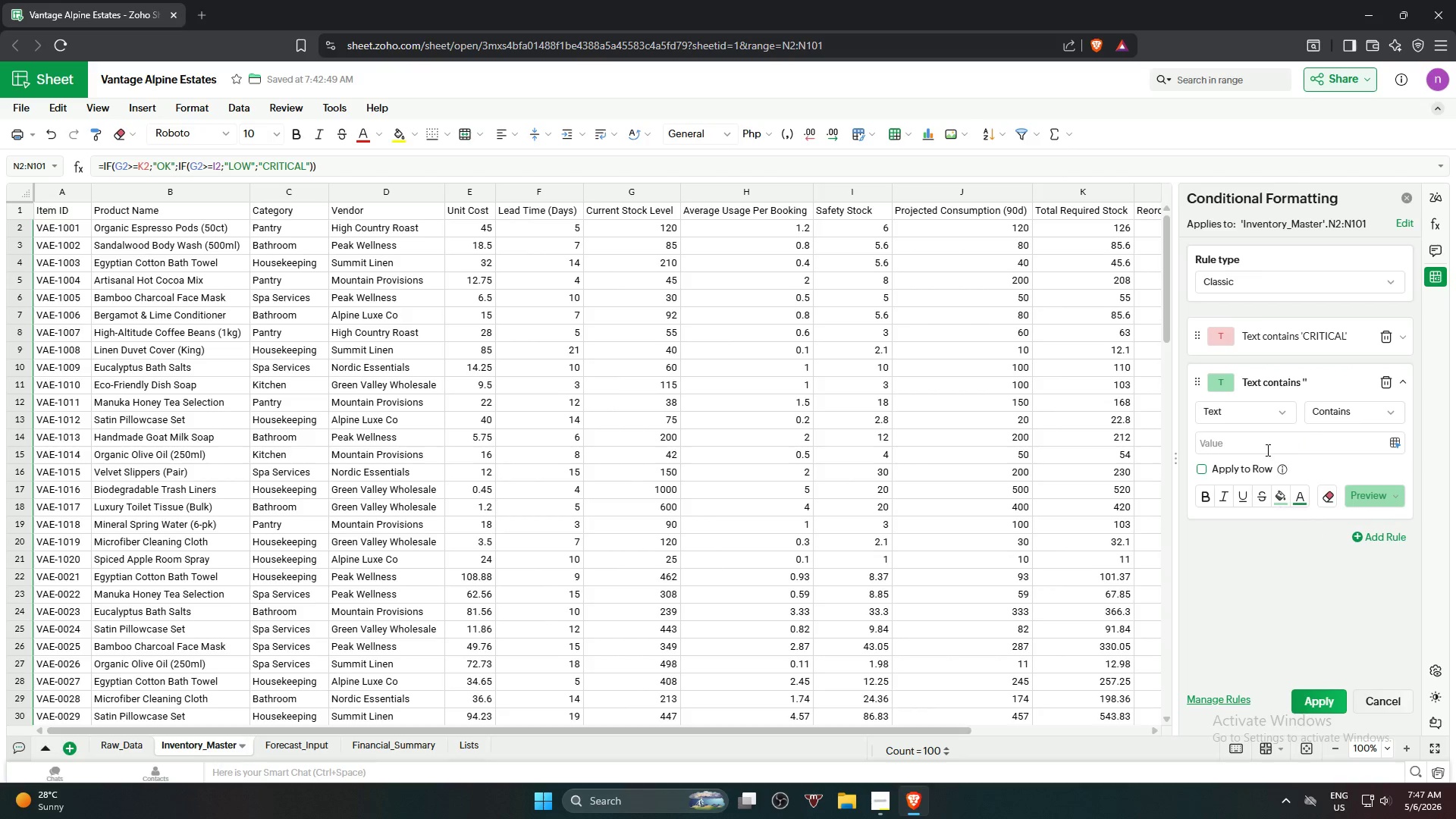 
left_click([1381, 494])
 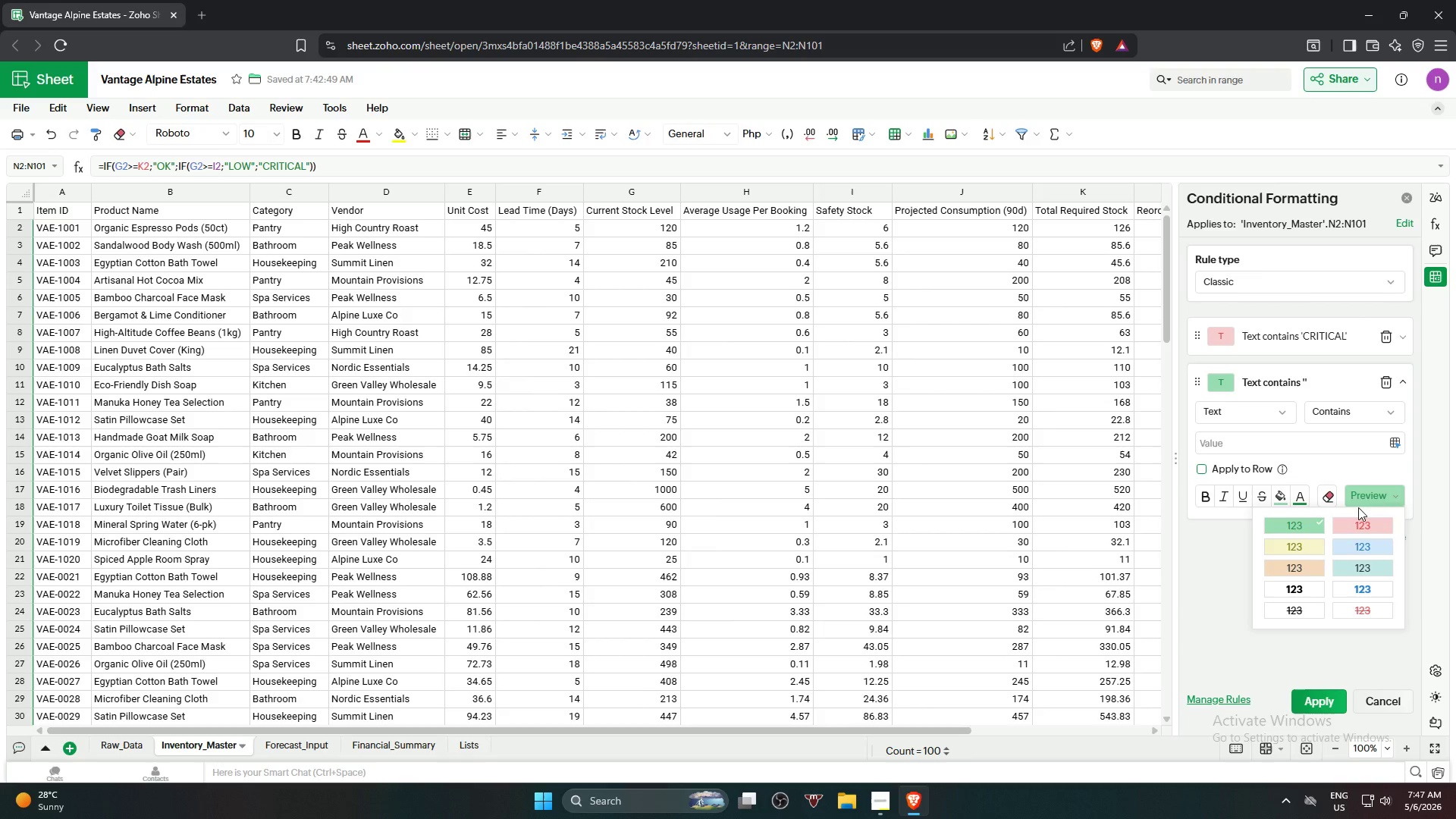 
left_click([1300, 550])
 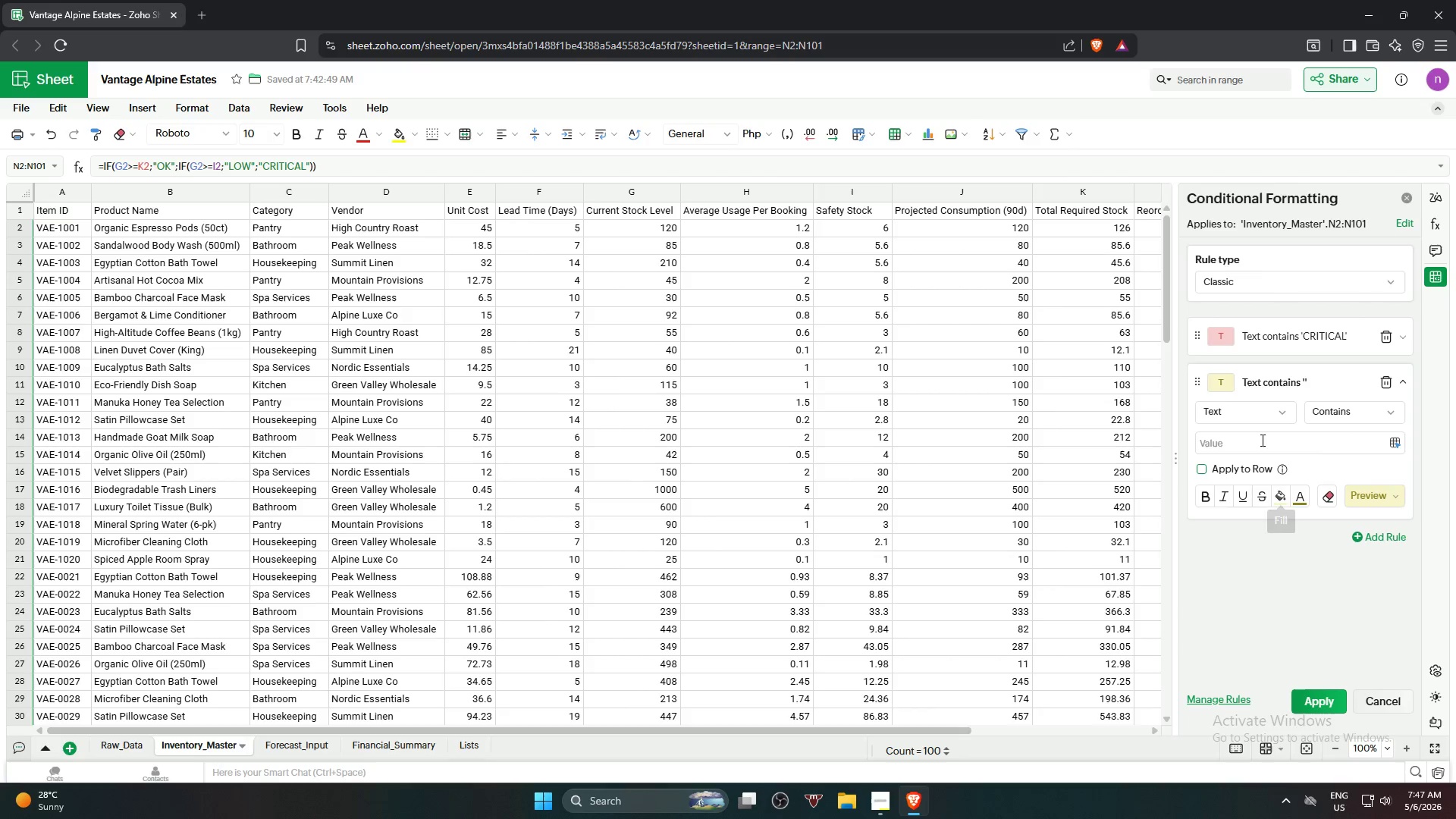 
left_click([1260, 444])
 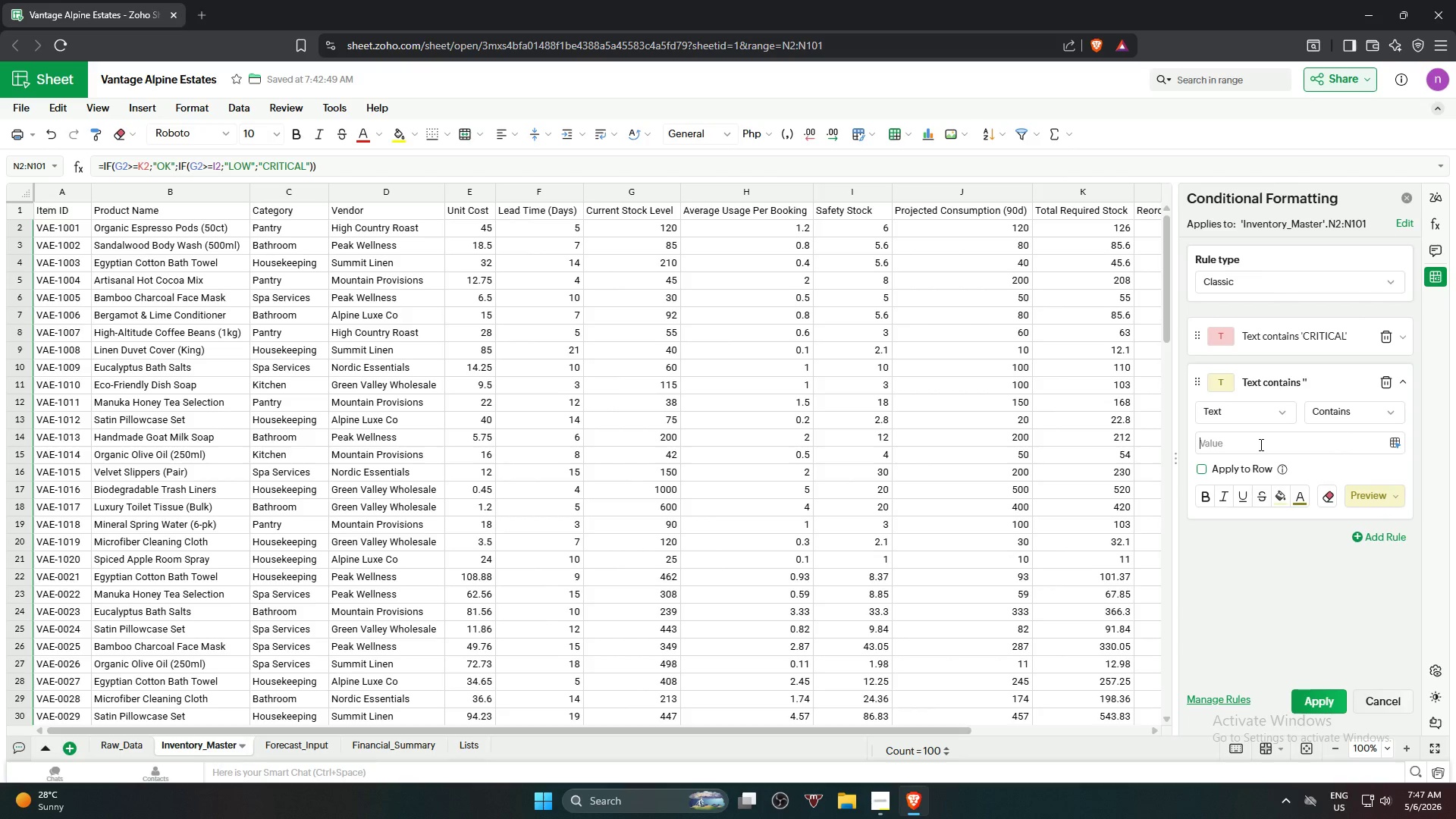 
type(LOW)
 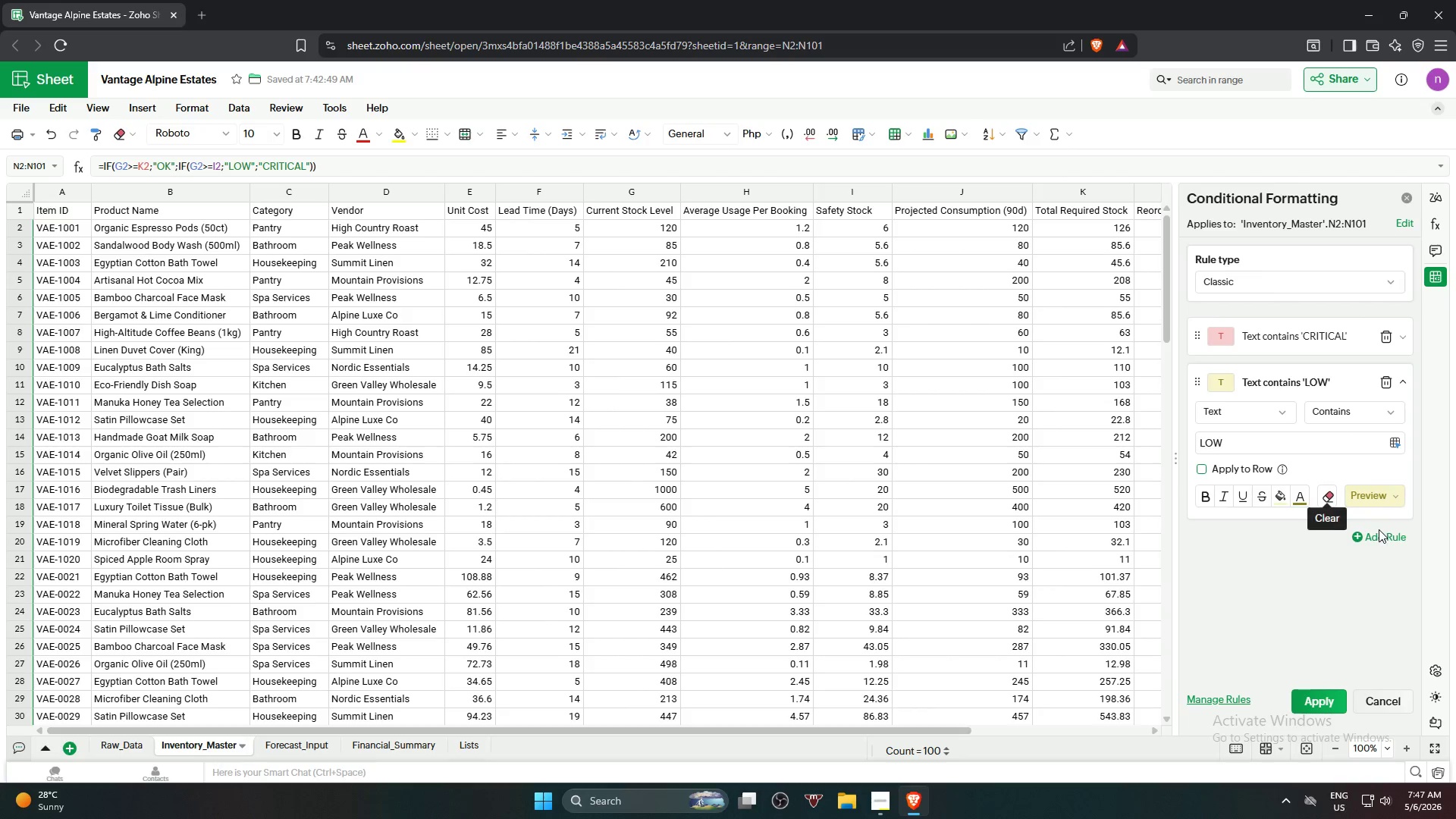 
left_click([1384, 535])
 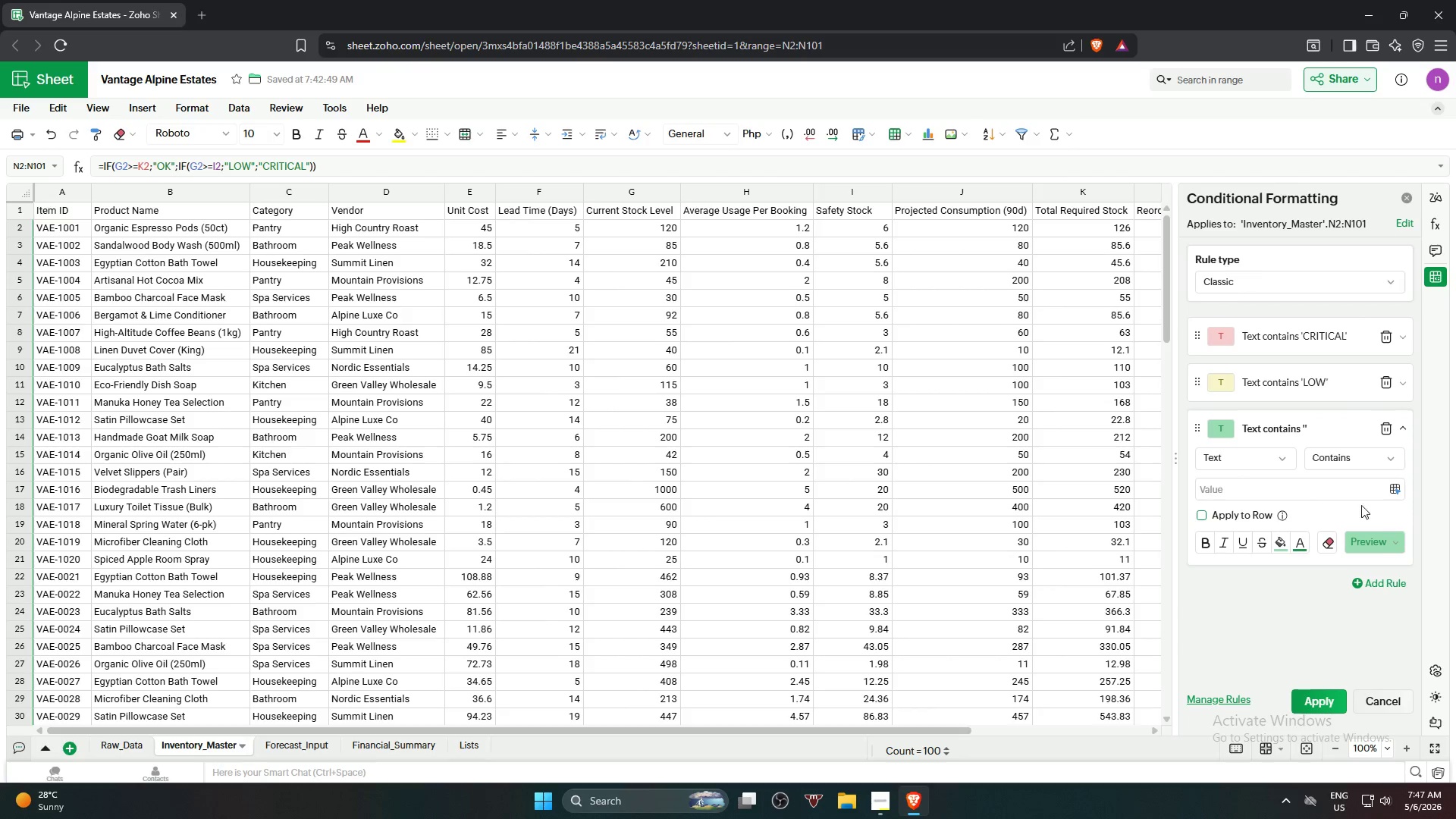 
left_click([1303, 488])
 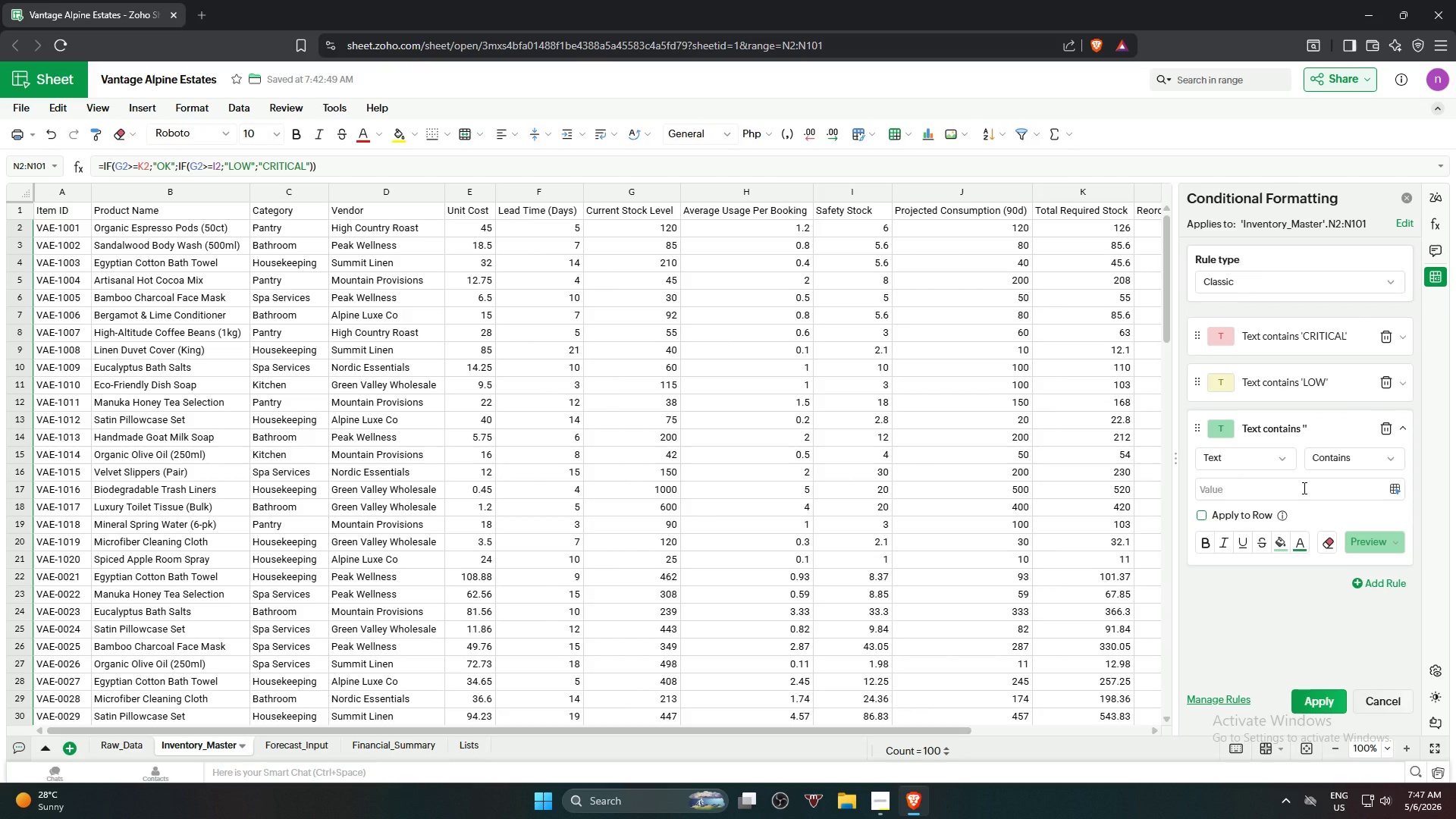 
type(OK)
 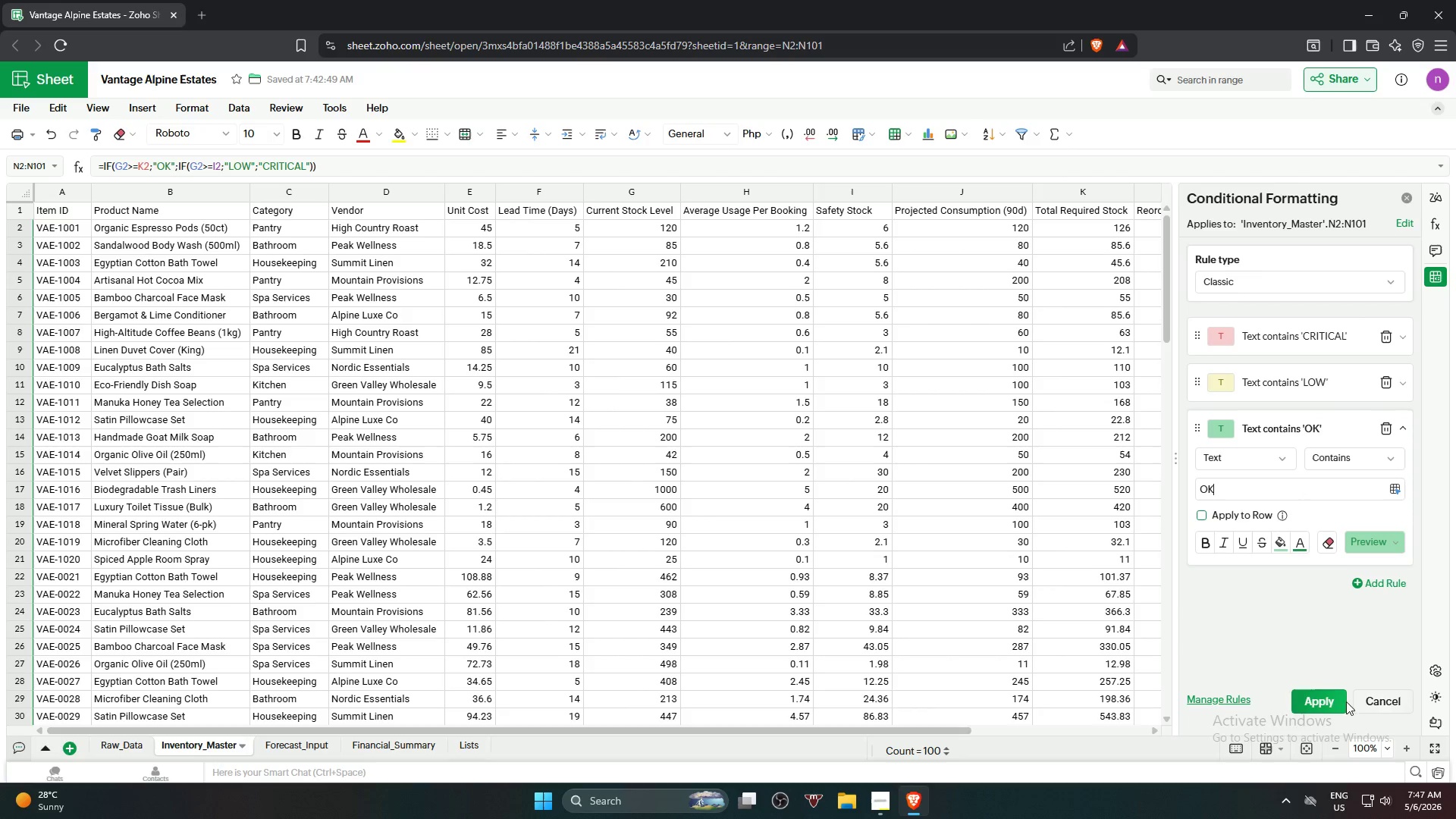 
left_click([1337, 701])
 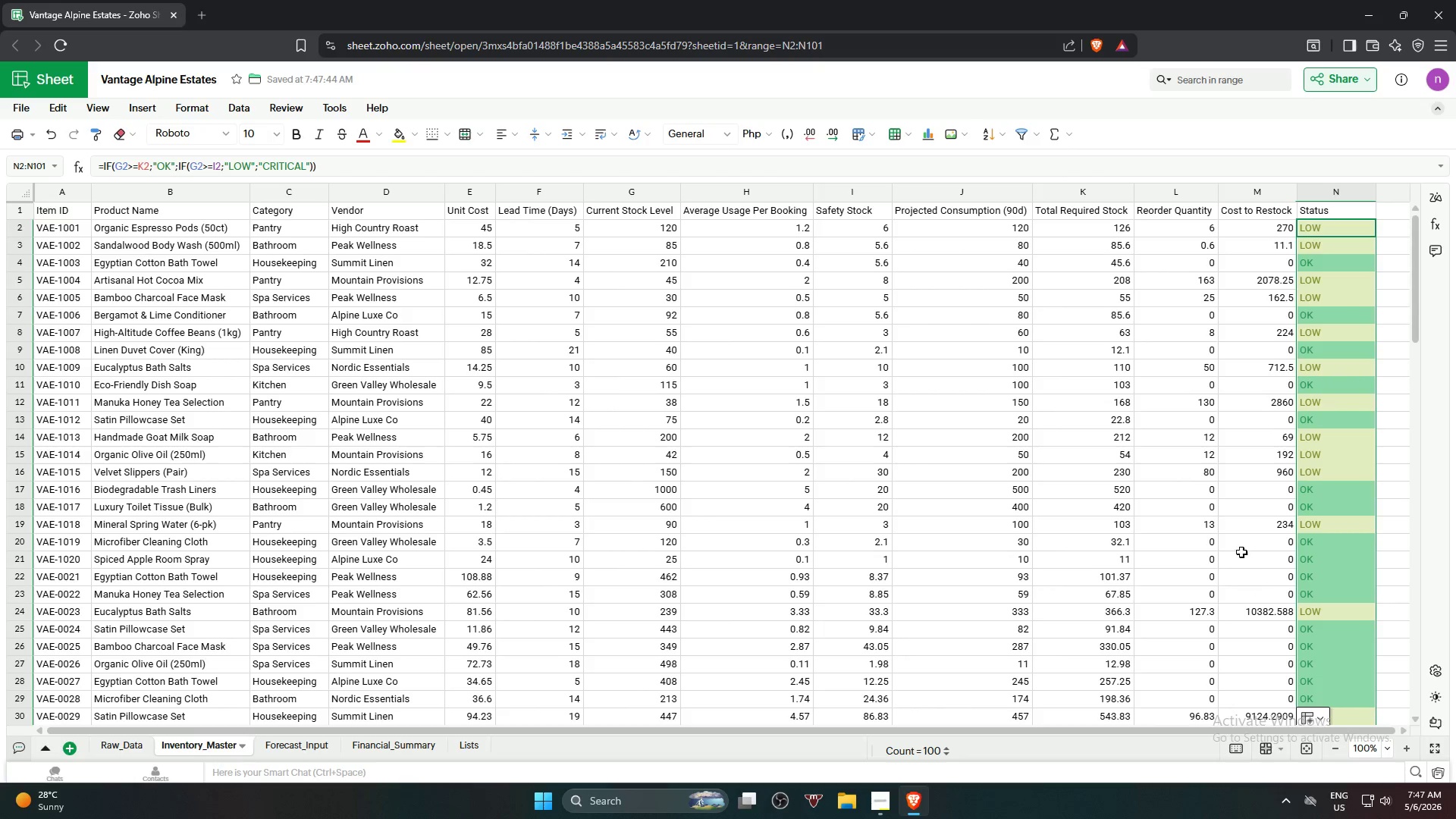 
scroll: coordinate [1238, 482], scroll_direction: down, amount: 5.0
 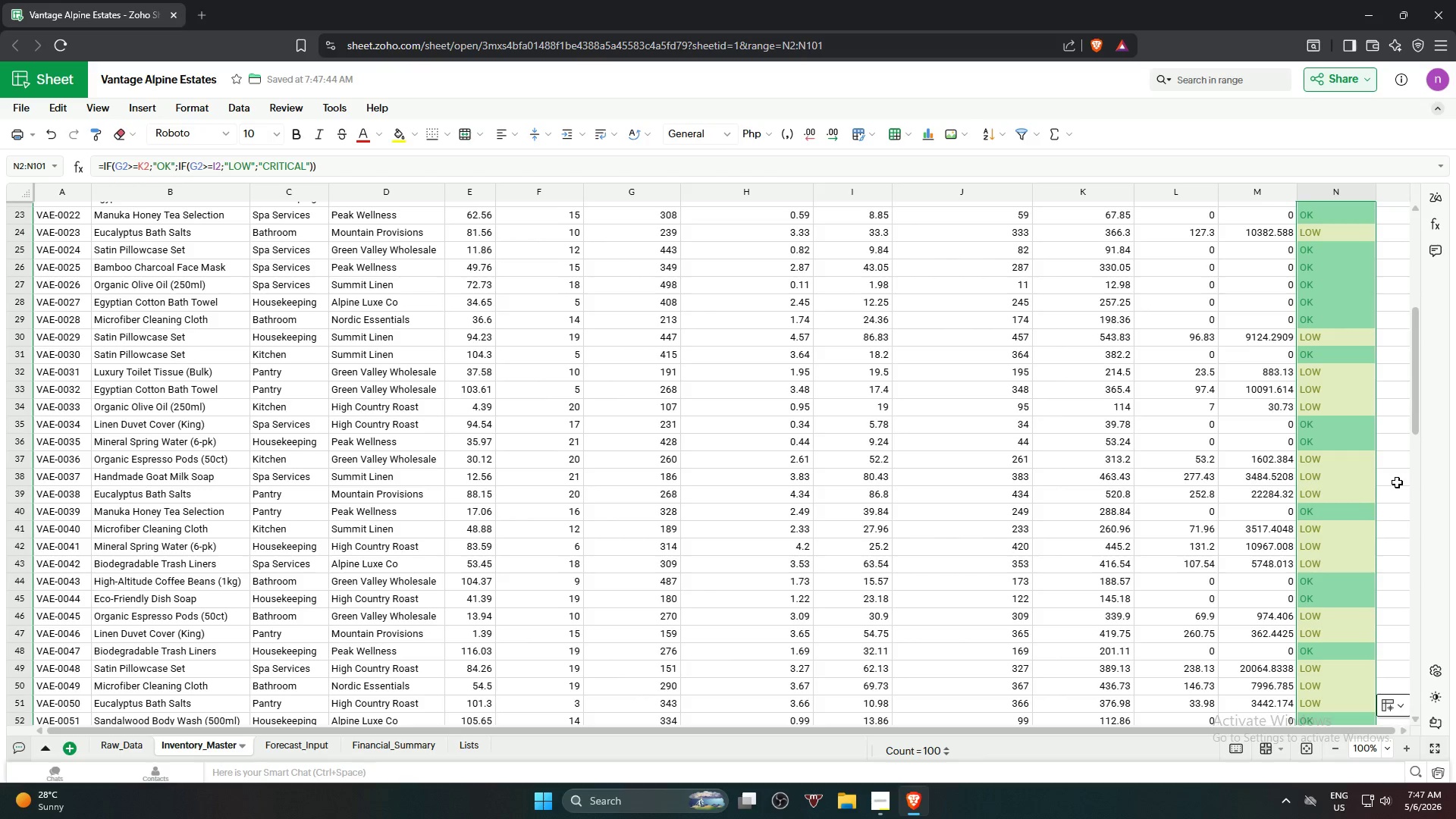 
left_click([1395, 482])
 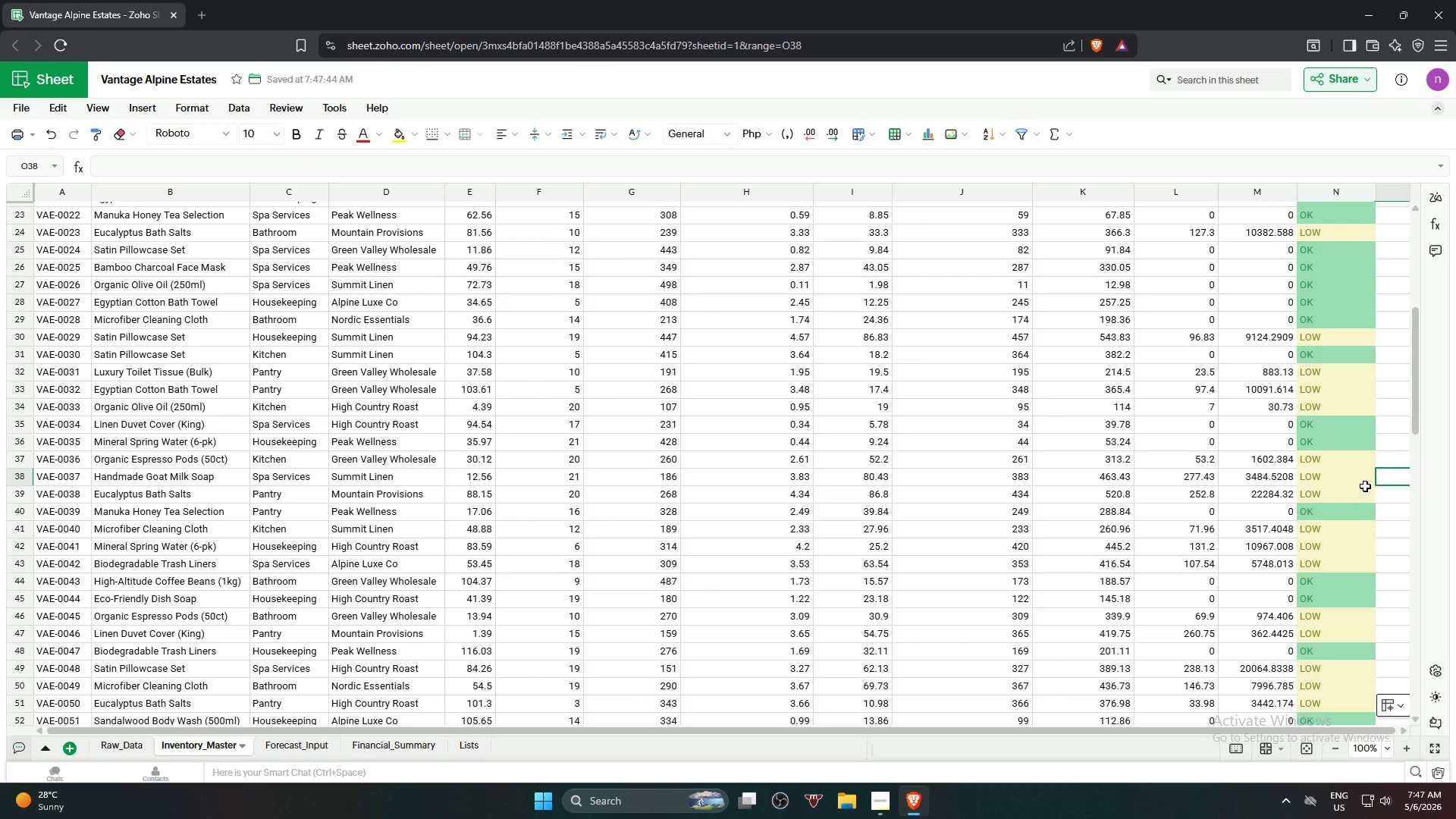 
scroll: coordinate [1363, 467], scroll_direction: up, amount: 11.0
 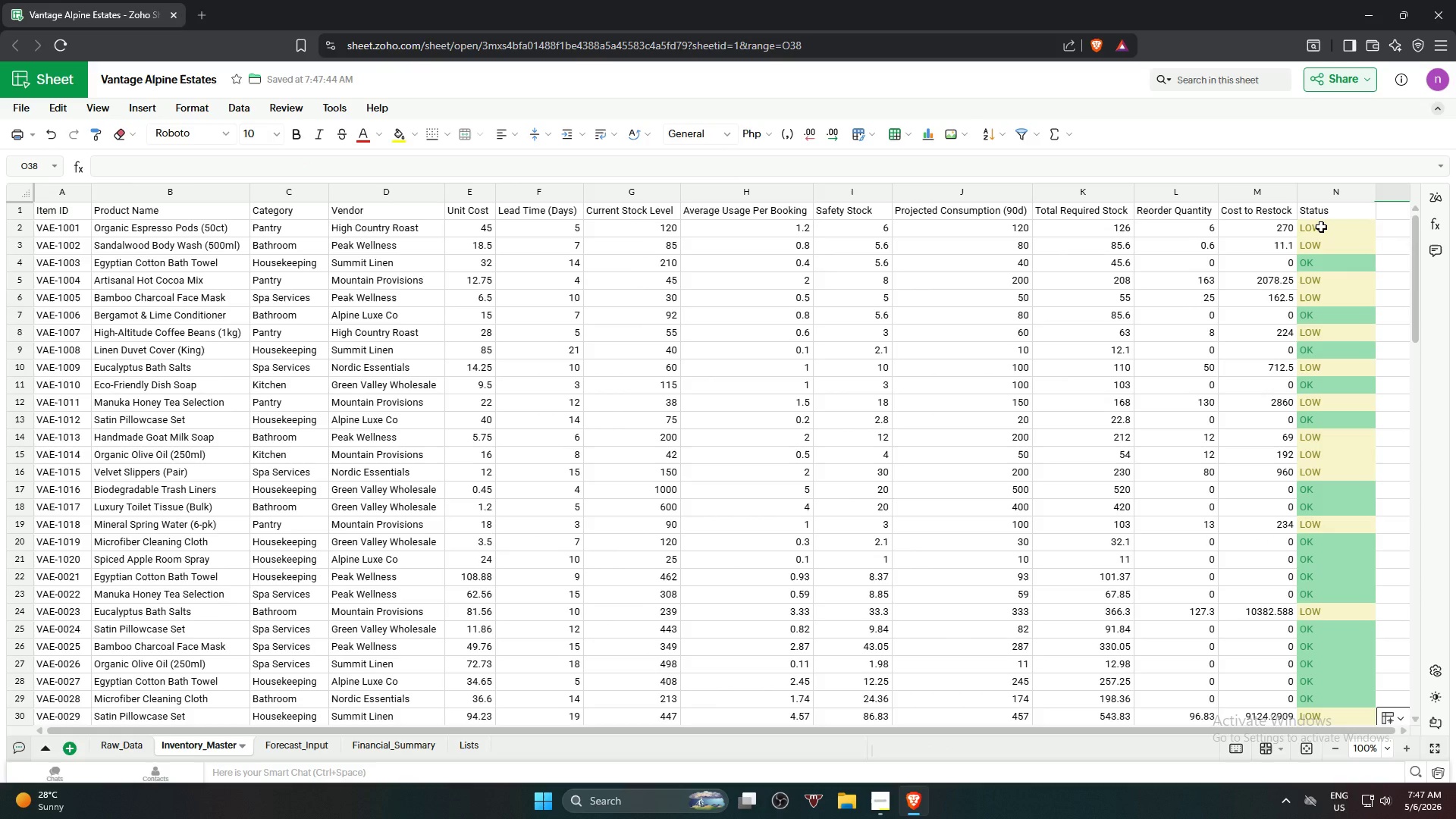 
scroll: coordinate [1348, 461], scroll_direction: down, amount: 18.0
 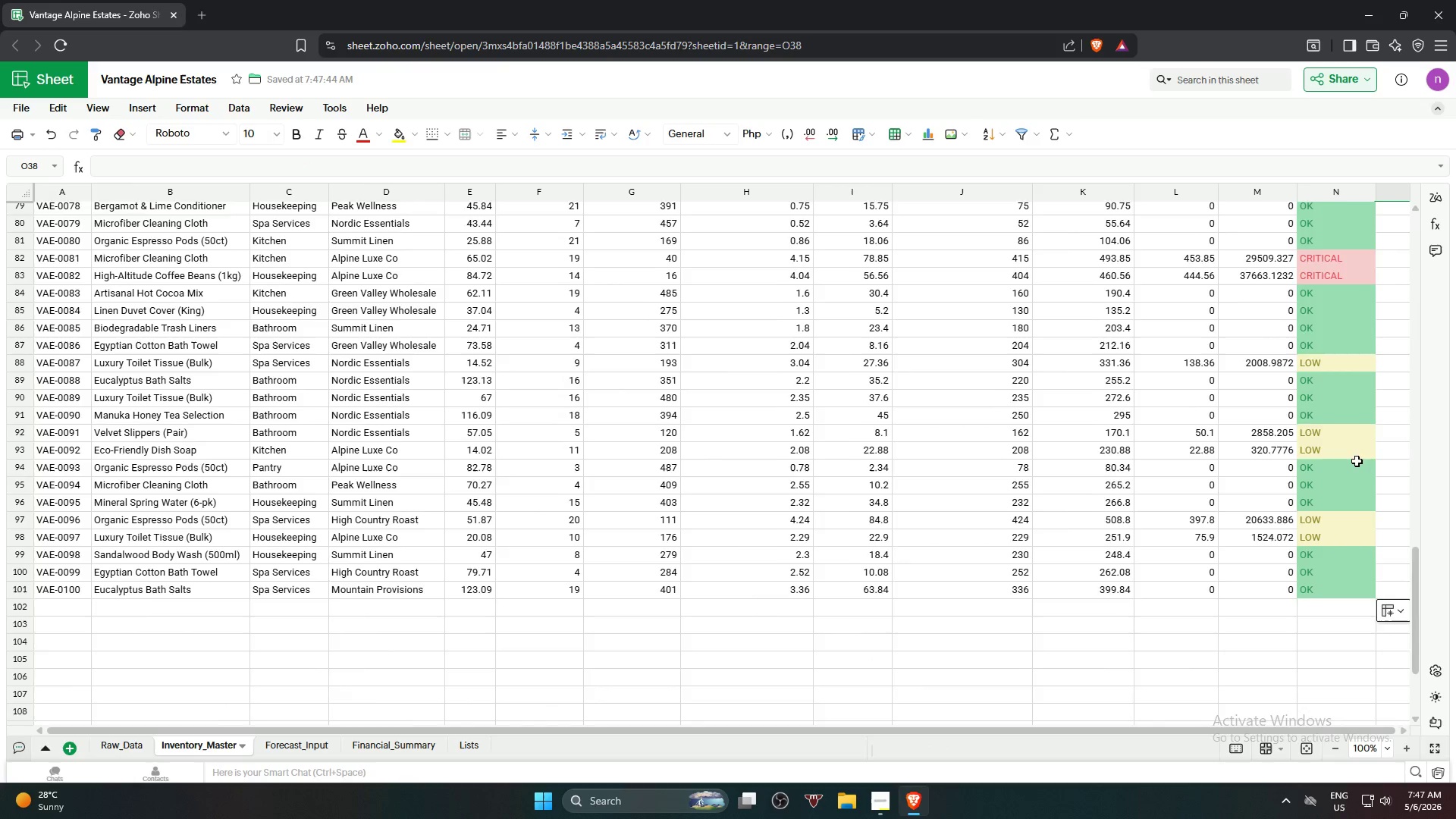 
scroll: coordinate [1357, 460], scroll_direction: up, amount: 6.0
 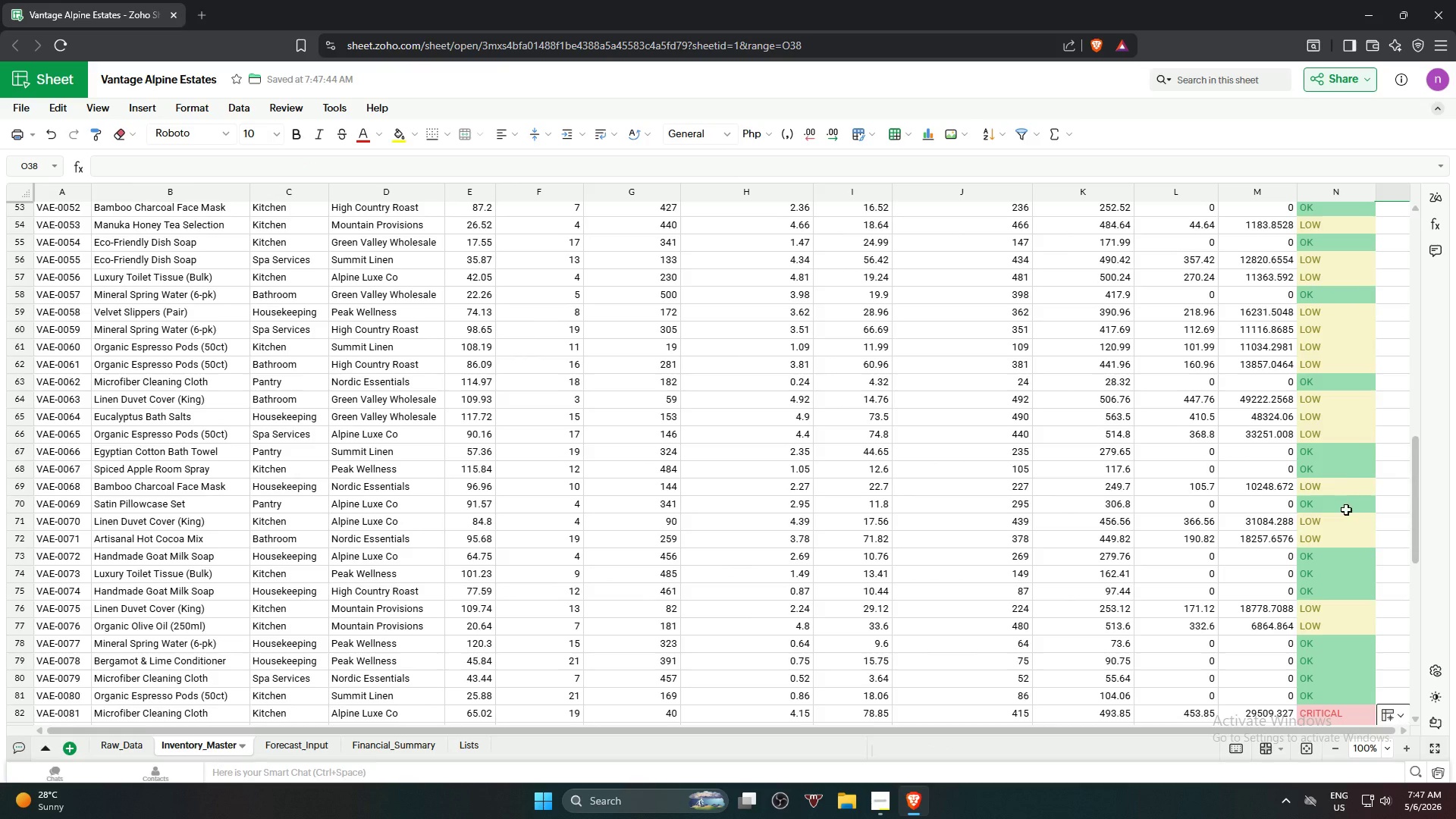 
scroll: coordinate [1346, 515], scroll_direction: down, amount: 8.0
 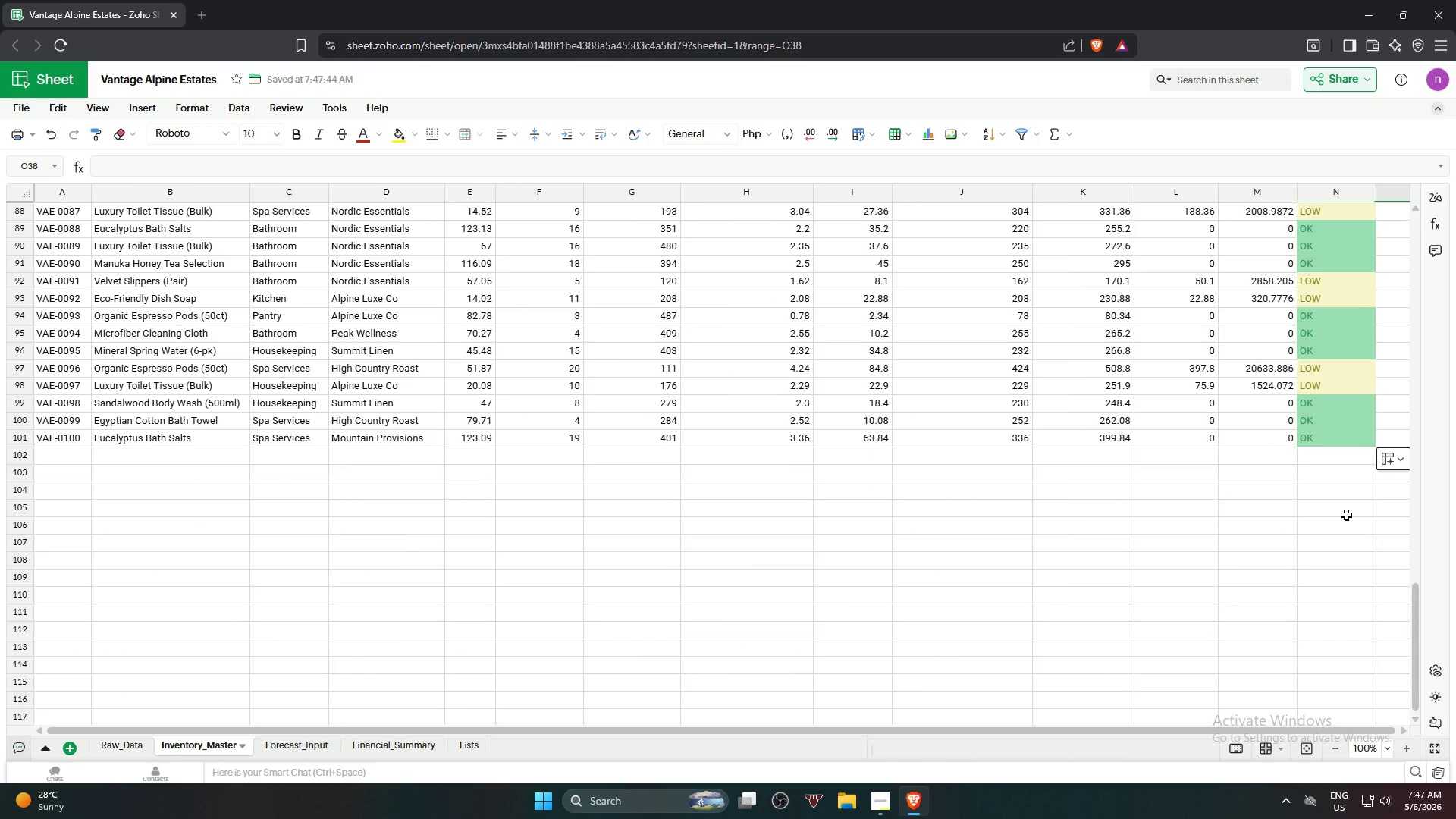 
scroll: coordinate [1346, 514], scroll_direction: up, amount: 12.0
 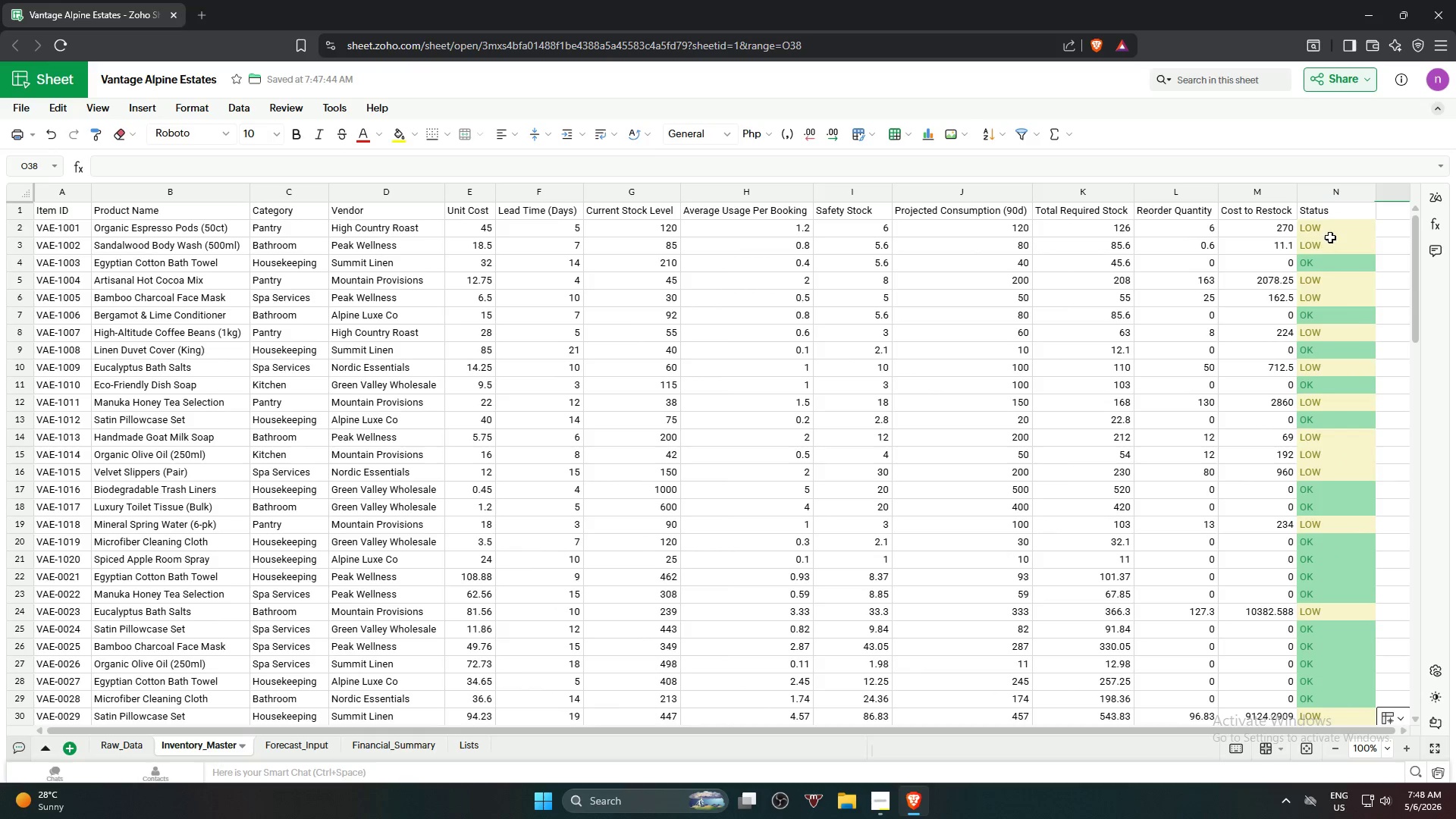 
left_click([1333, 228])
 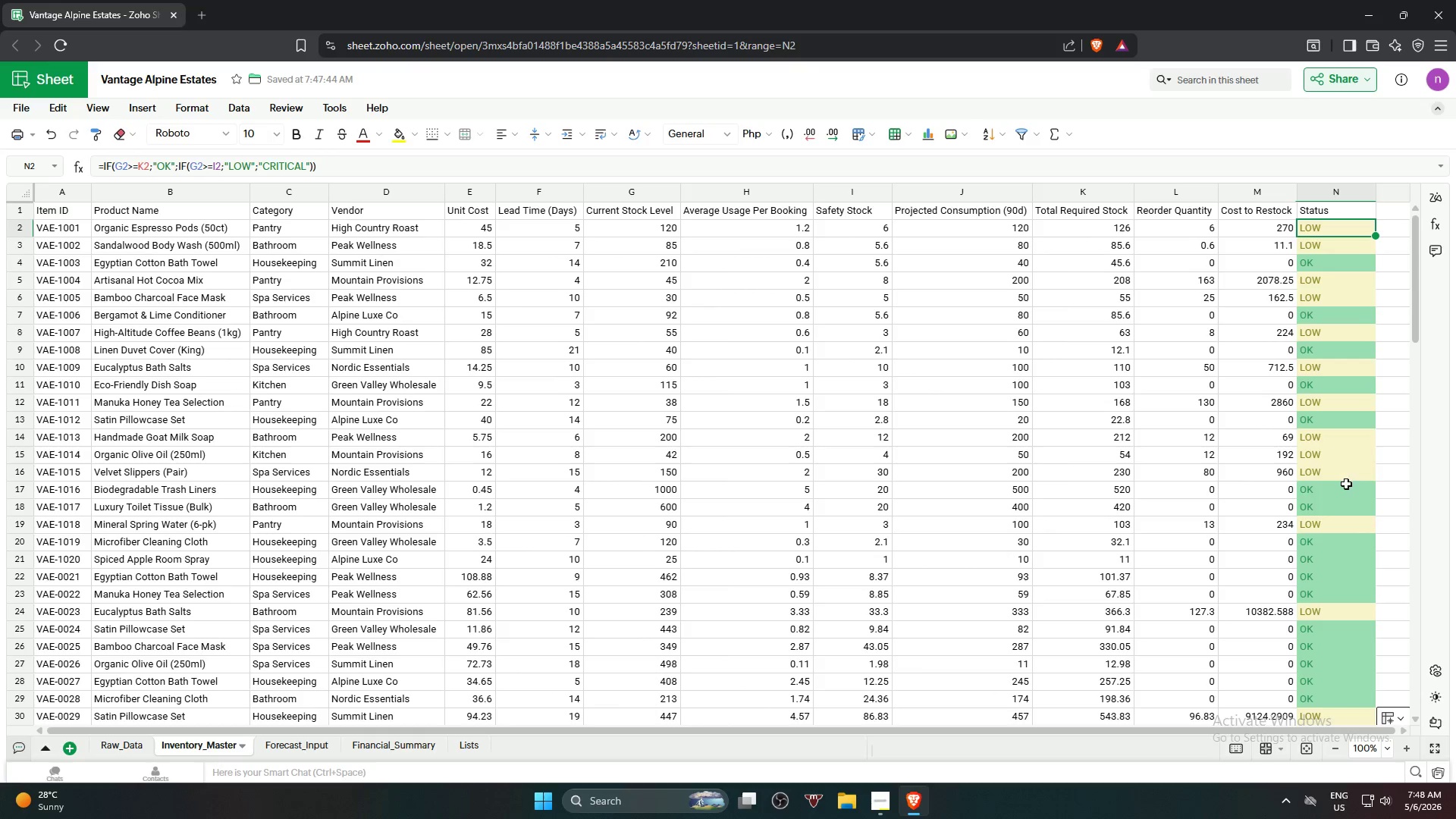 
hold_key(key=ShiftLeft, duration=2.61)
 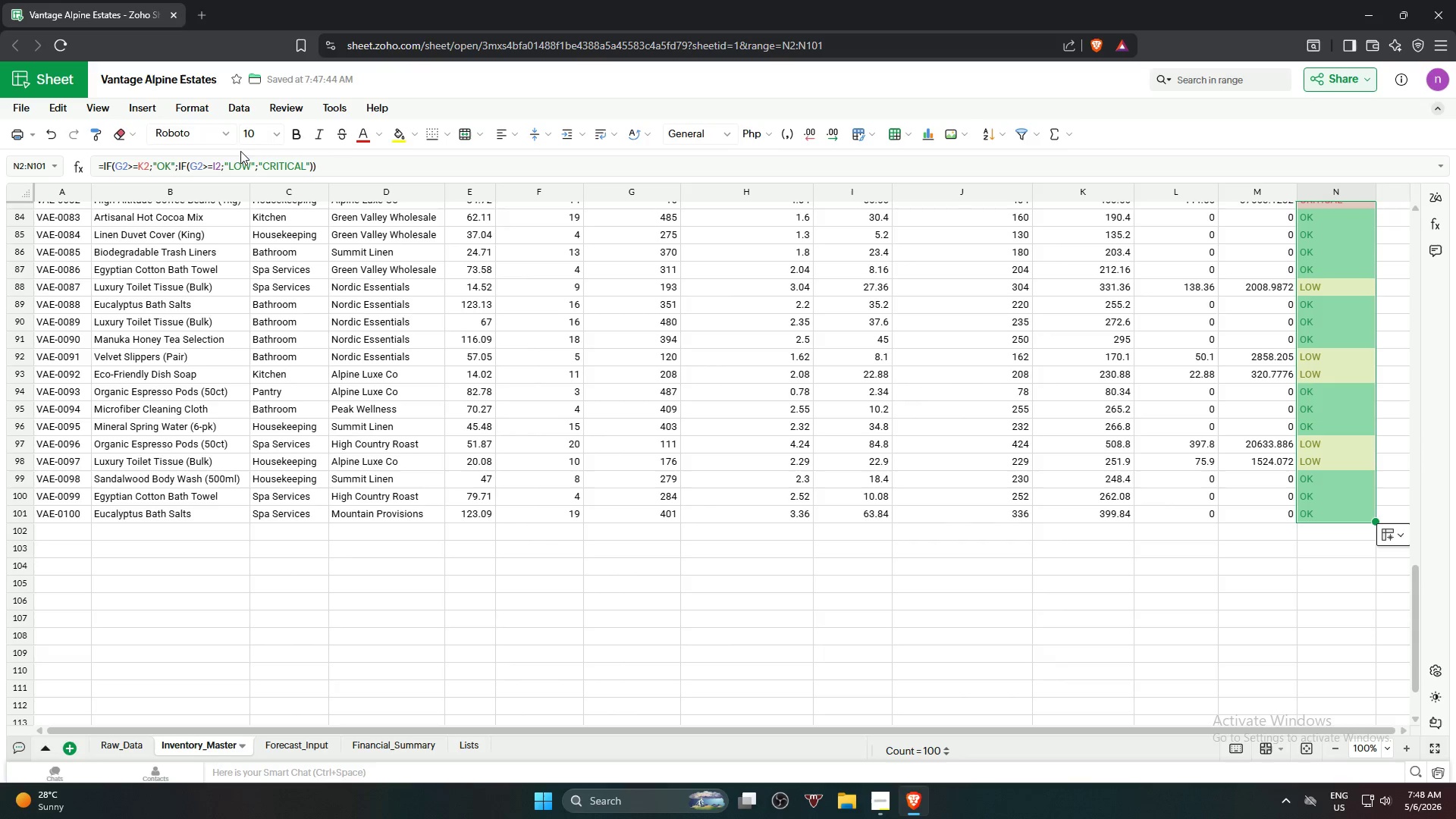 
scroll: coordinate [1340, 563], scroll_direction: down, amount: 19.0
 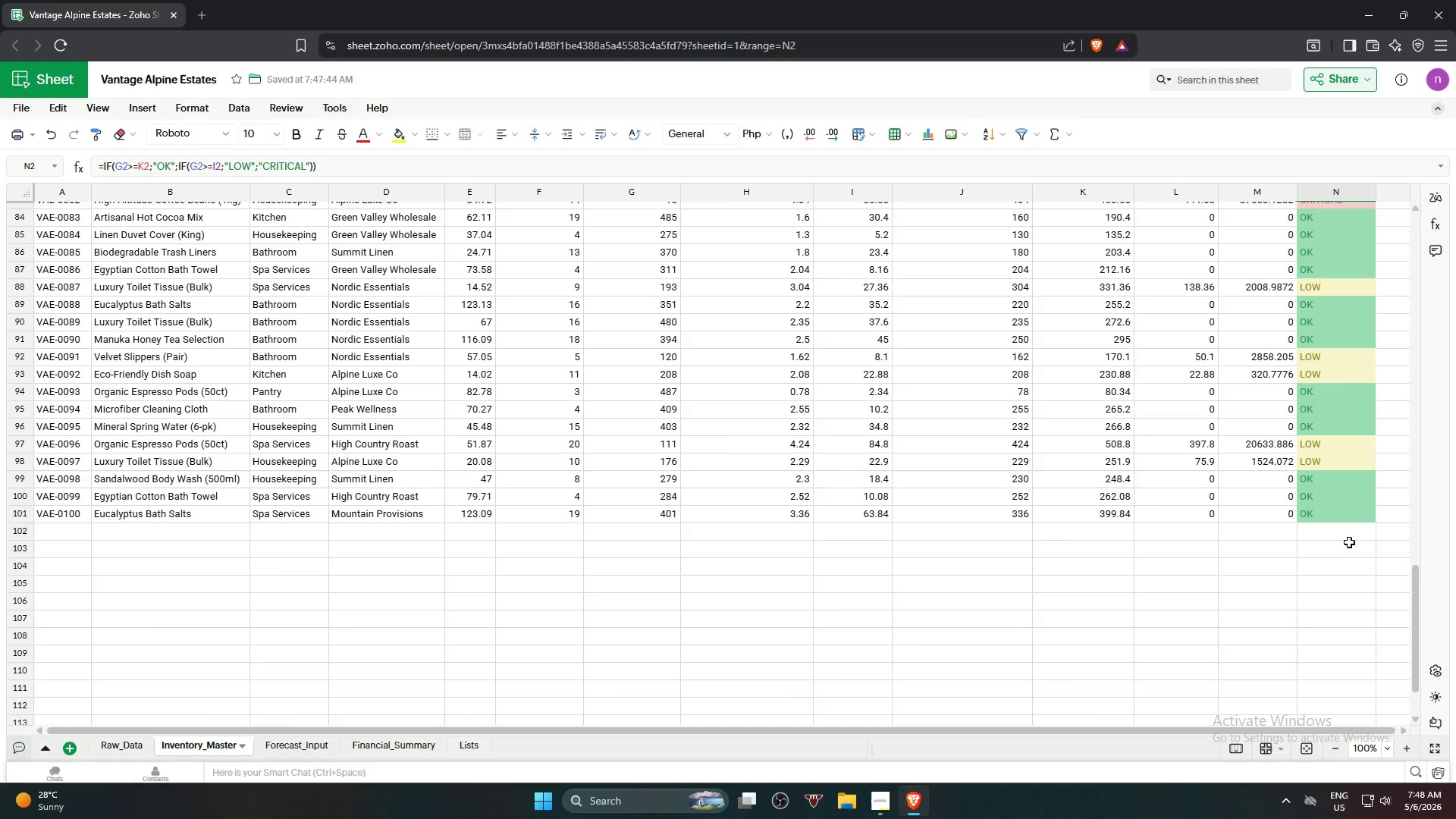 
left_click([1350, 515])
 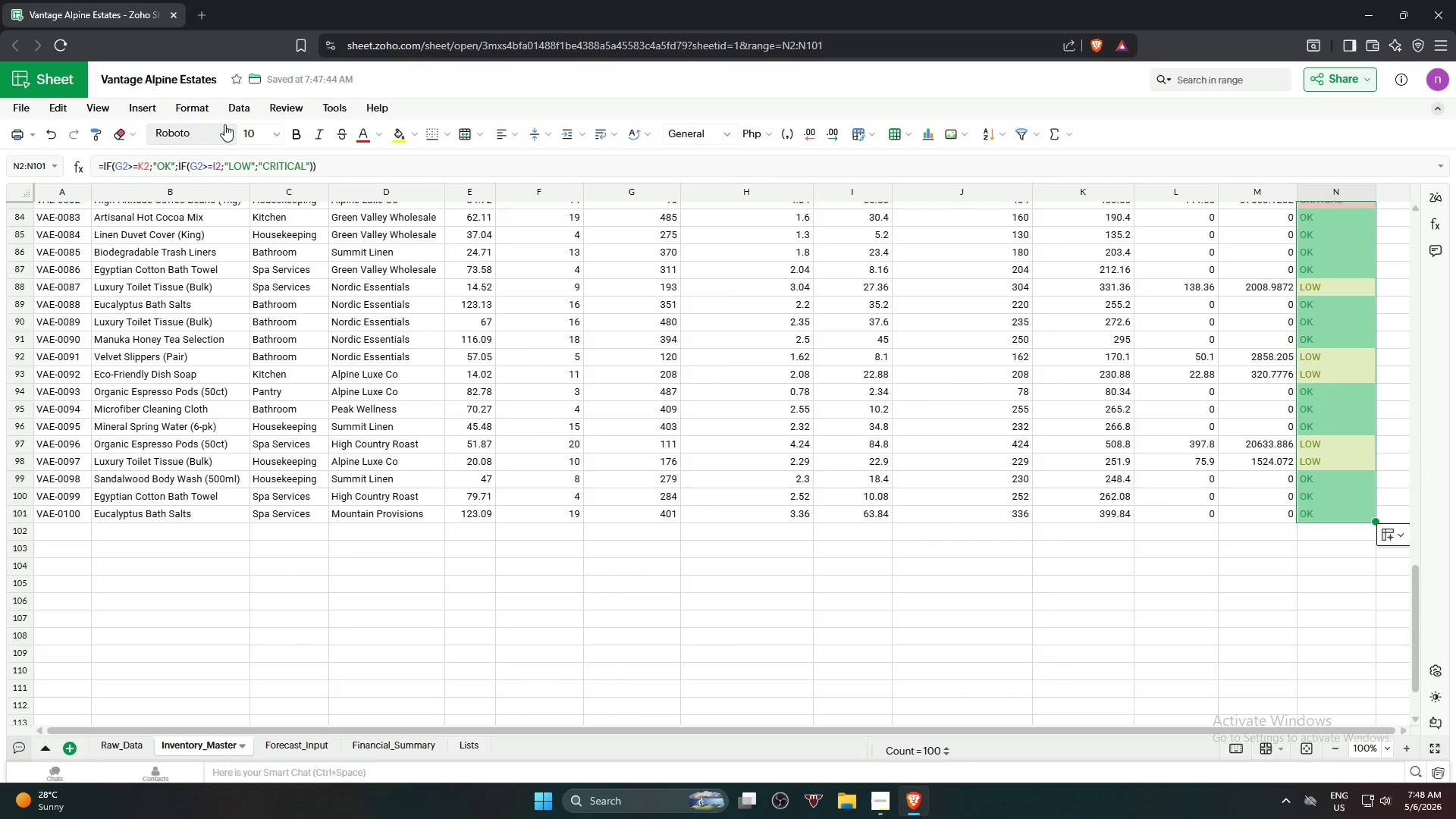 
left_click([237, 112])
 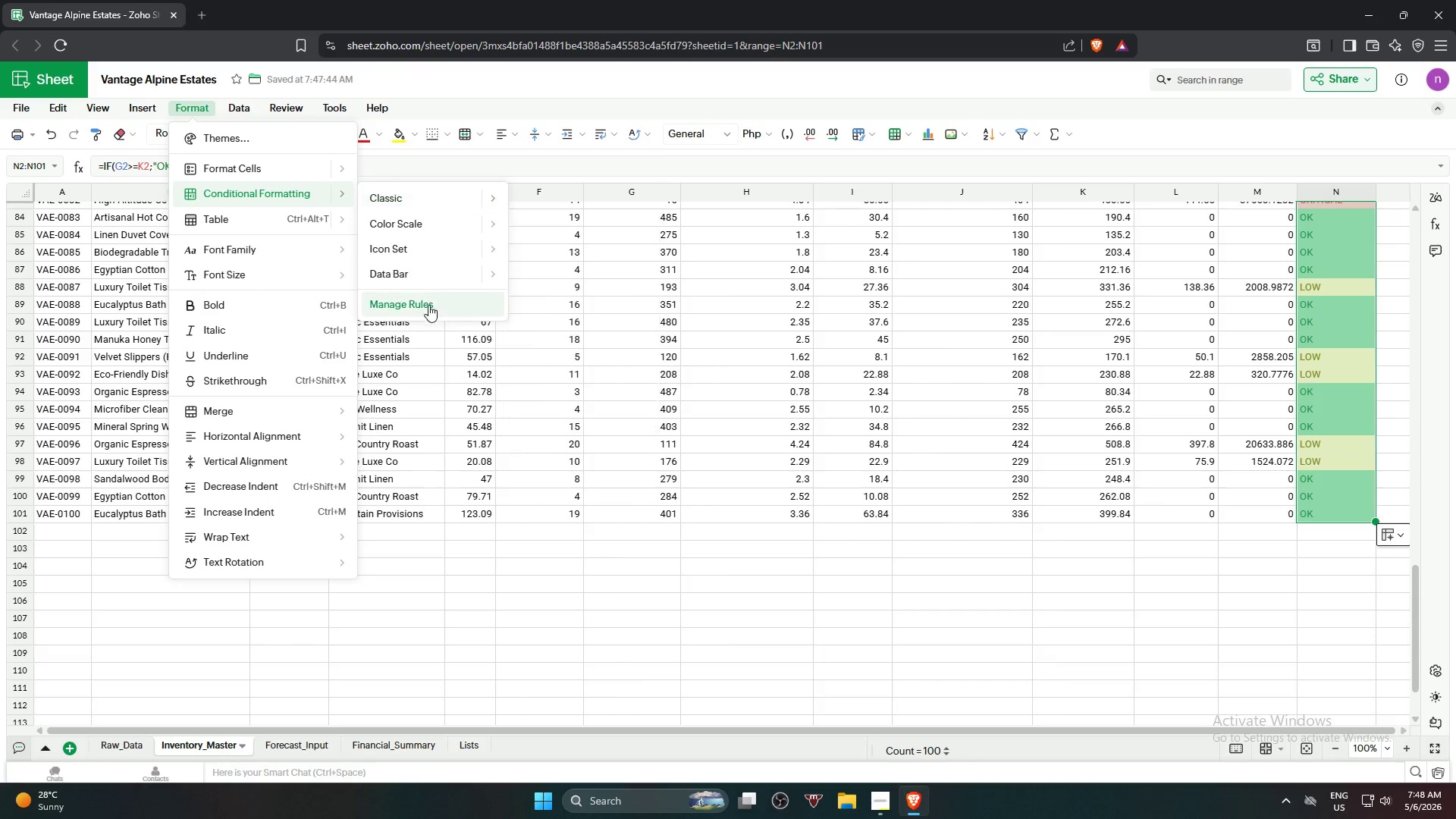 
wait(10.42)
 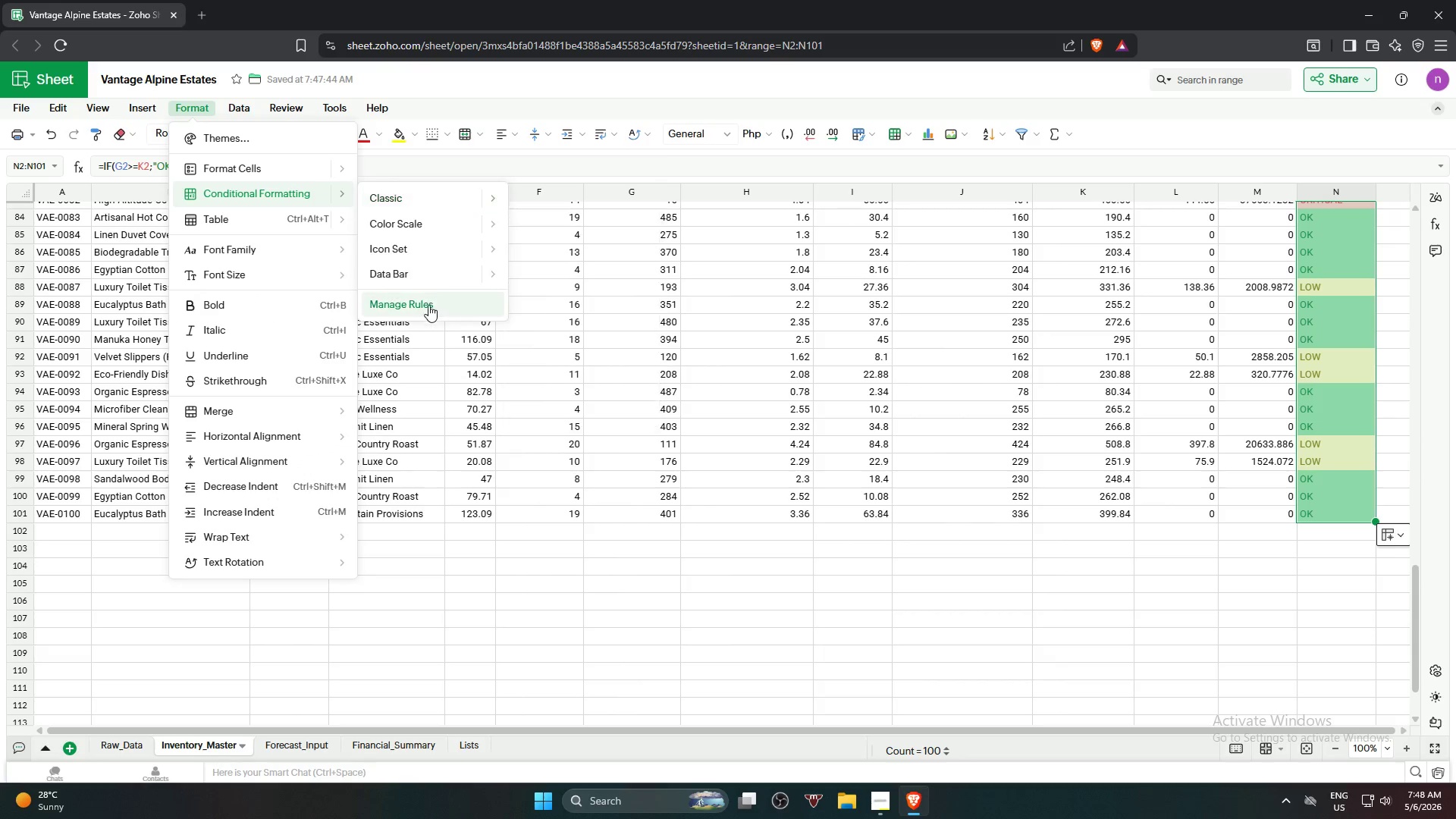 
left_click([1378, 339])
 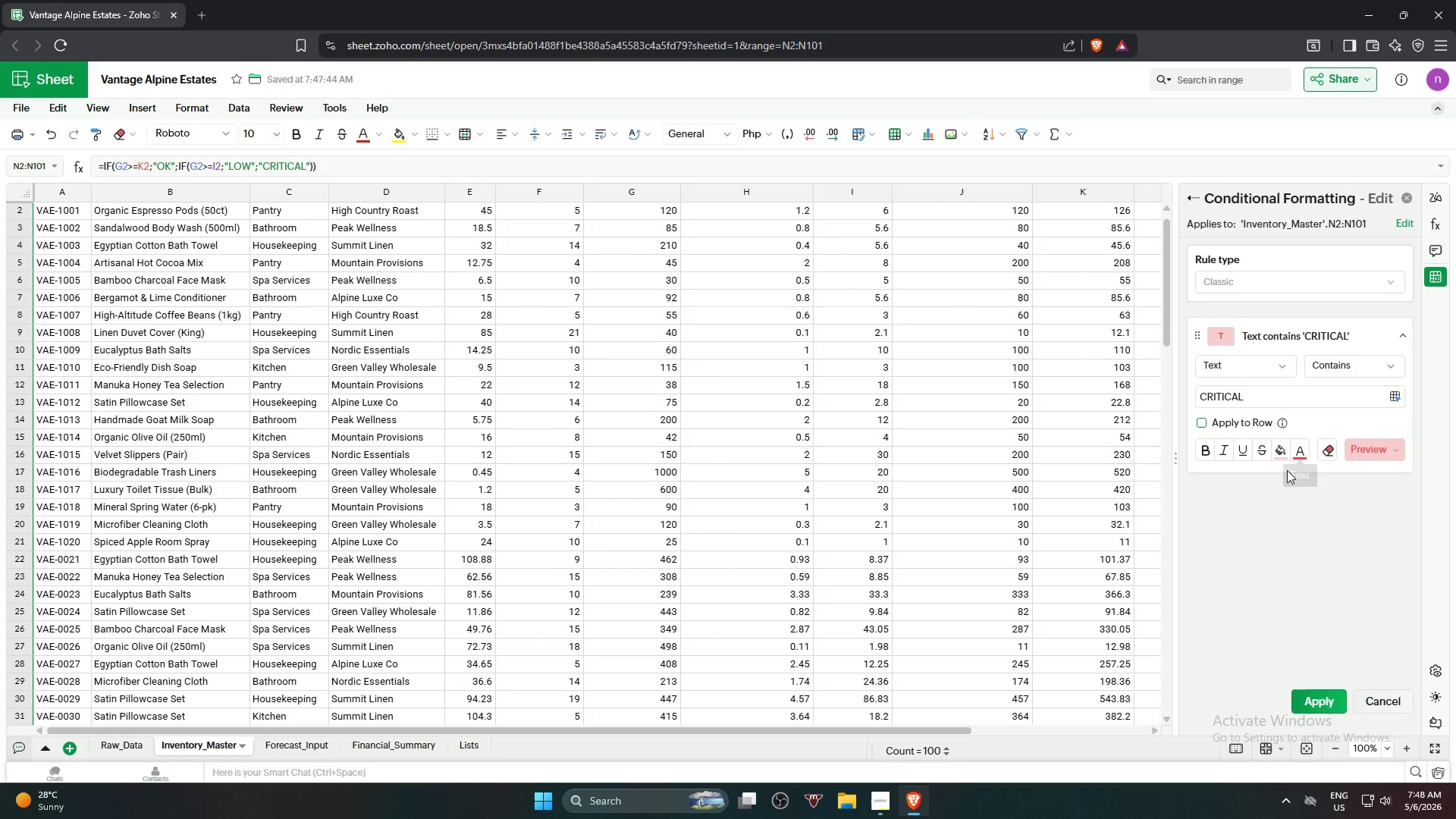 
left_click([1299, 456])
 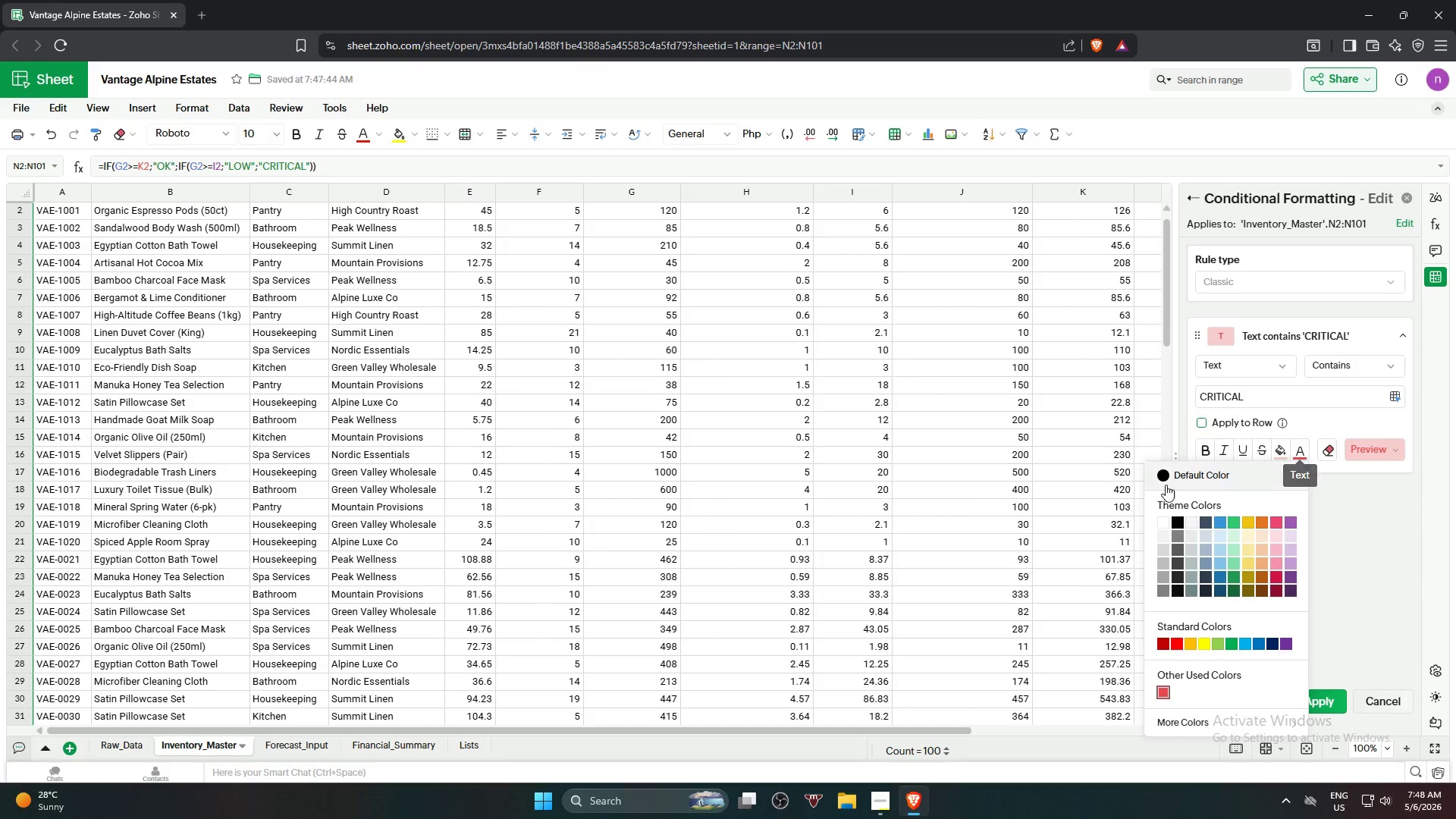 
left_click([1172, 479])
 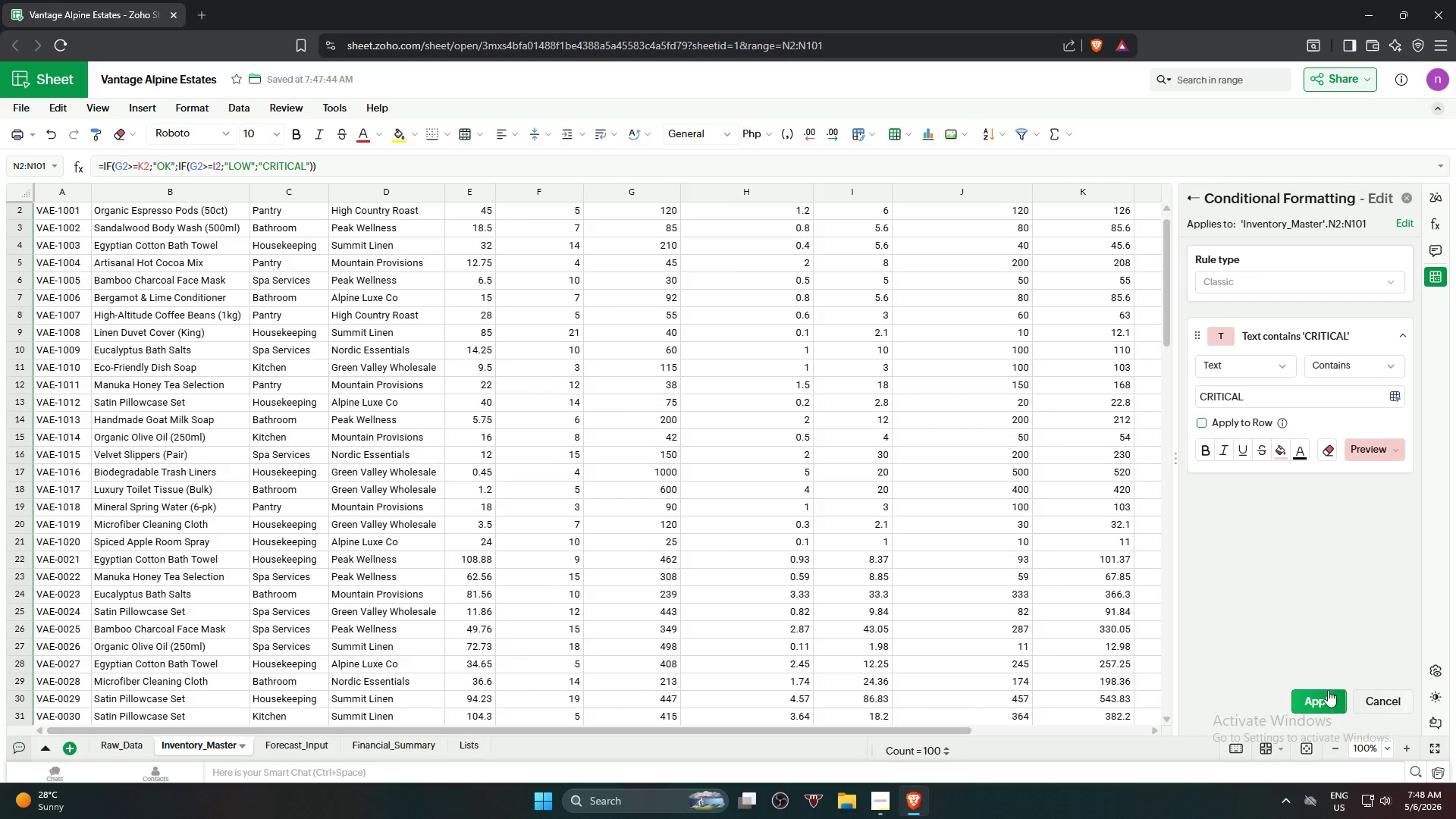 
wait(6.09)
 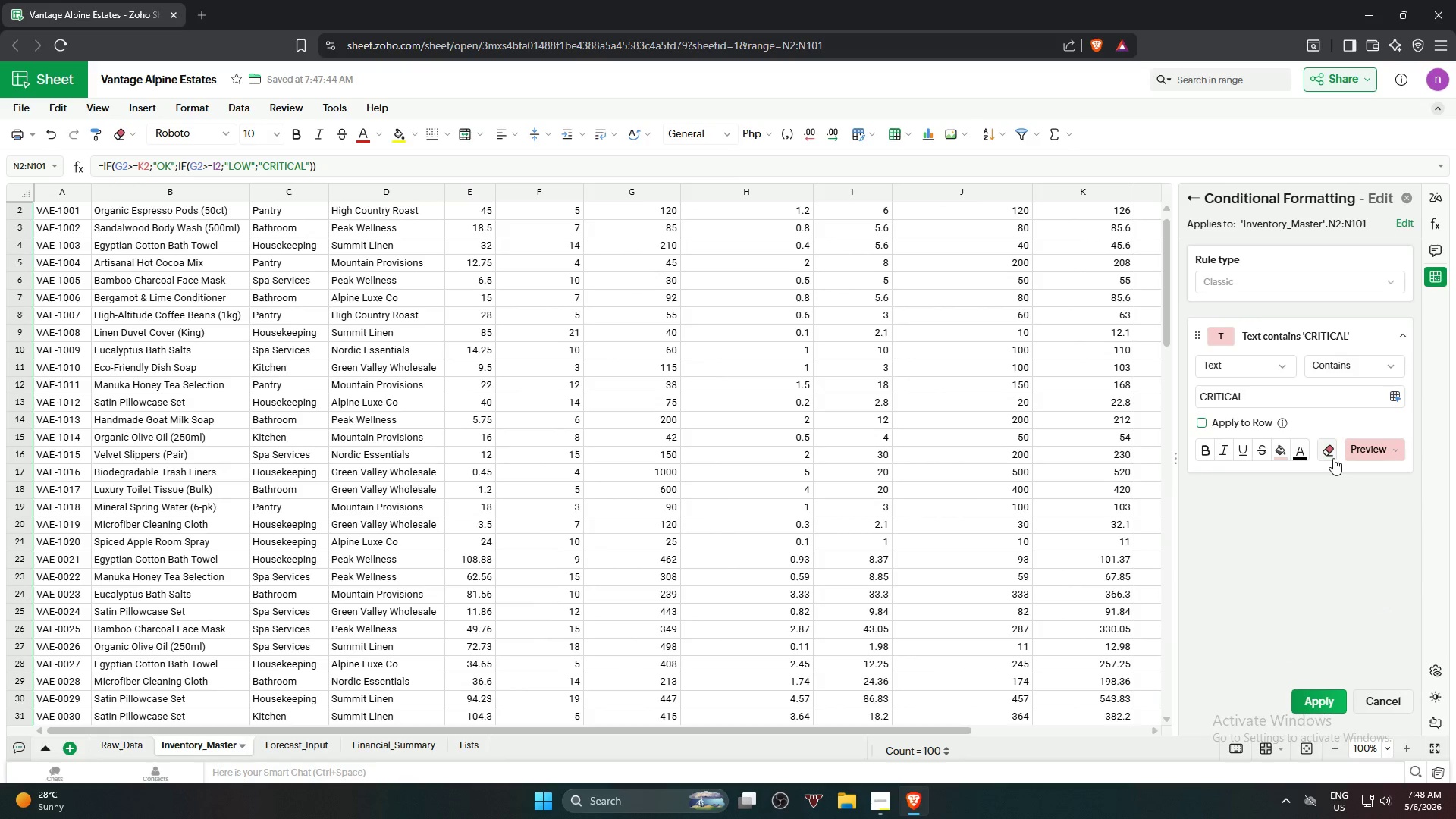 
left_click([1191, 203])
 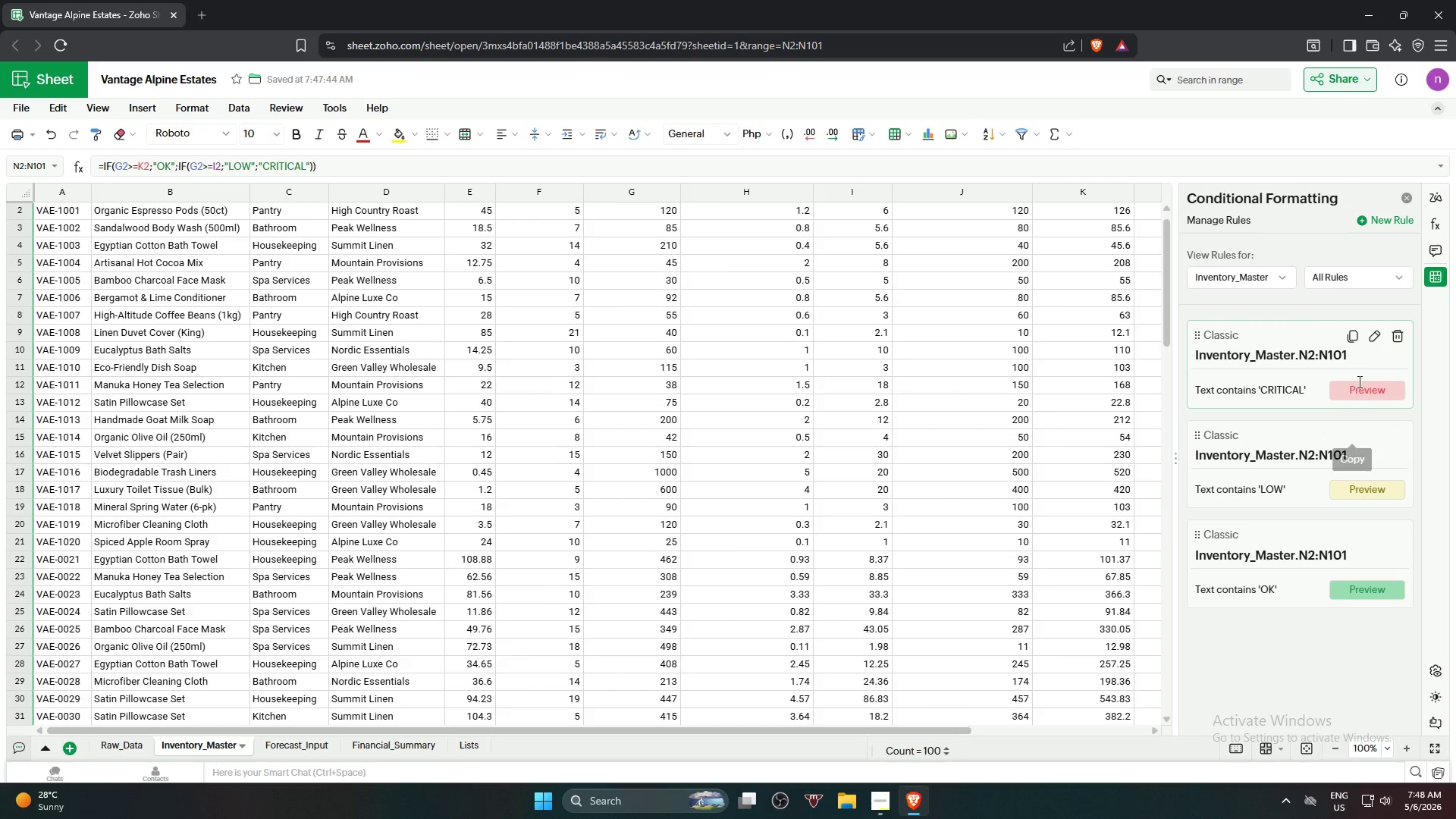 
wait(5.67)
 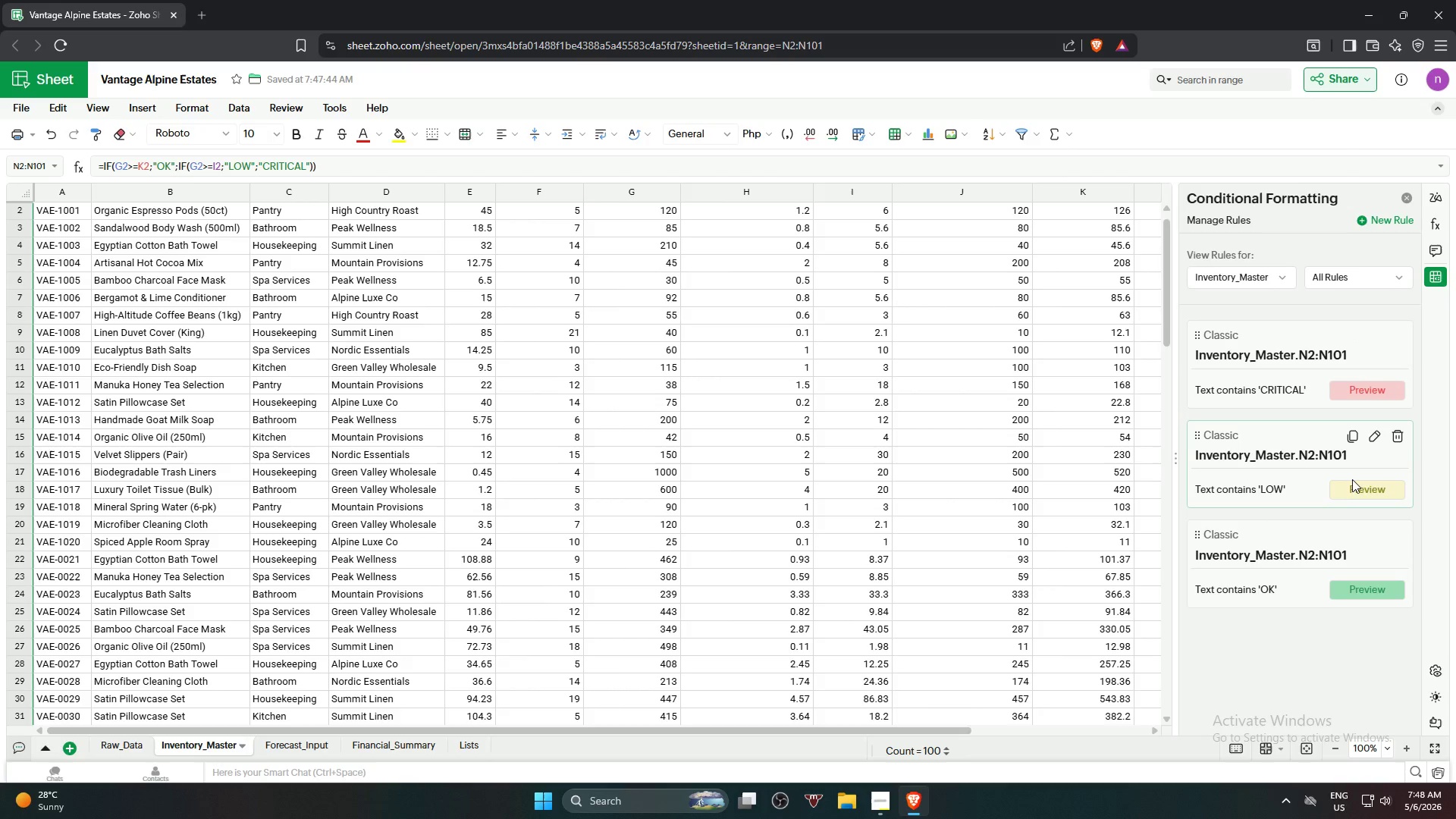 
left_click([1376, 332])
 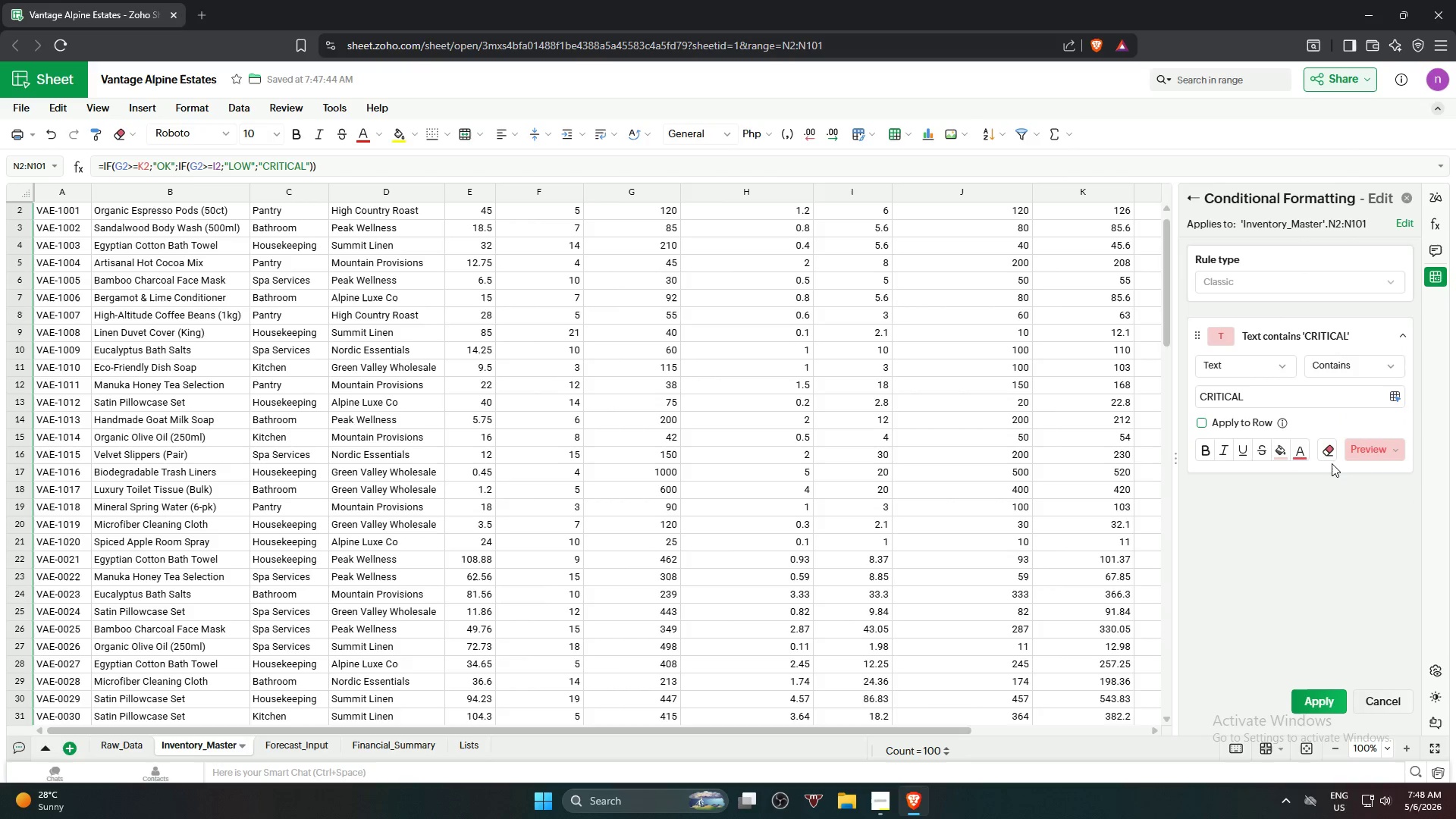 
left_click([1298, 453])
 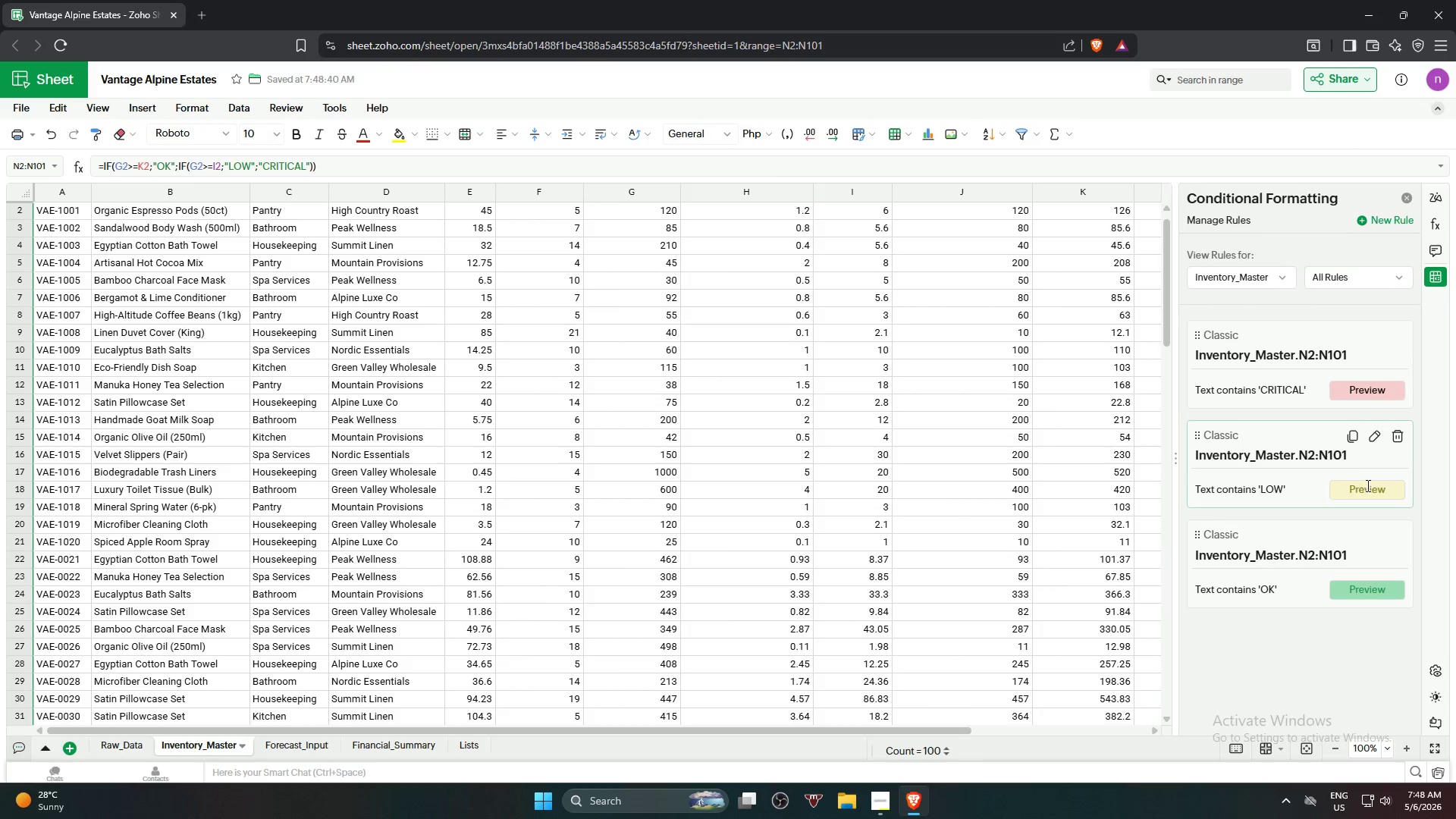 
wait(5.08)
 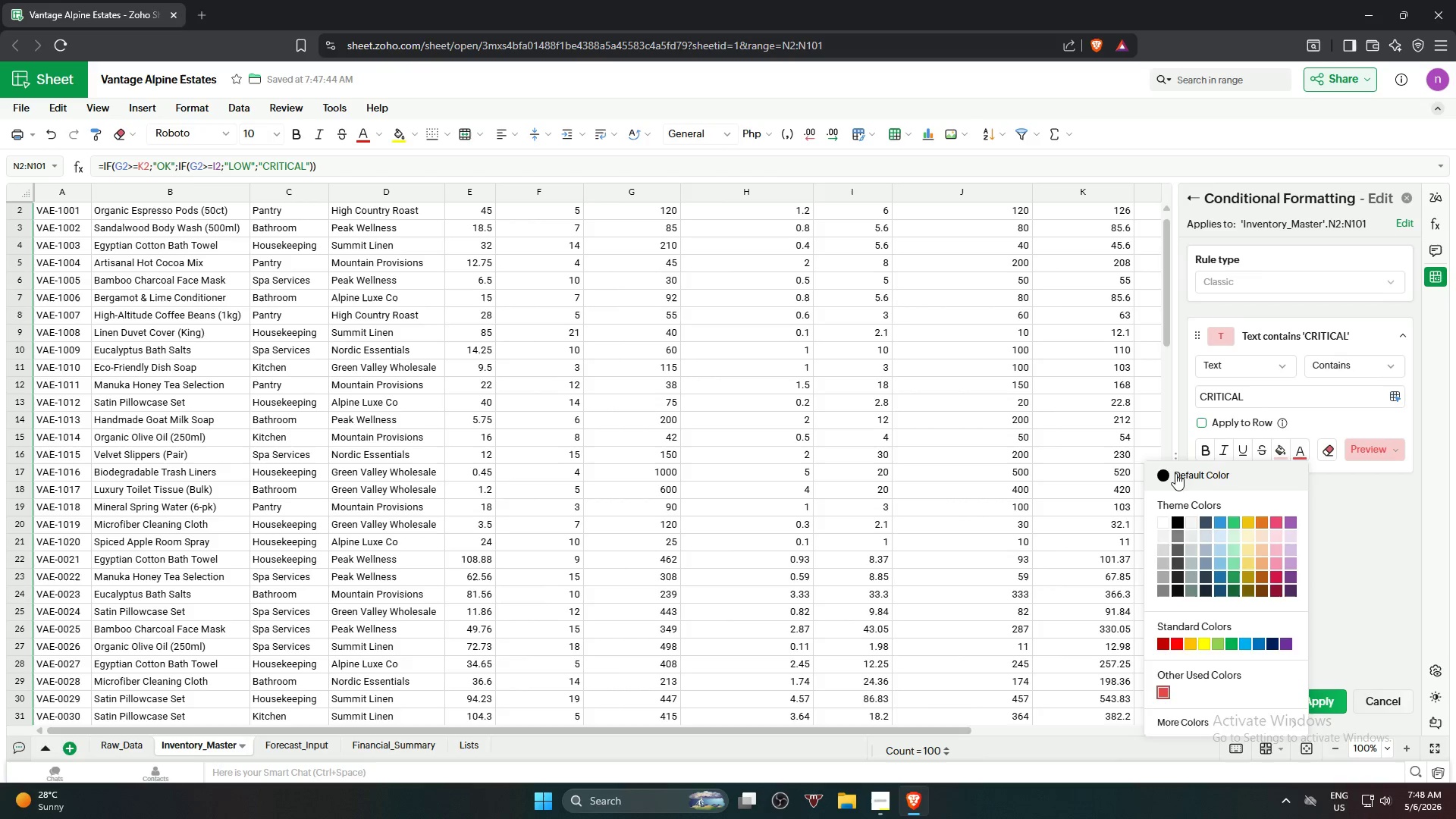 
left_click([1375, 434])
 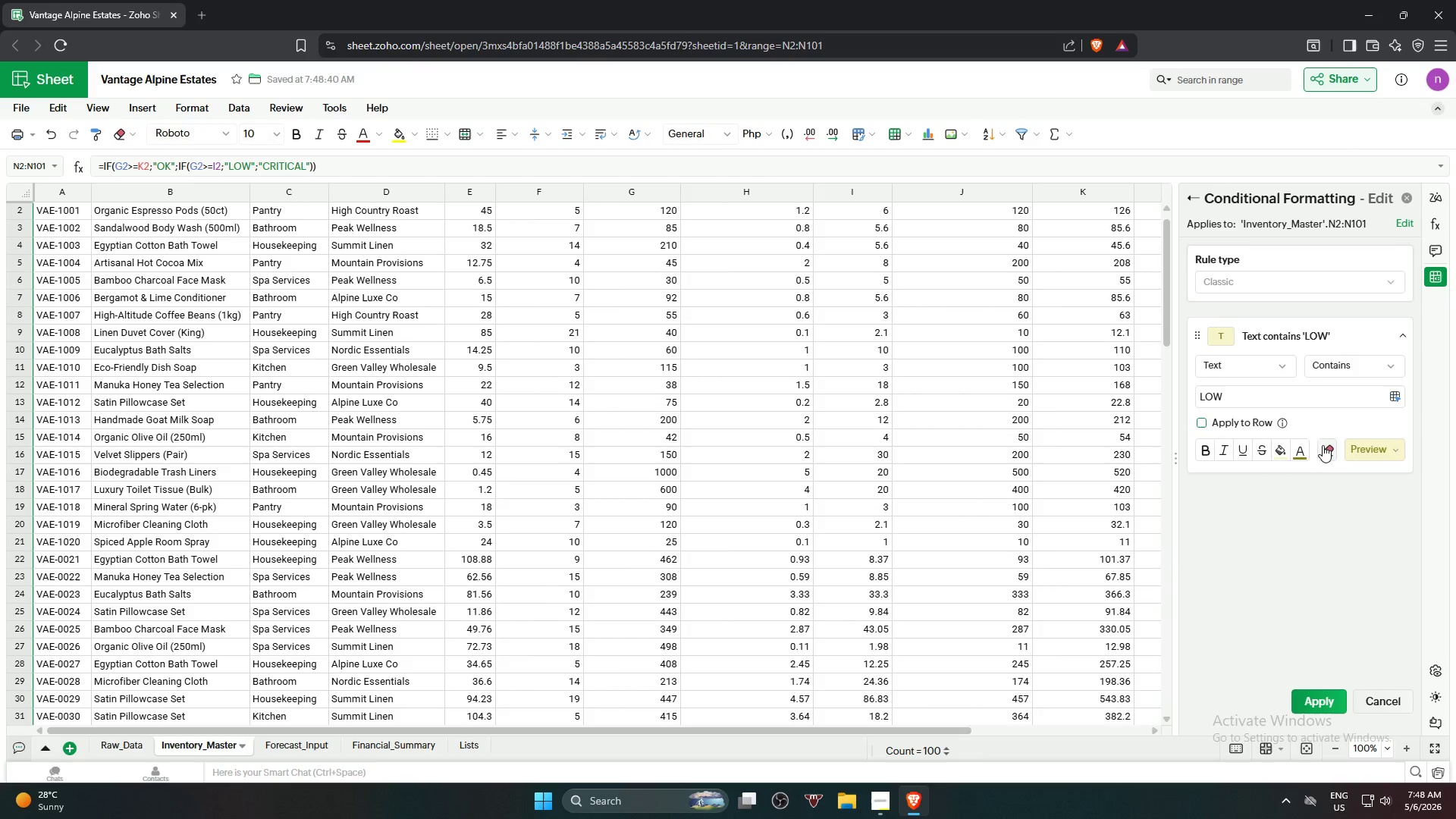 
left_click([1300, 449])
 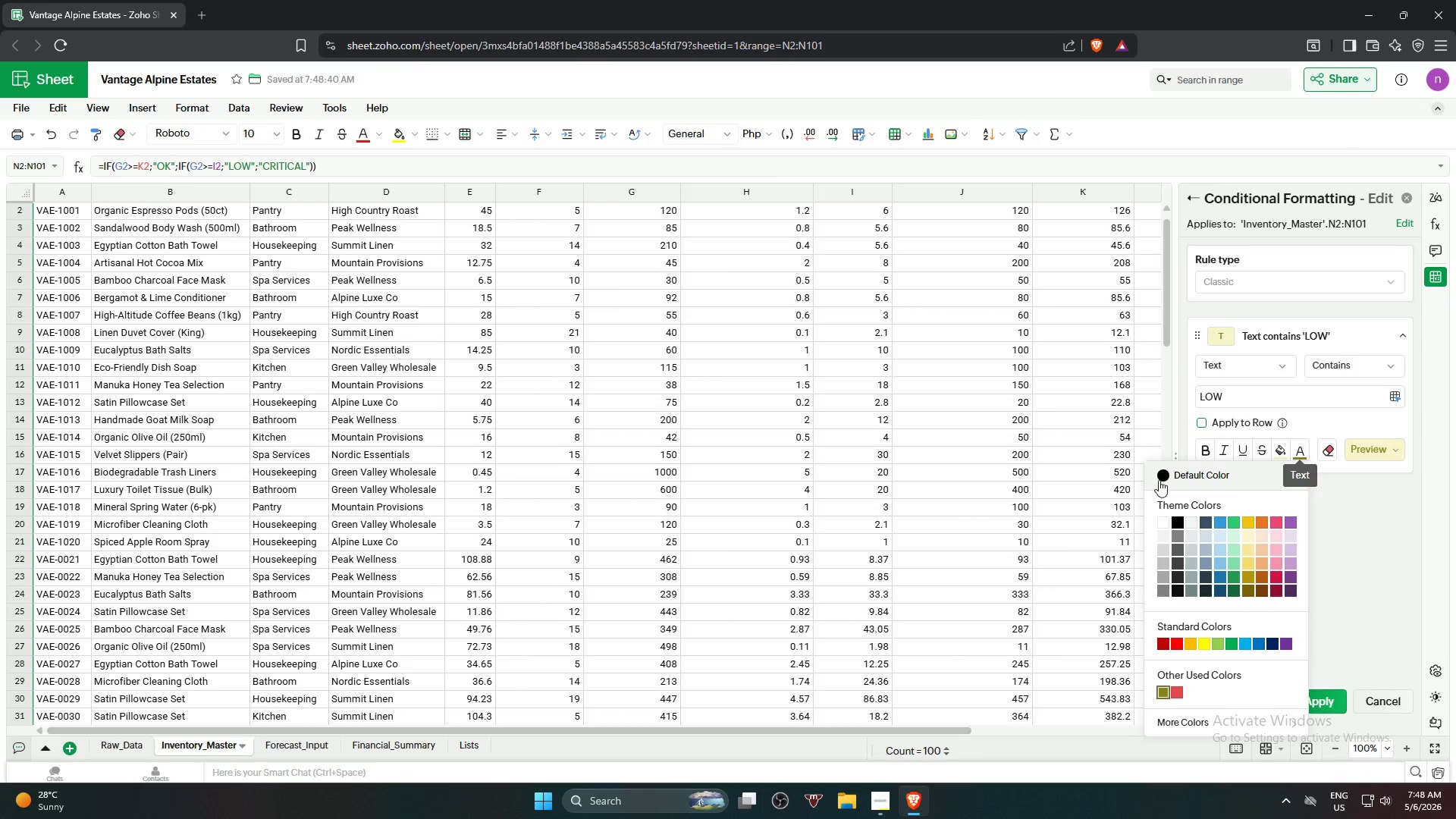 
left_click([1166, 479])
 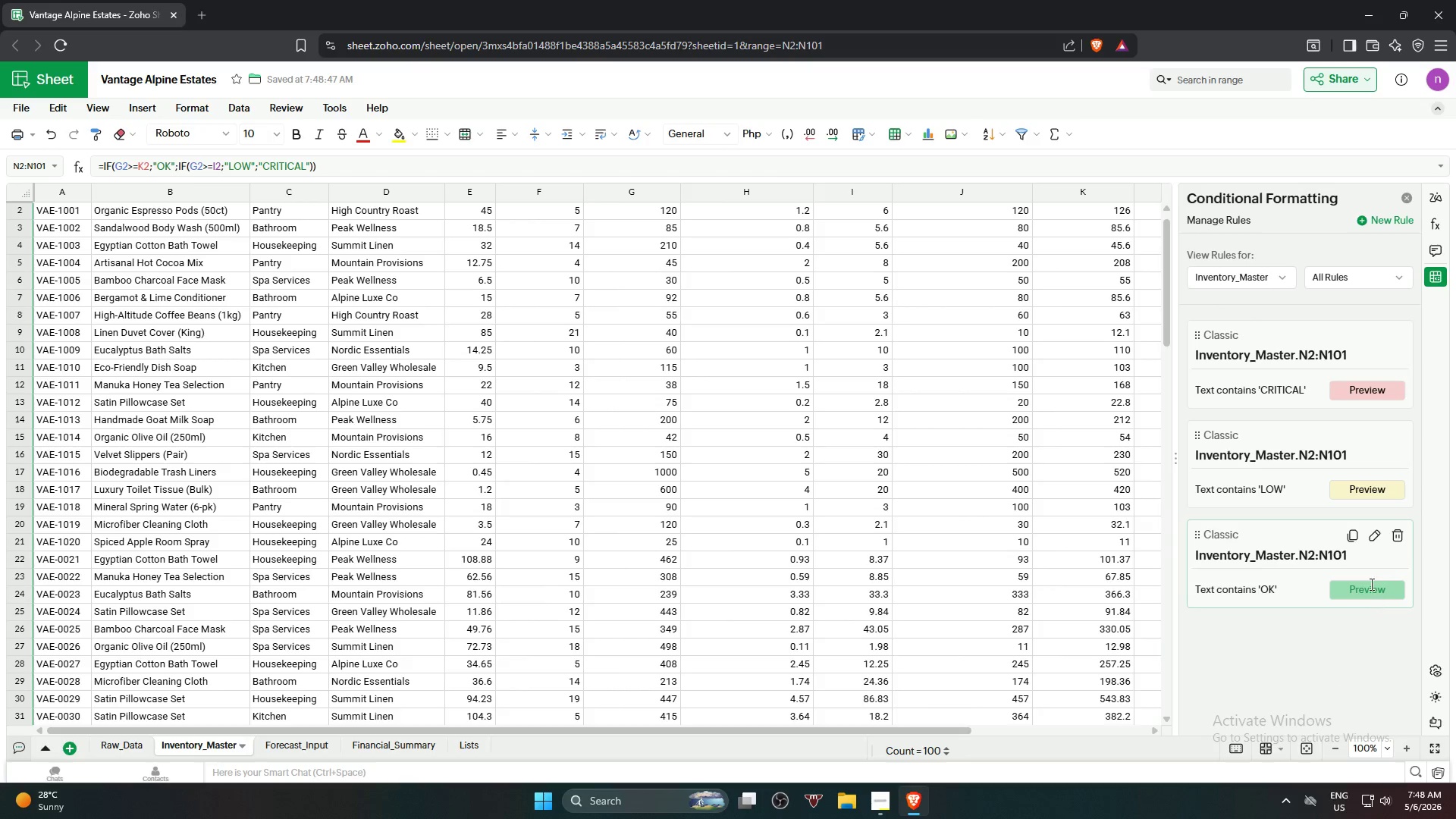 
left_click([1375, 538])
 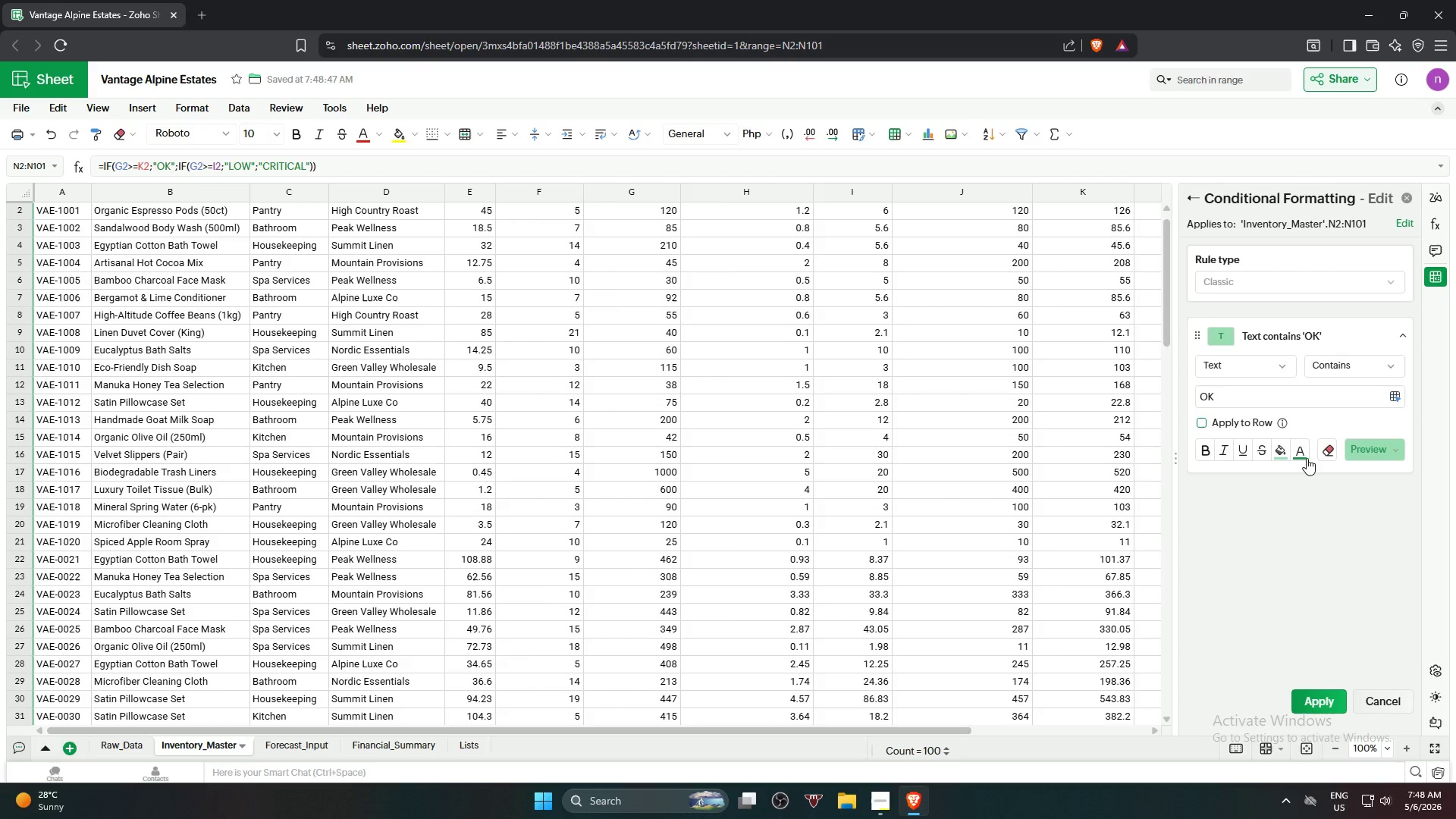 
left_click([1302, 452])
 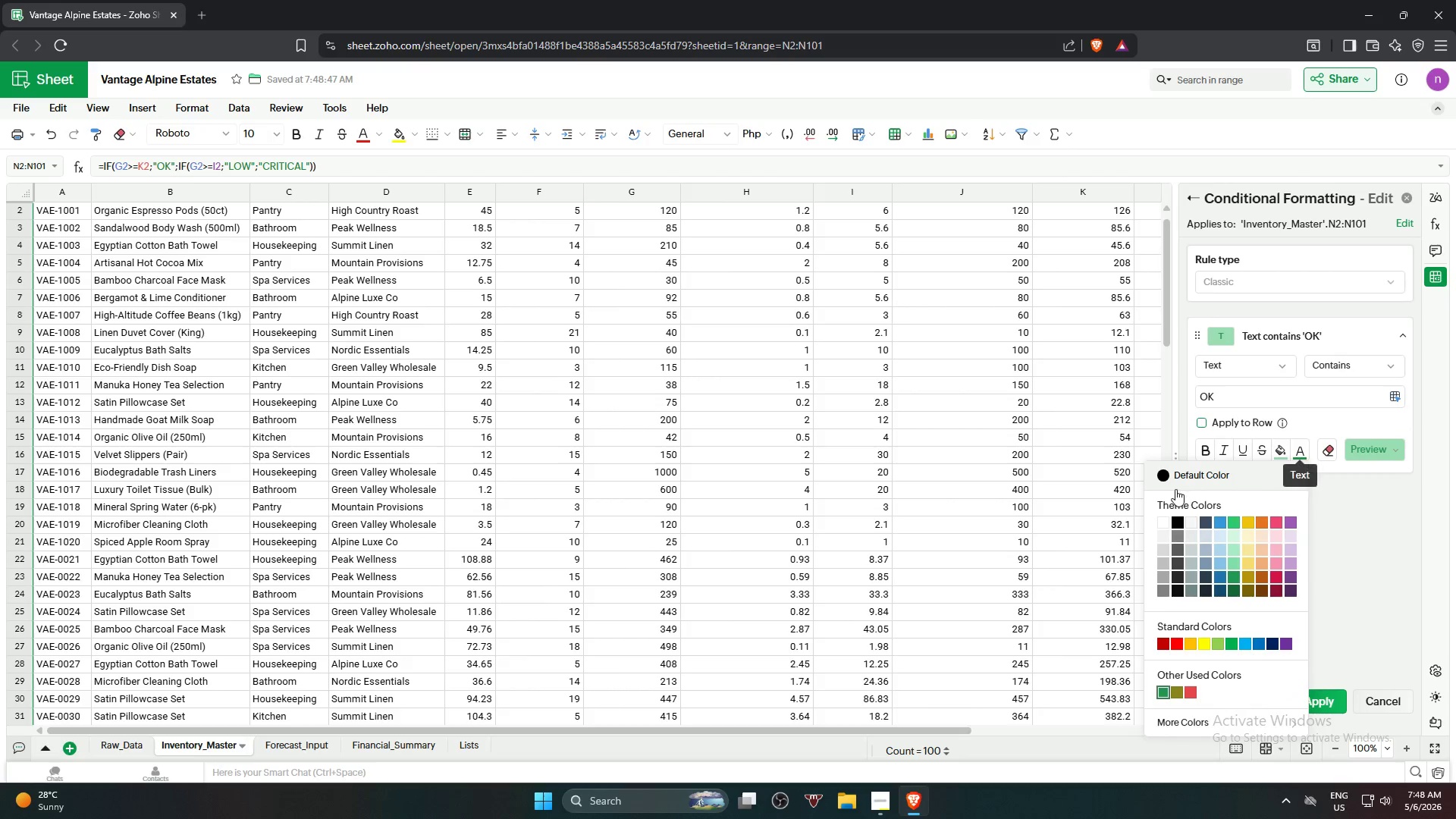 
left_click([1185, 480])
 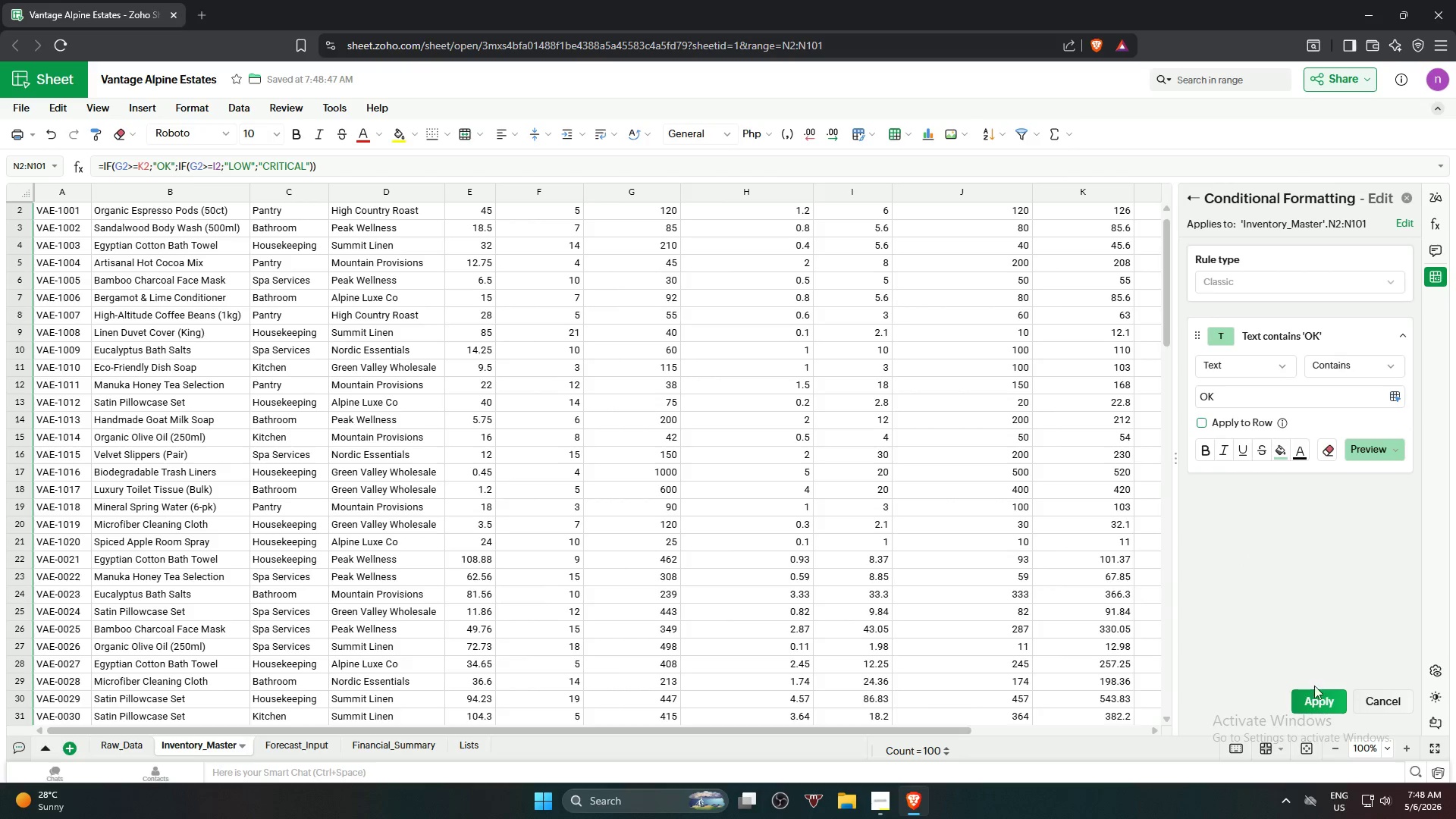 
left_click([1313, 701])
 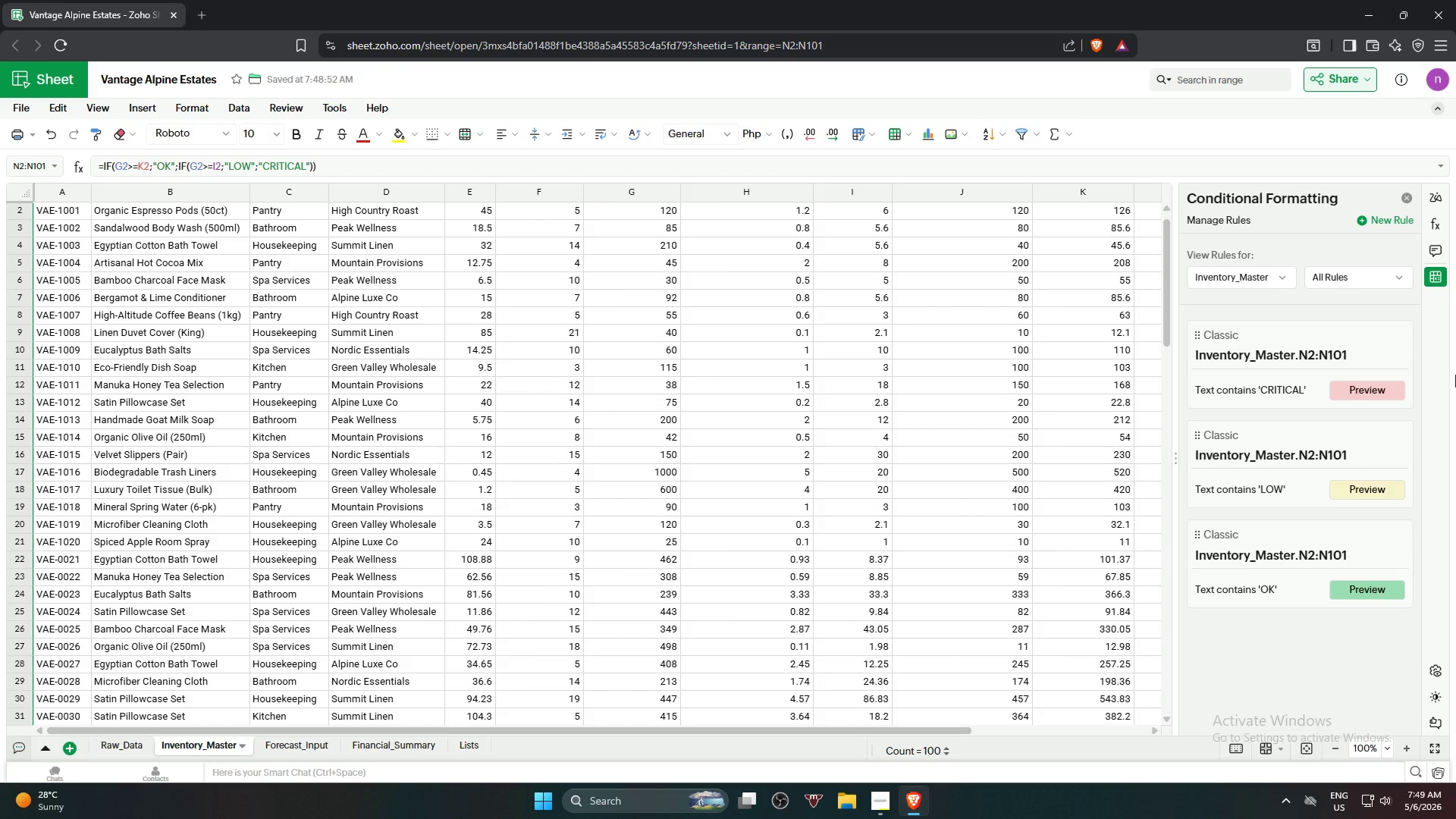 
wait(31.47)
 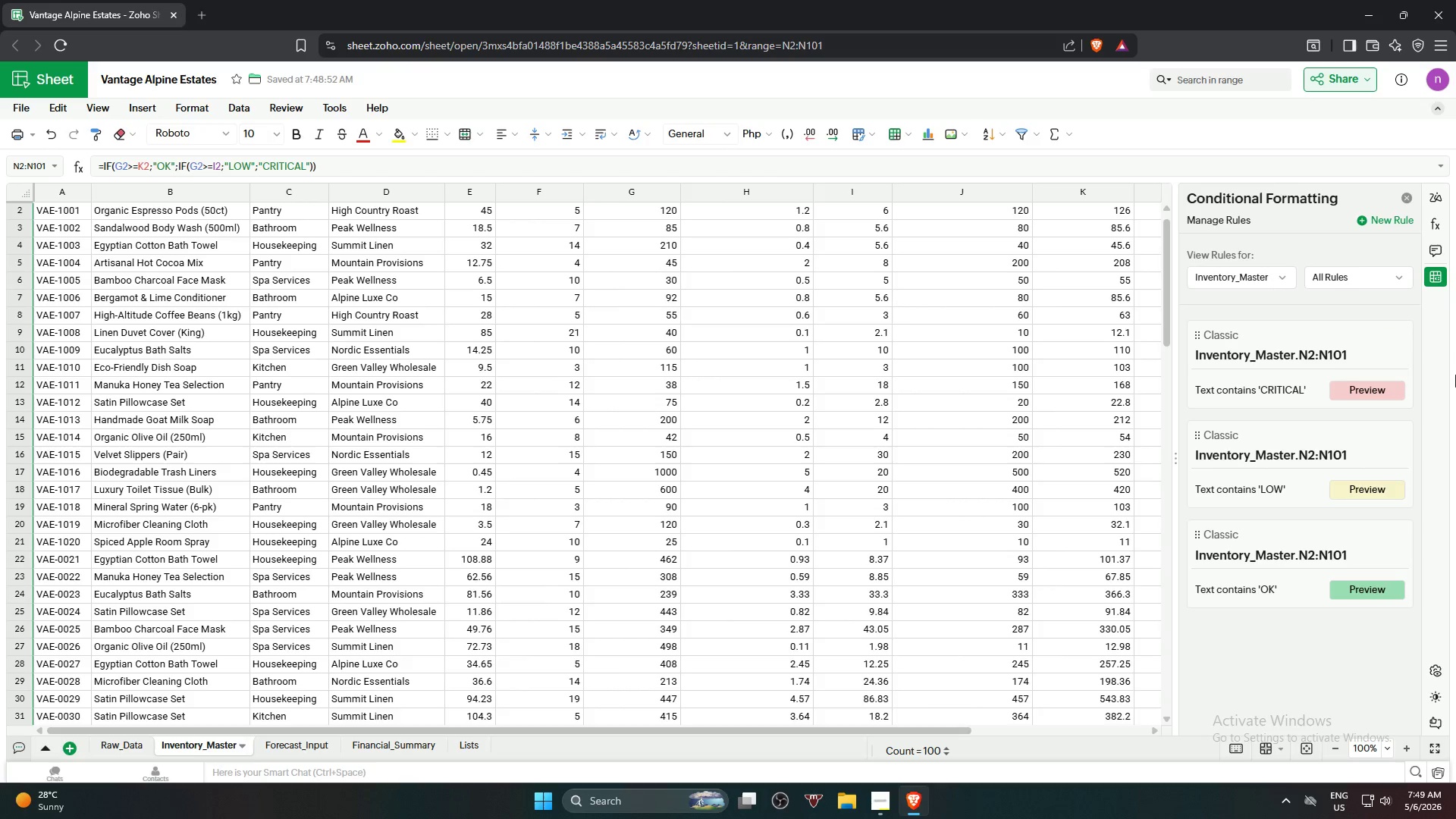 
left_click([1407, 194])
 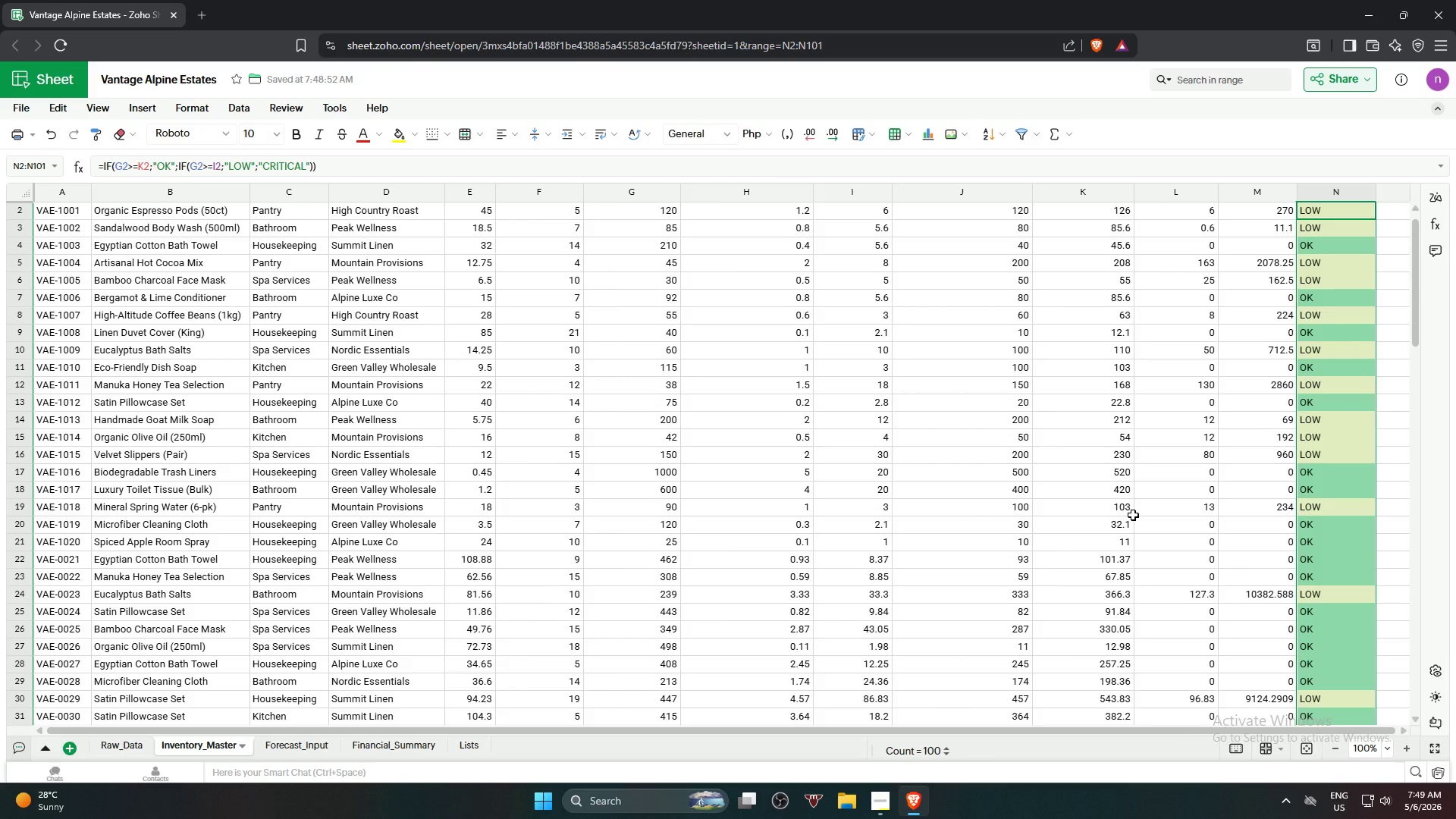 
scroll: coordinate [1137, 516], scroll_direction: down, amount: 17.0
 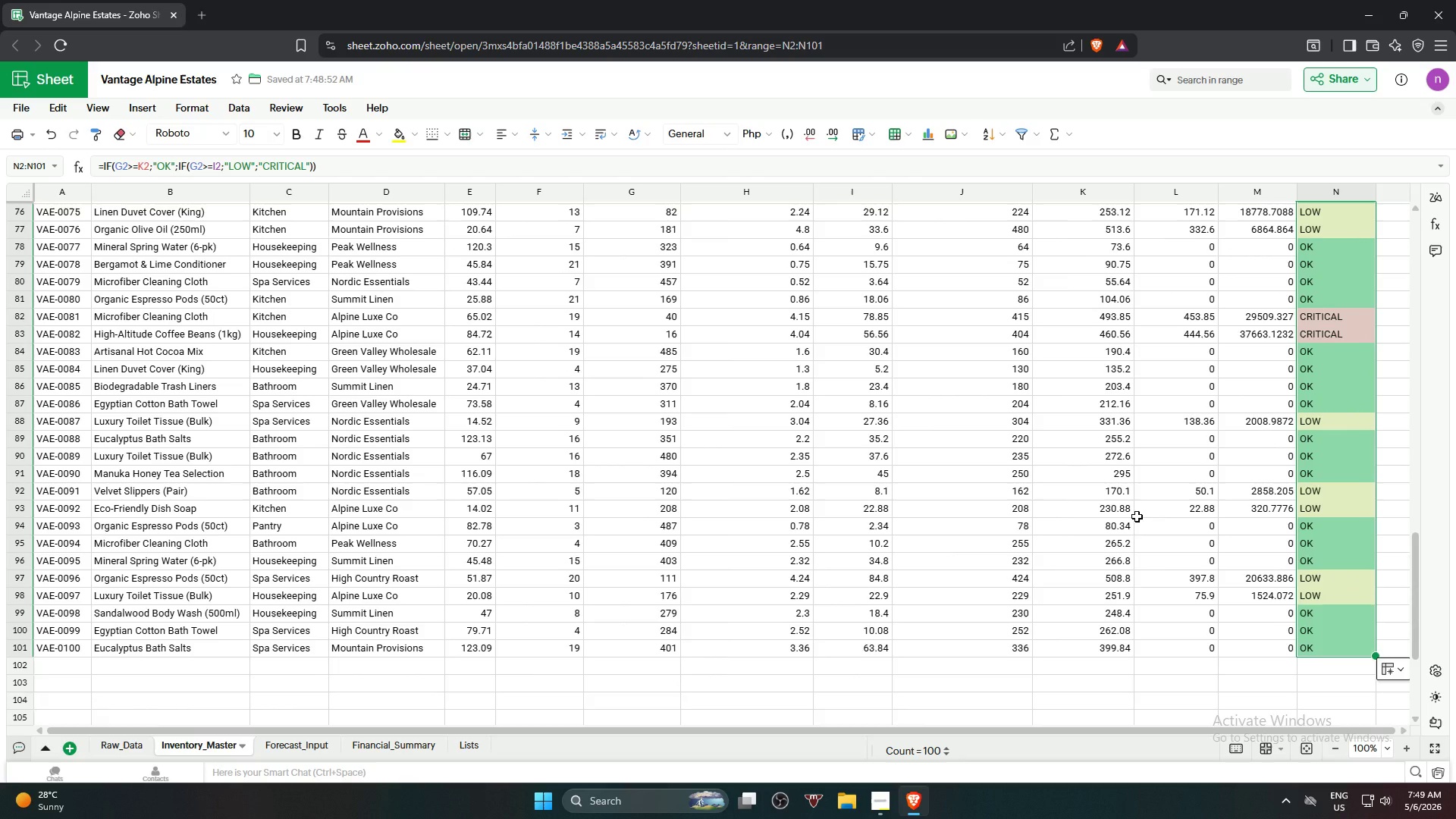 
scroll: coordinate [1137, 516], scroll_direction: up, amount: 1.0
 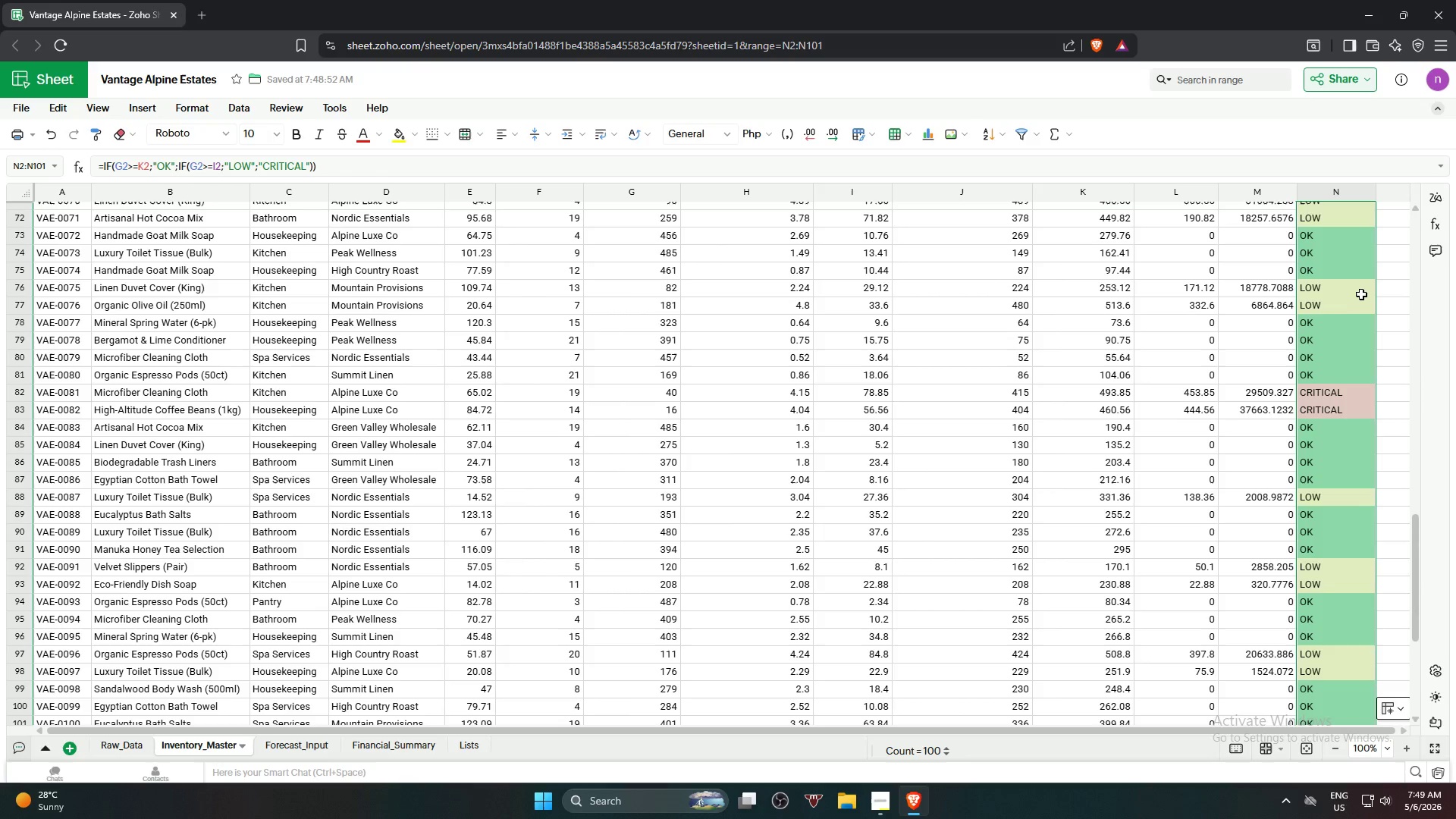 
left_click([1398, 318])
 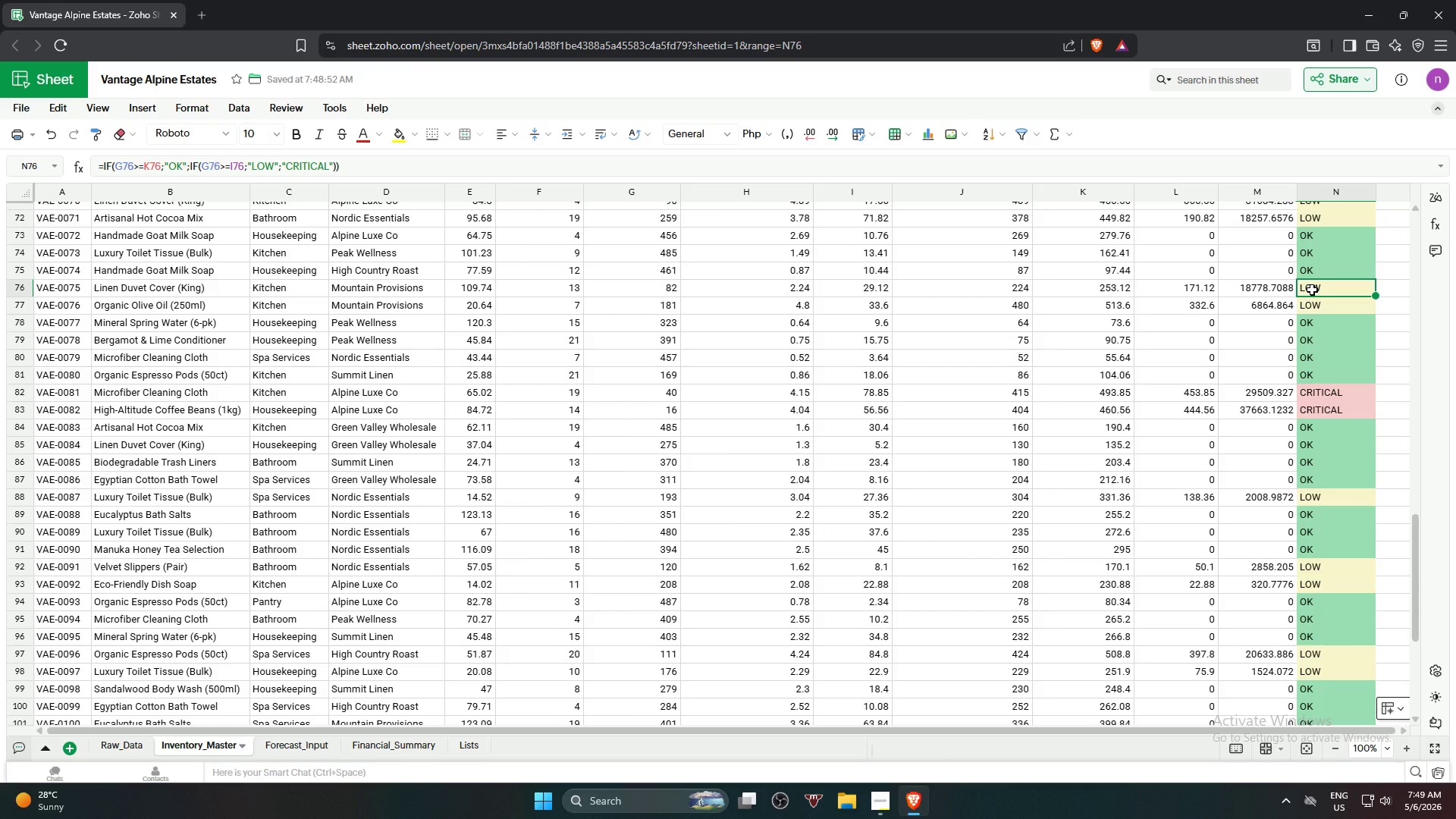 
wait(8.81)
 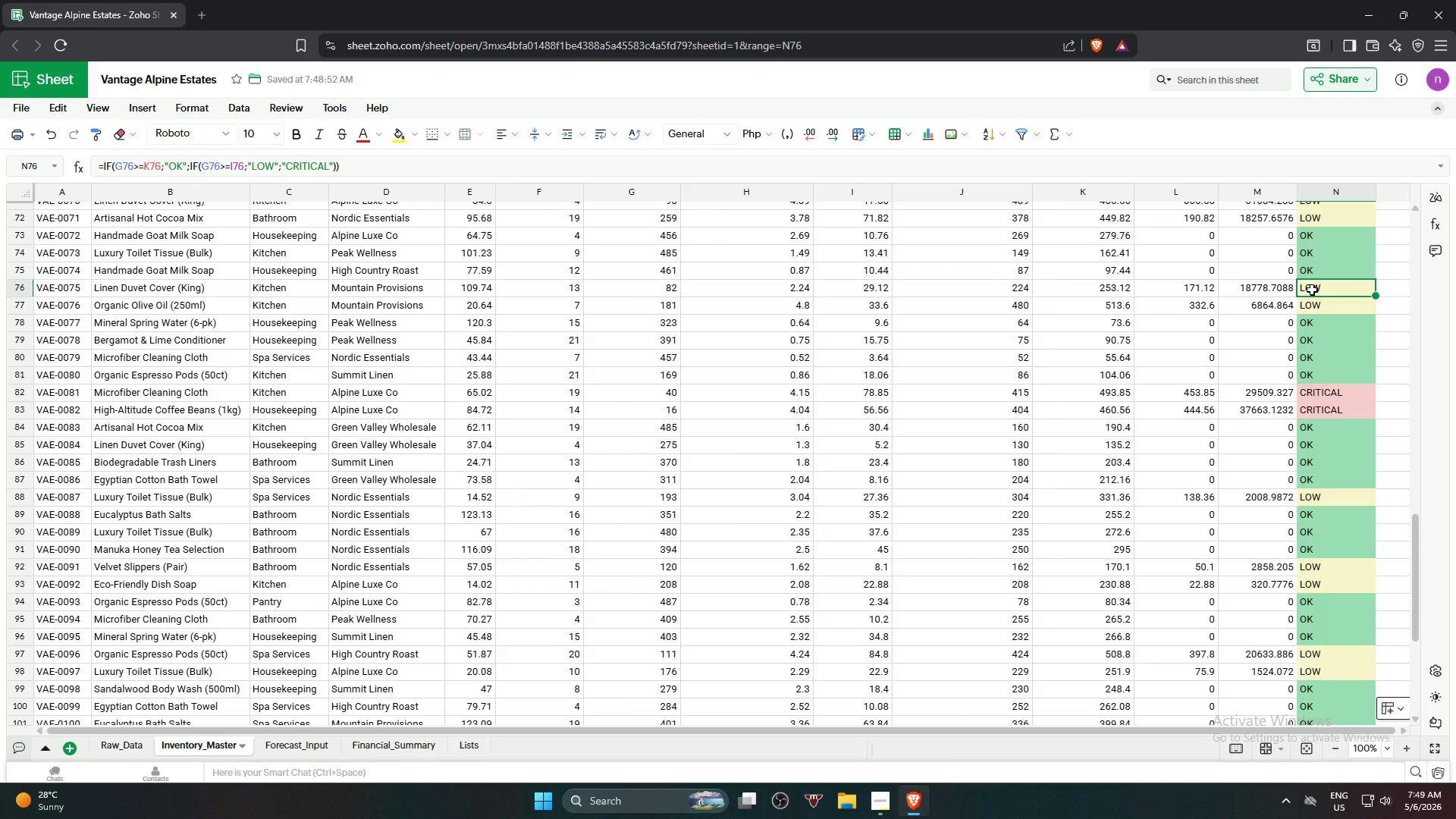 
scroll: coordinate [1312, 290], scroll_direction: up, amount: 4.0
 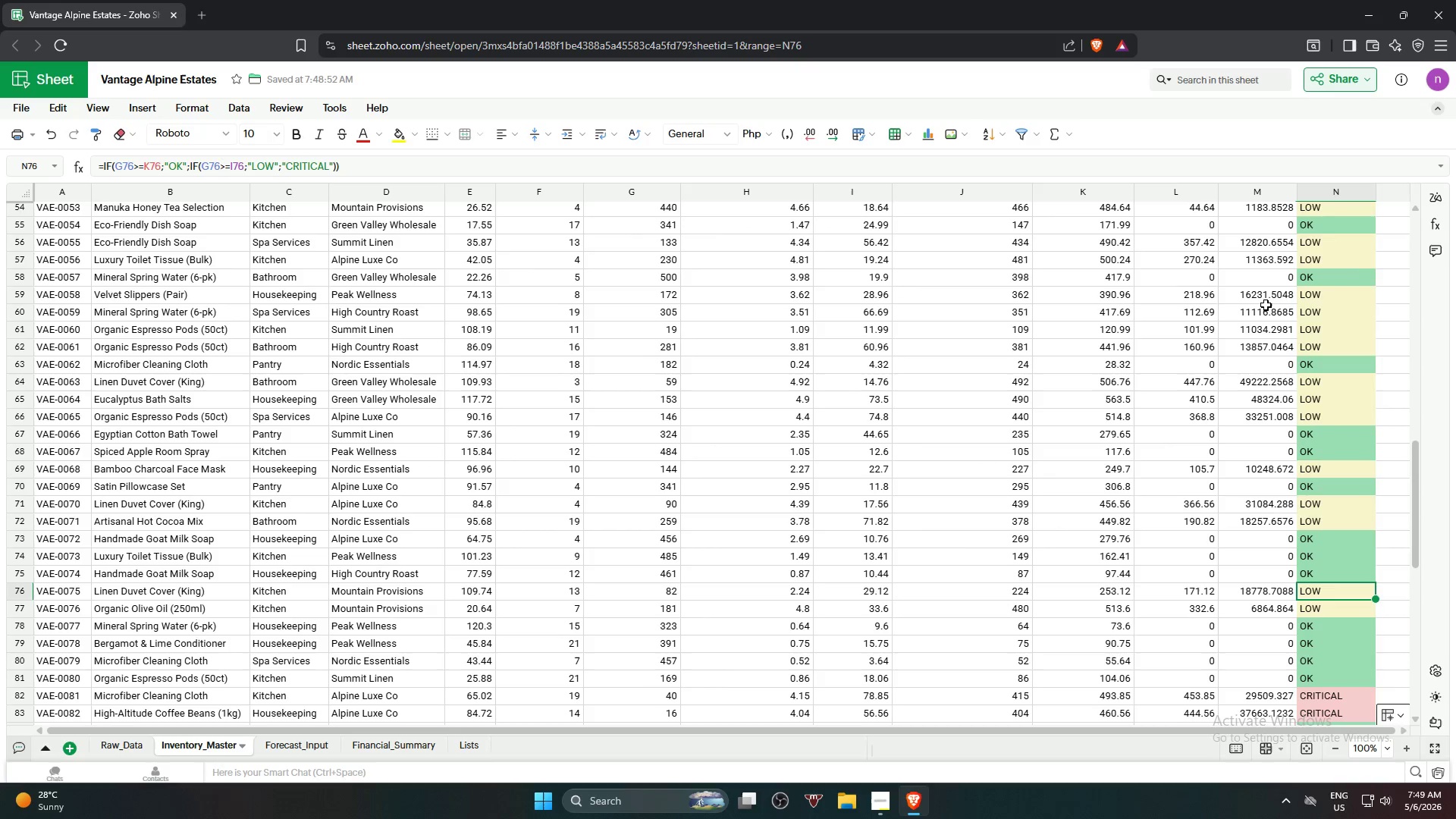 
left_click([1266, 304])
 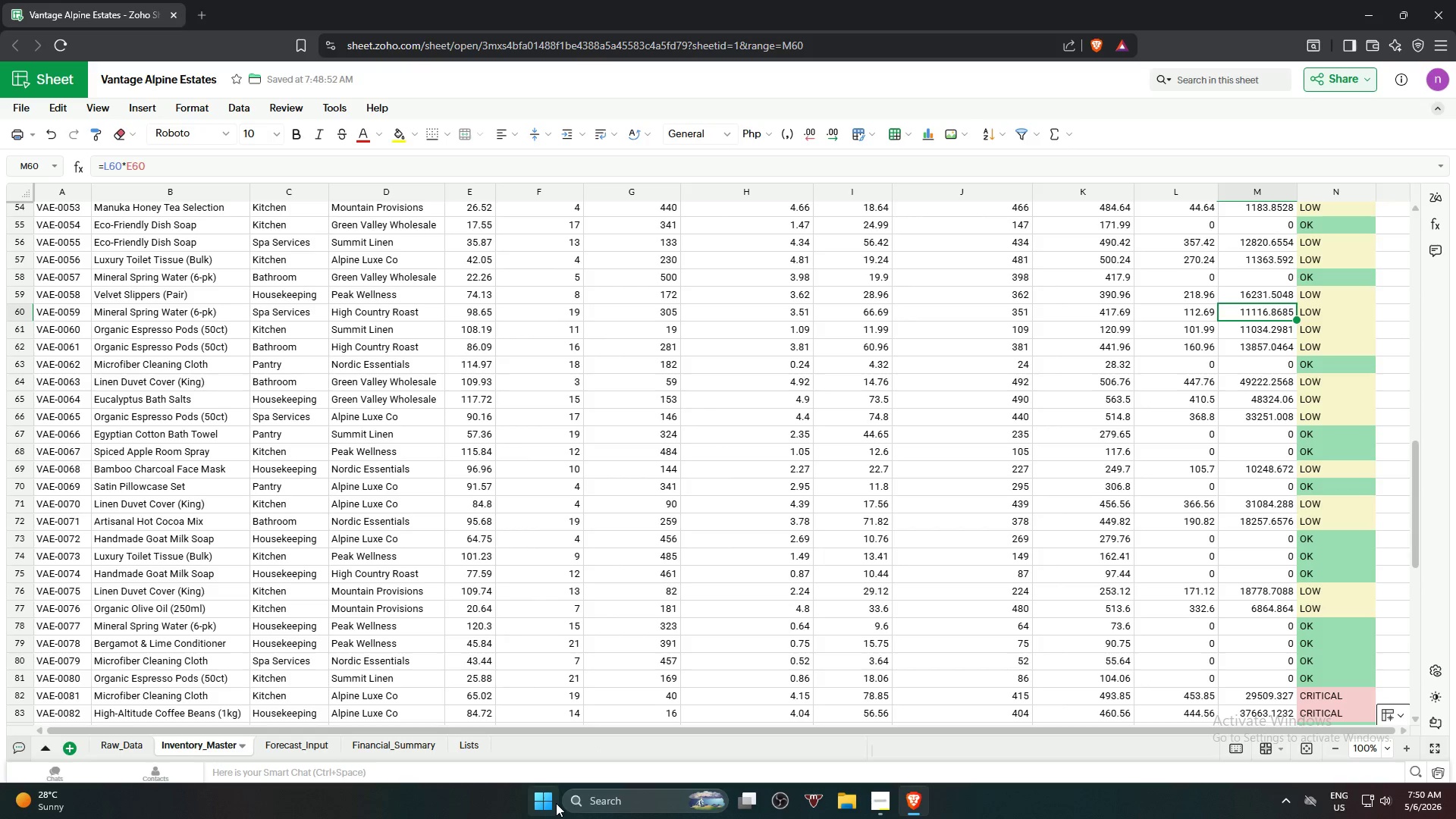 
wait(51.09)
 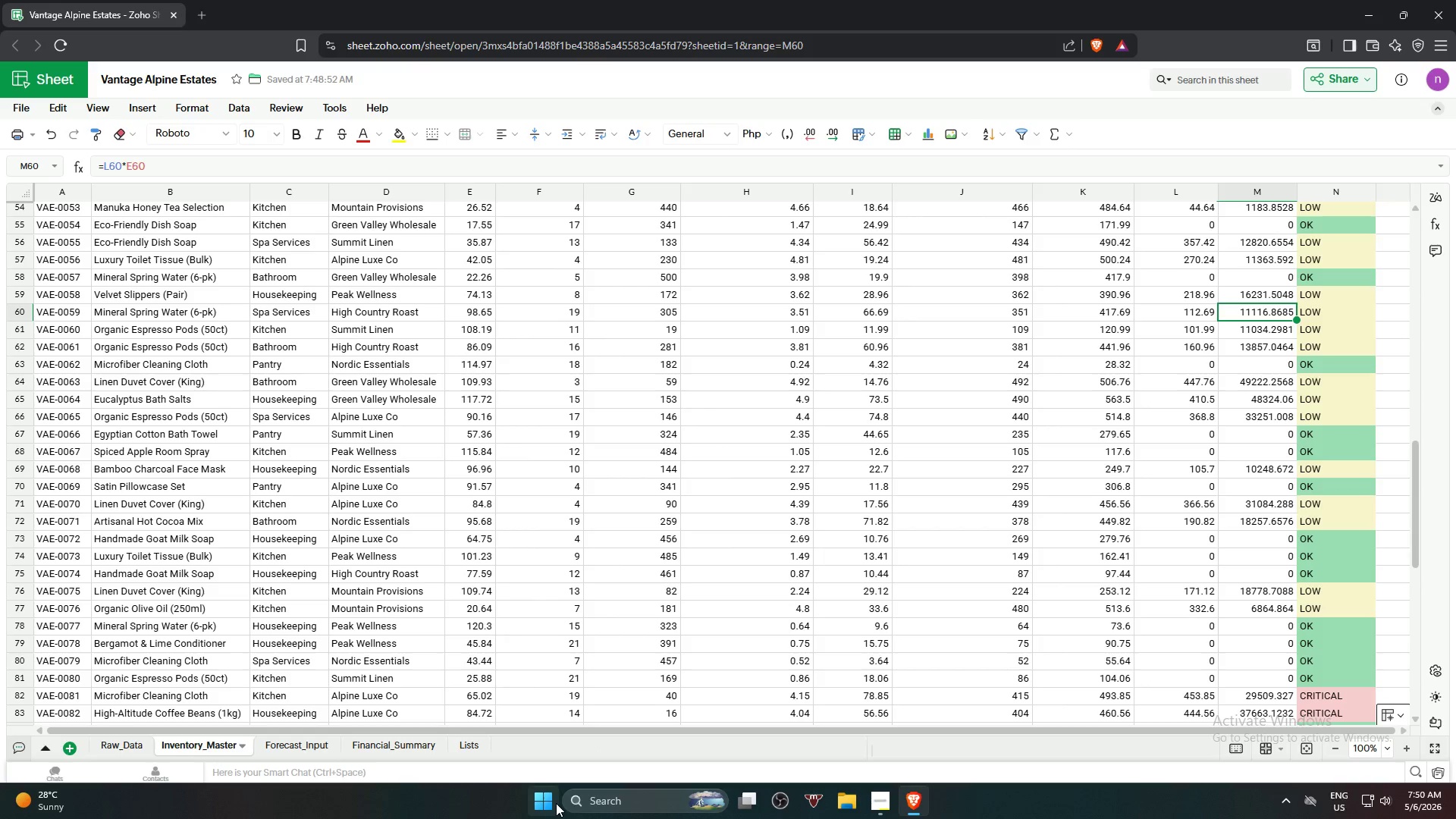 
scroll: coordinate [1259, 255], scroll_direction: up, amount: 4.0
 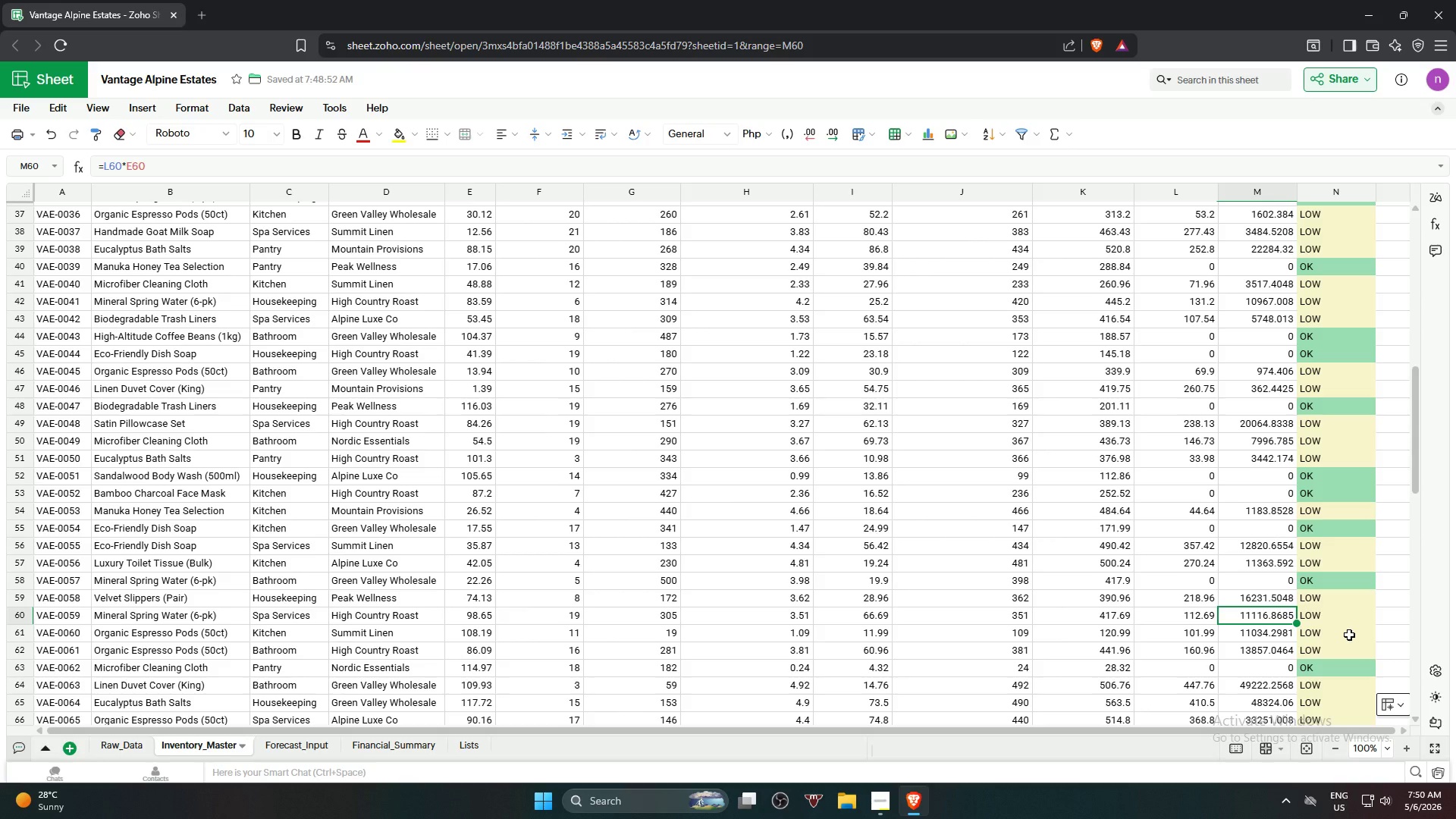 
wait(8.21)
 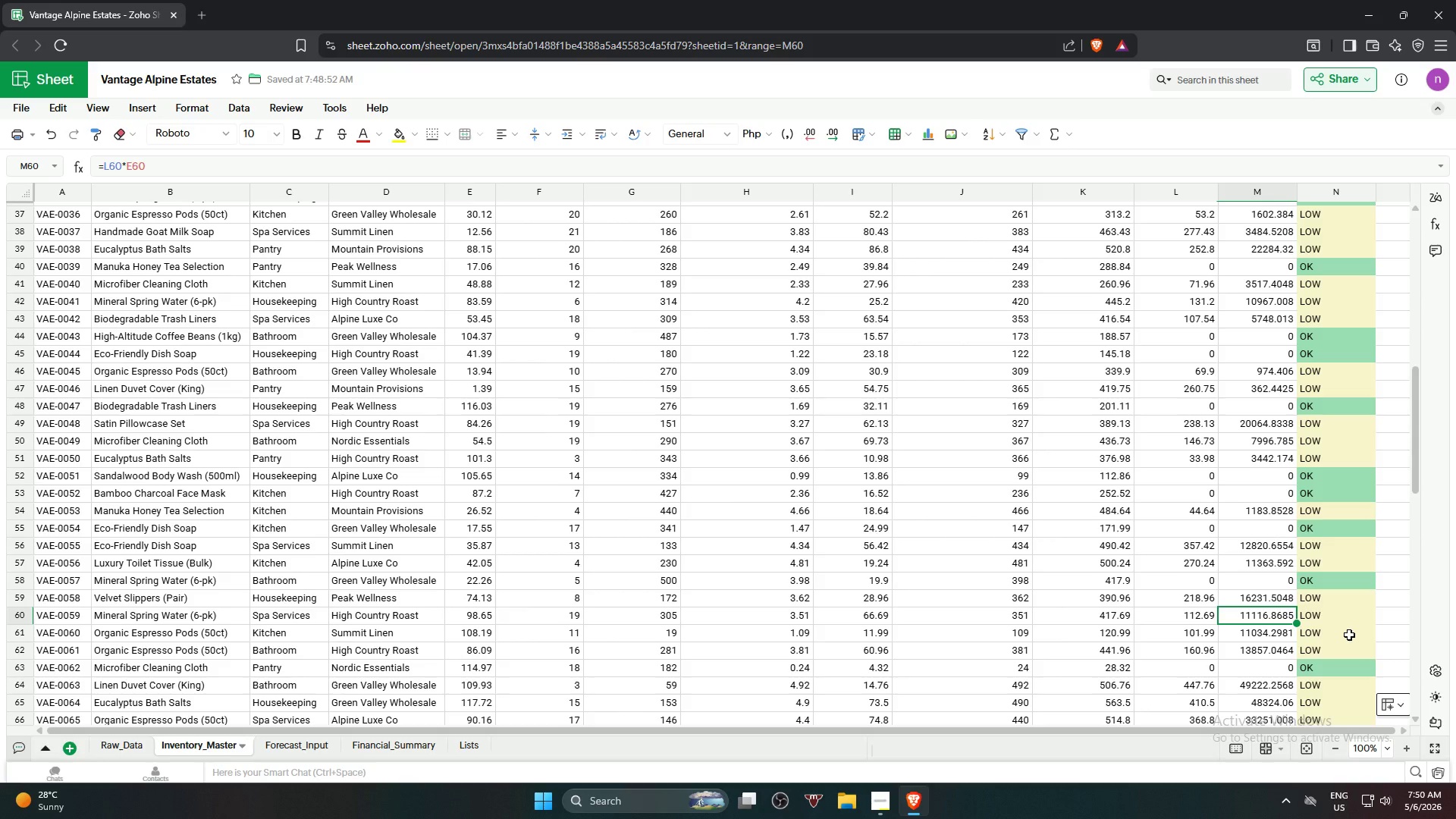 
left_click([1317, 599])
 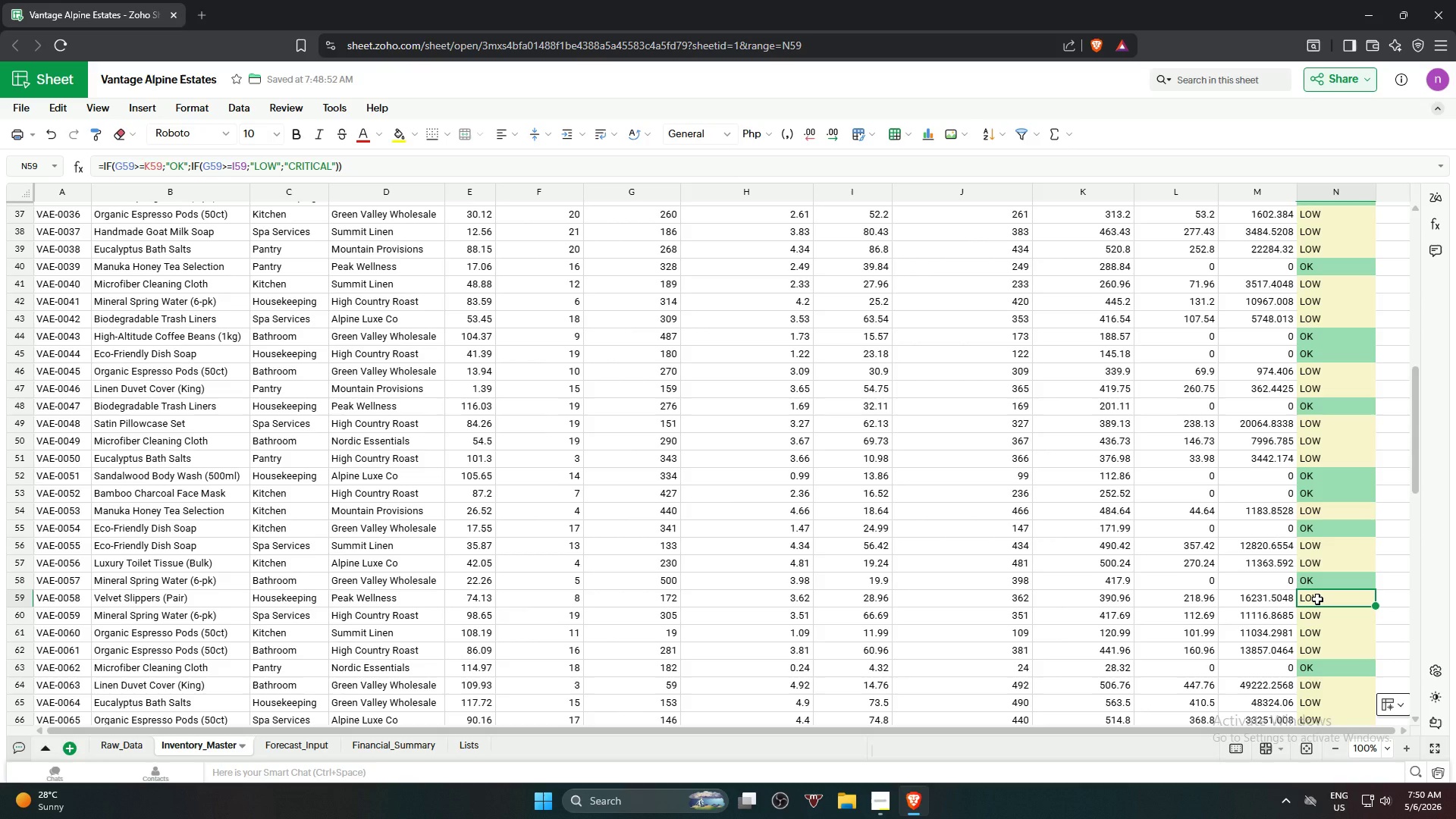 
wait(9.31)
 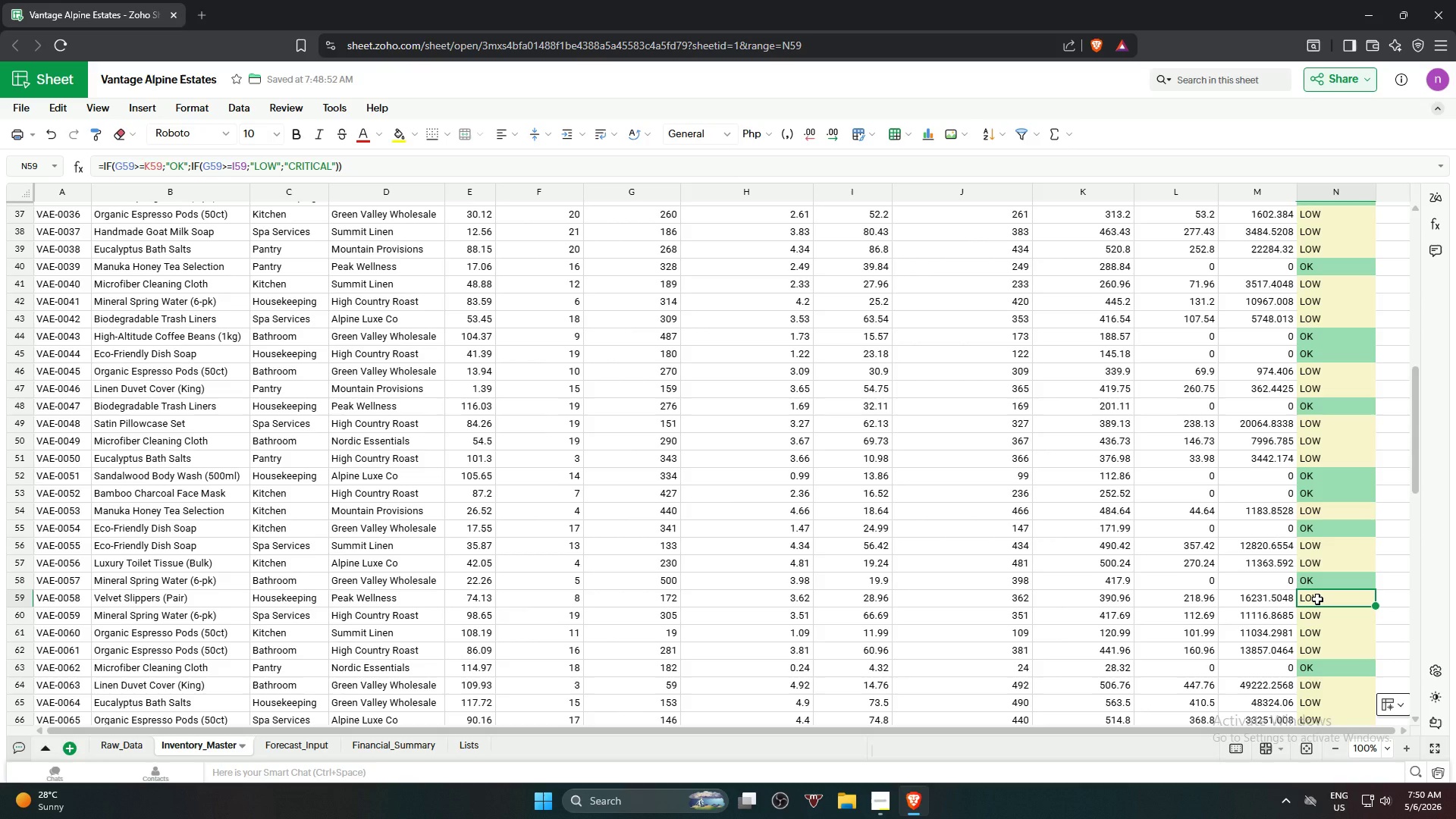 
scroll: coordinate [1367, 505], scroll_direction: down, amount: 11.0
 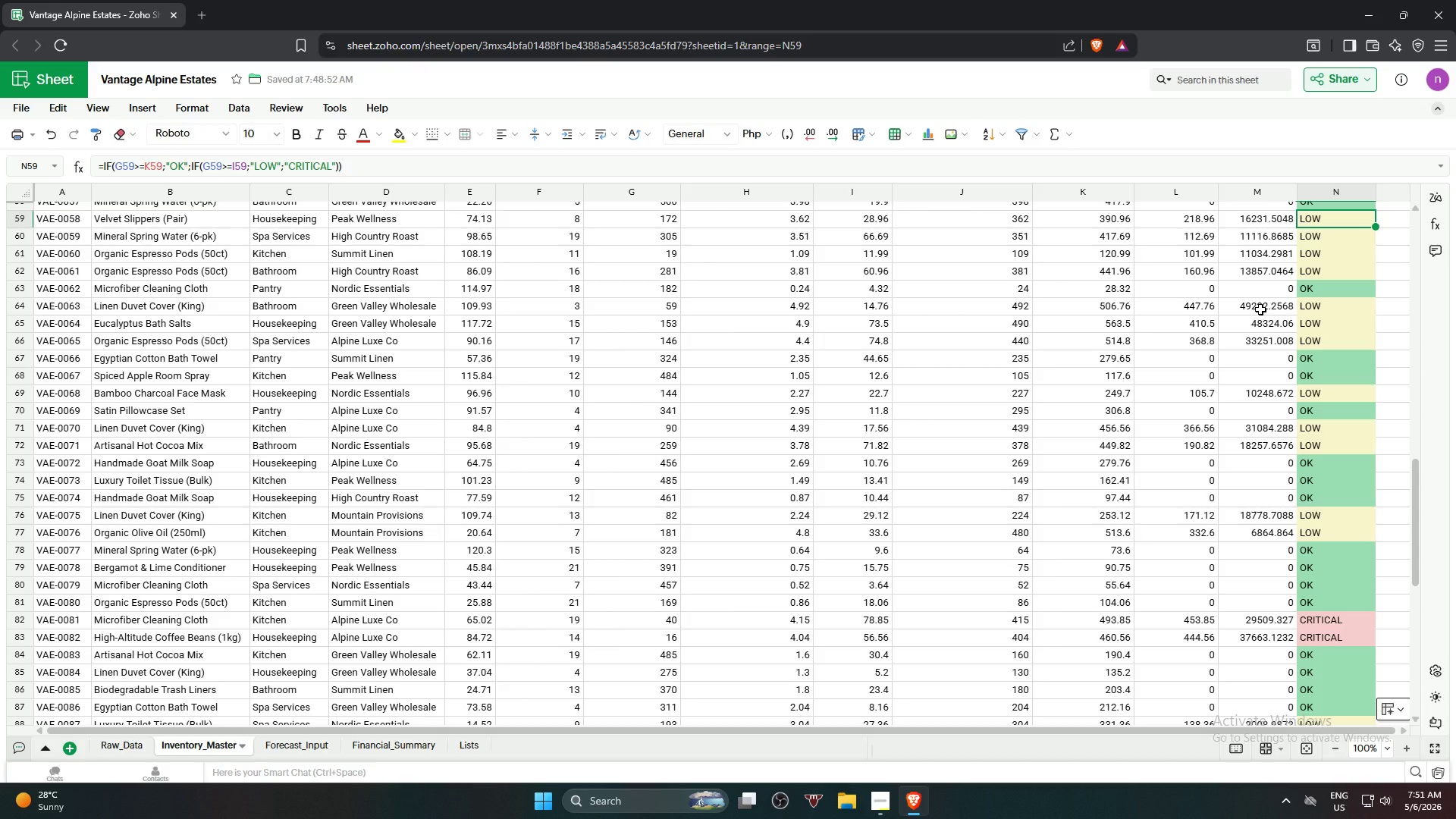 
wait(13.64)
 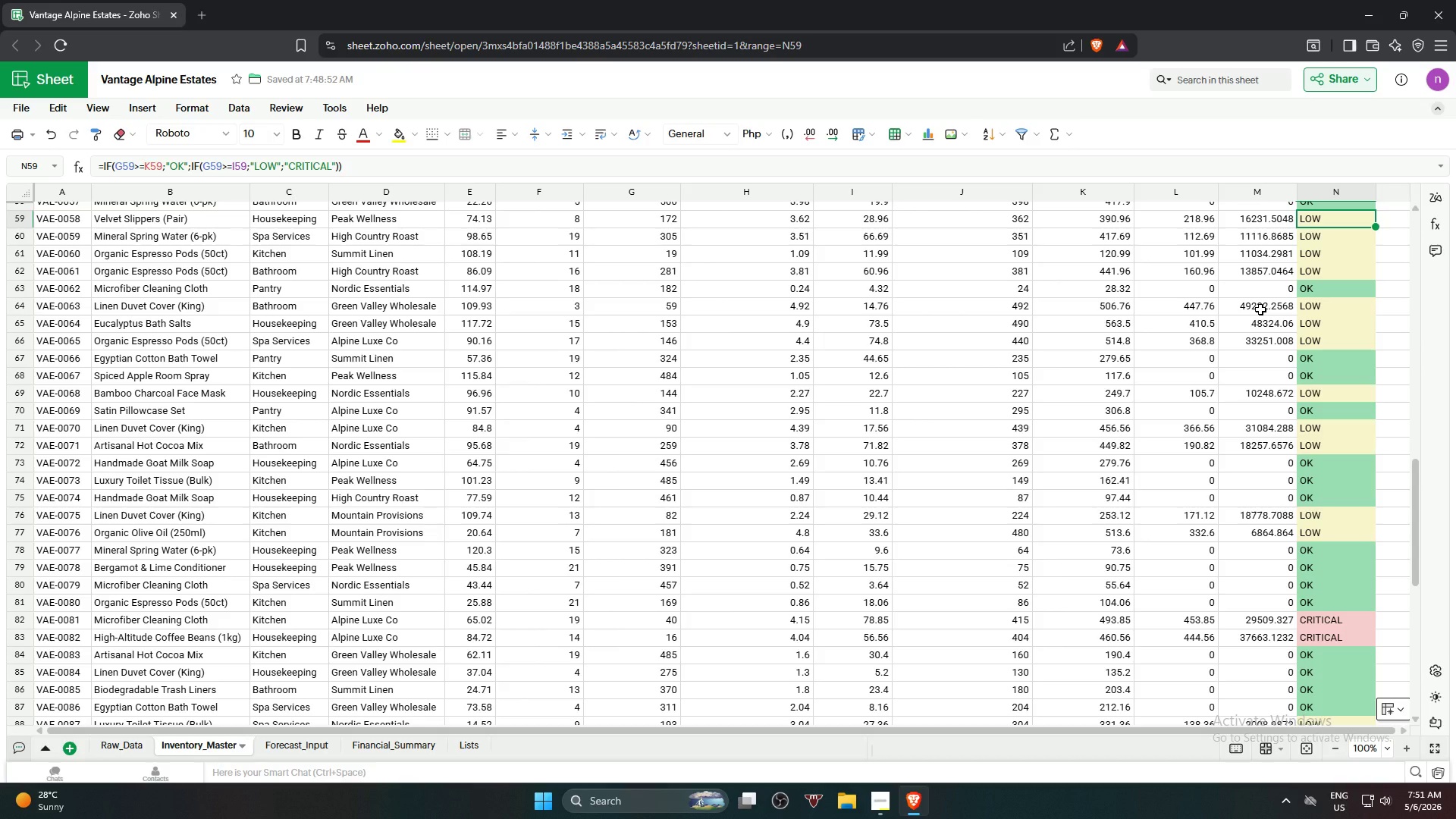 
left_click([1279, 306])
 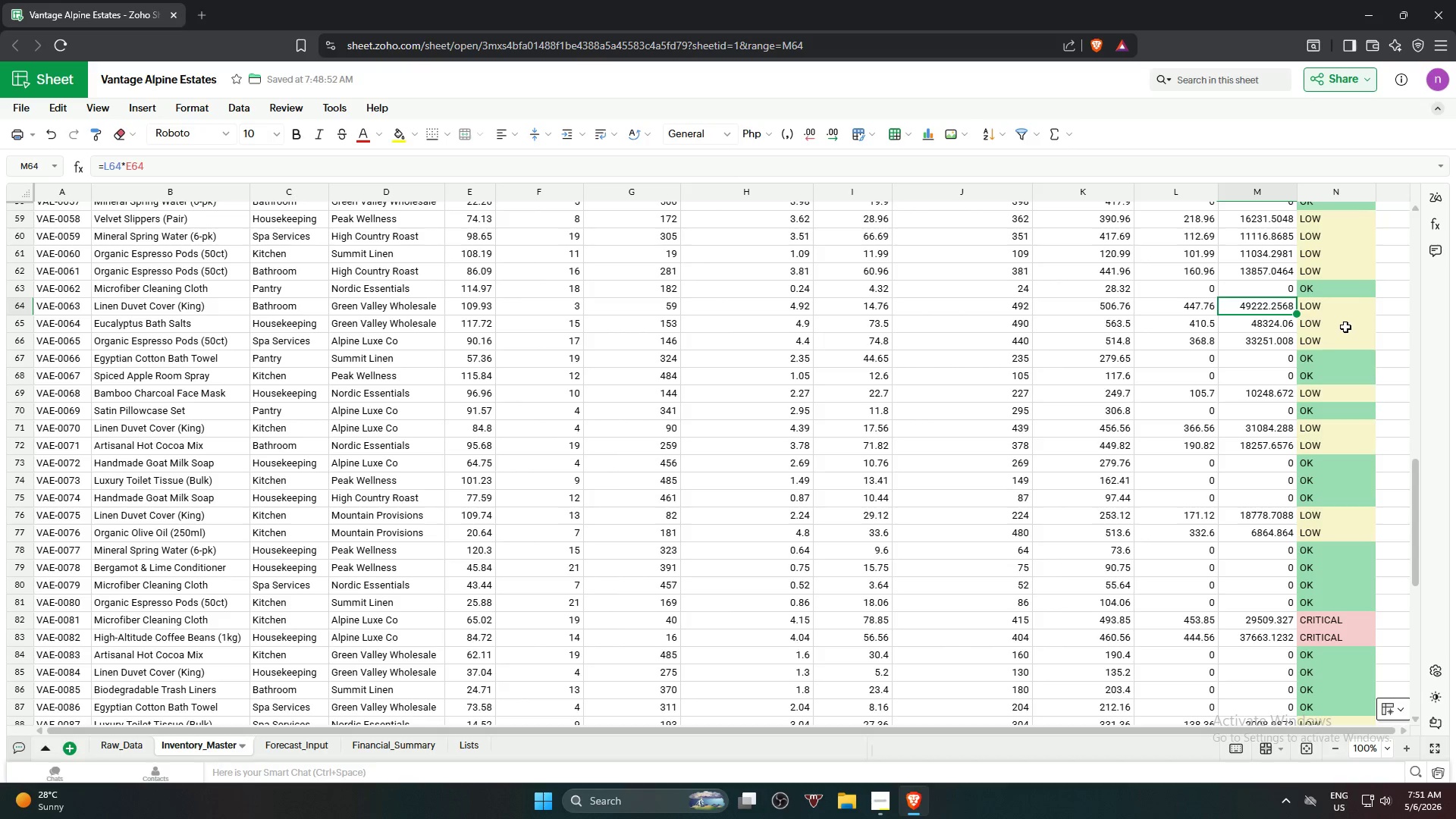 
left_click([1268, 321])
 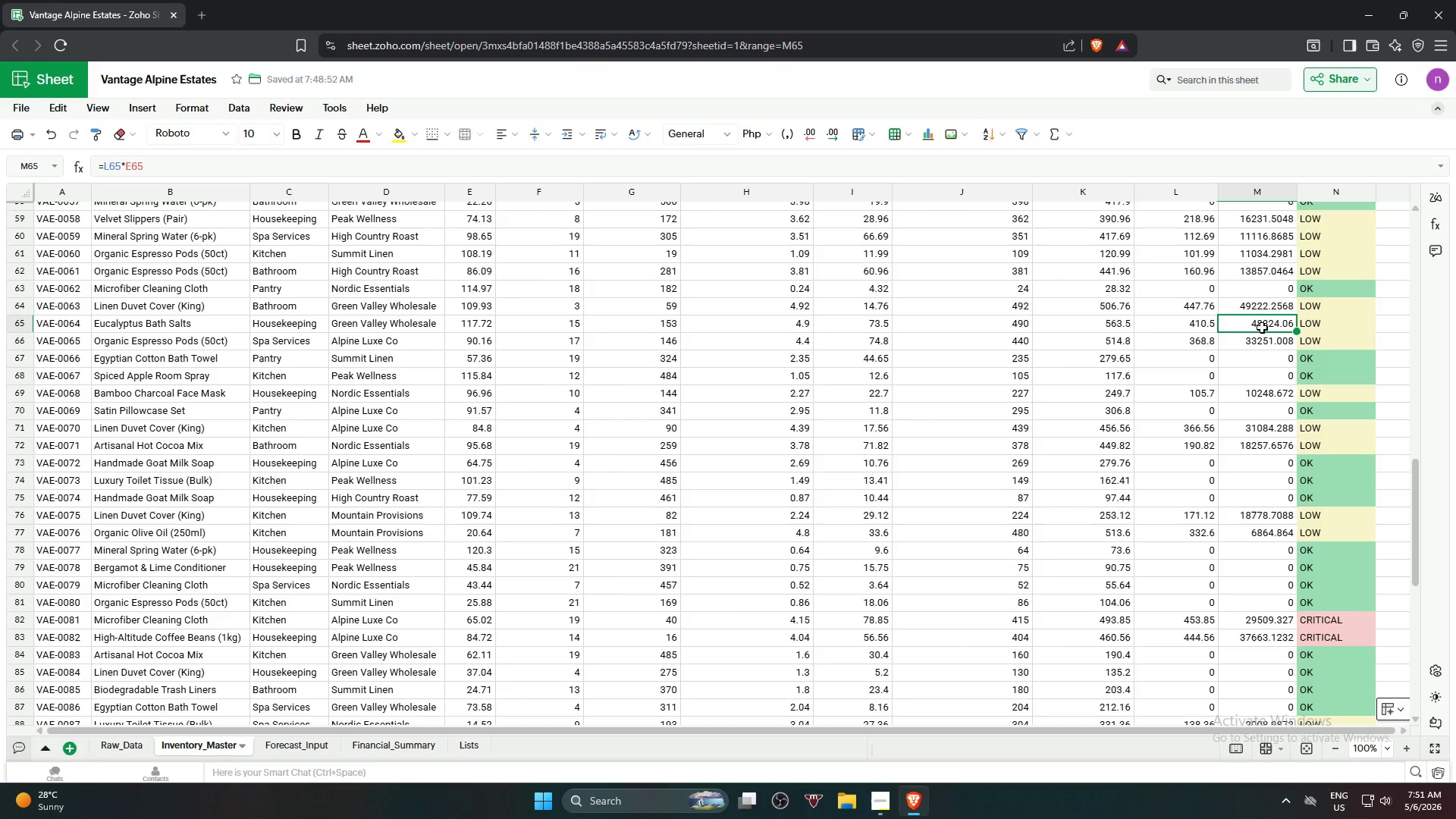 
left_click([1262, 327])
 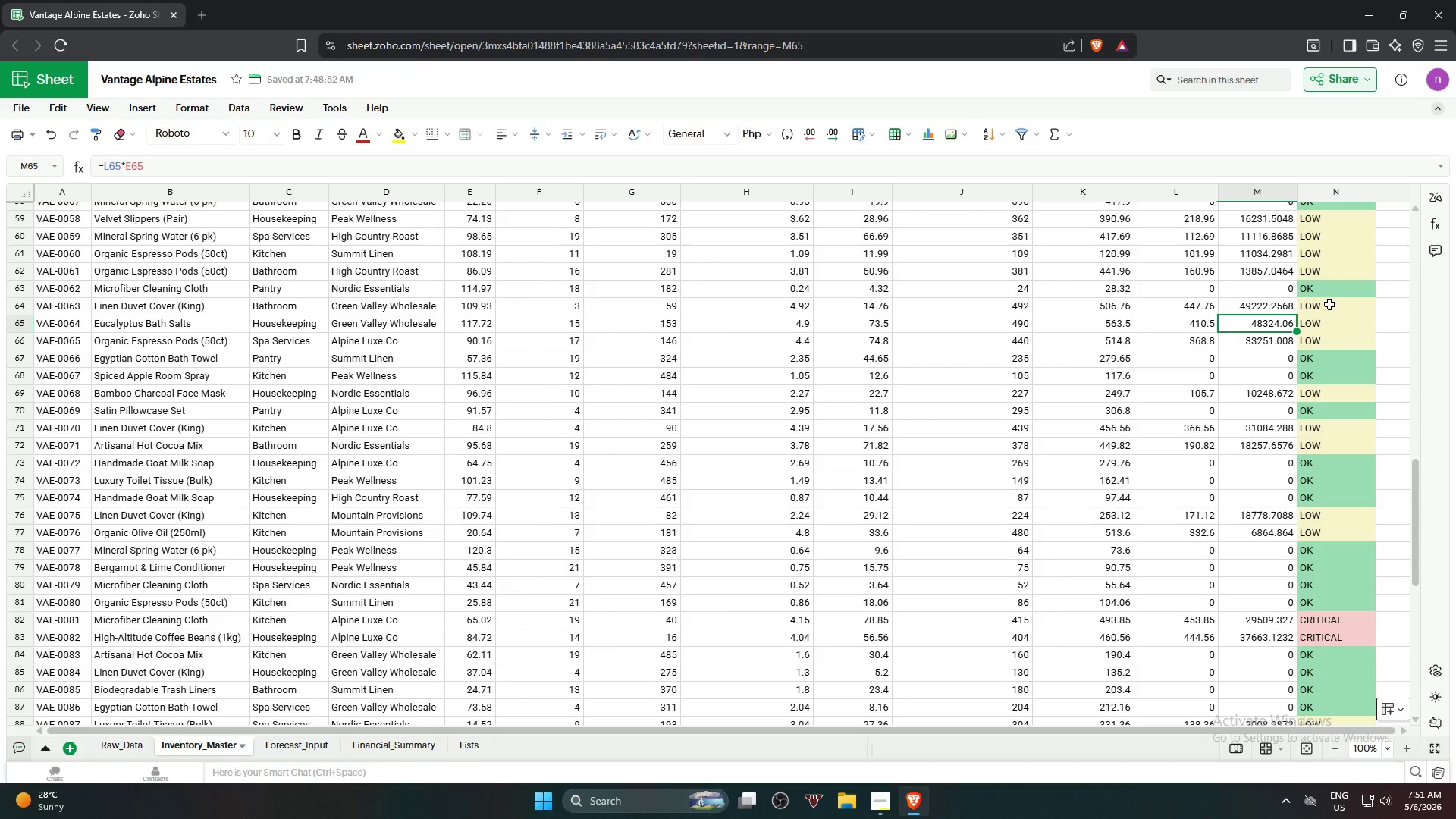 
left_click([1329, 304])
 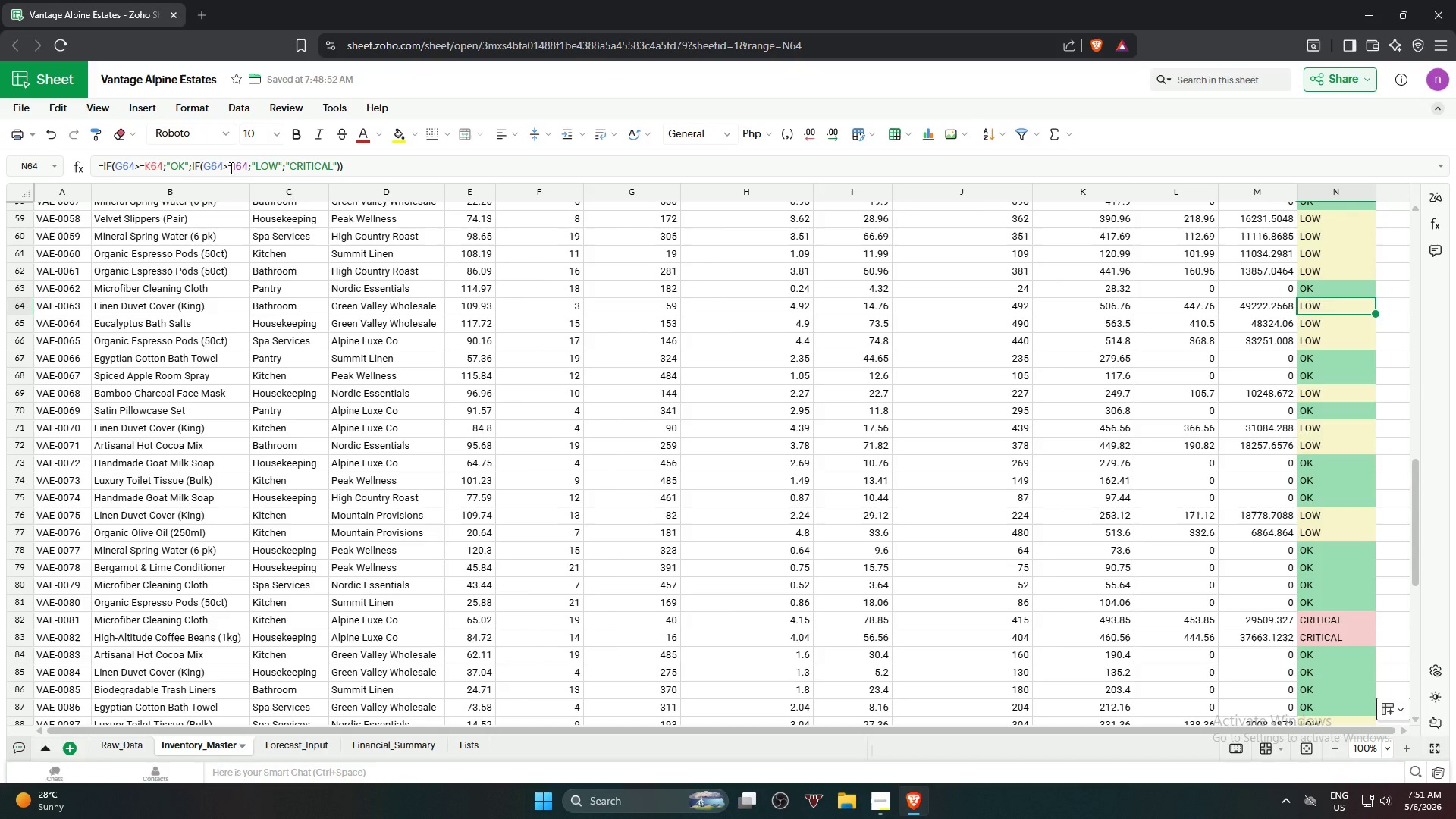 
wait(24.55)
 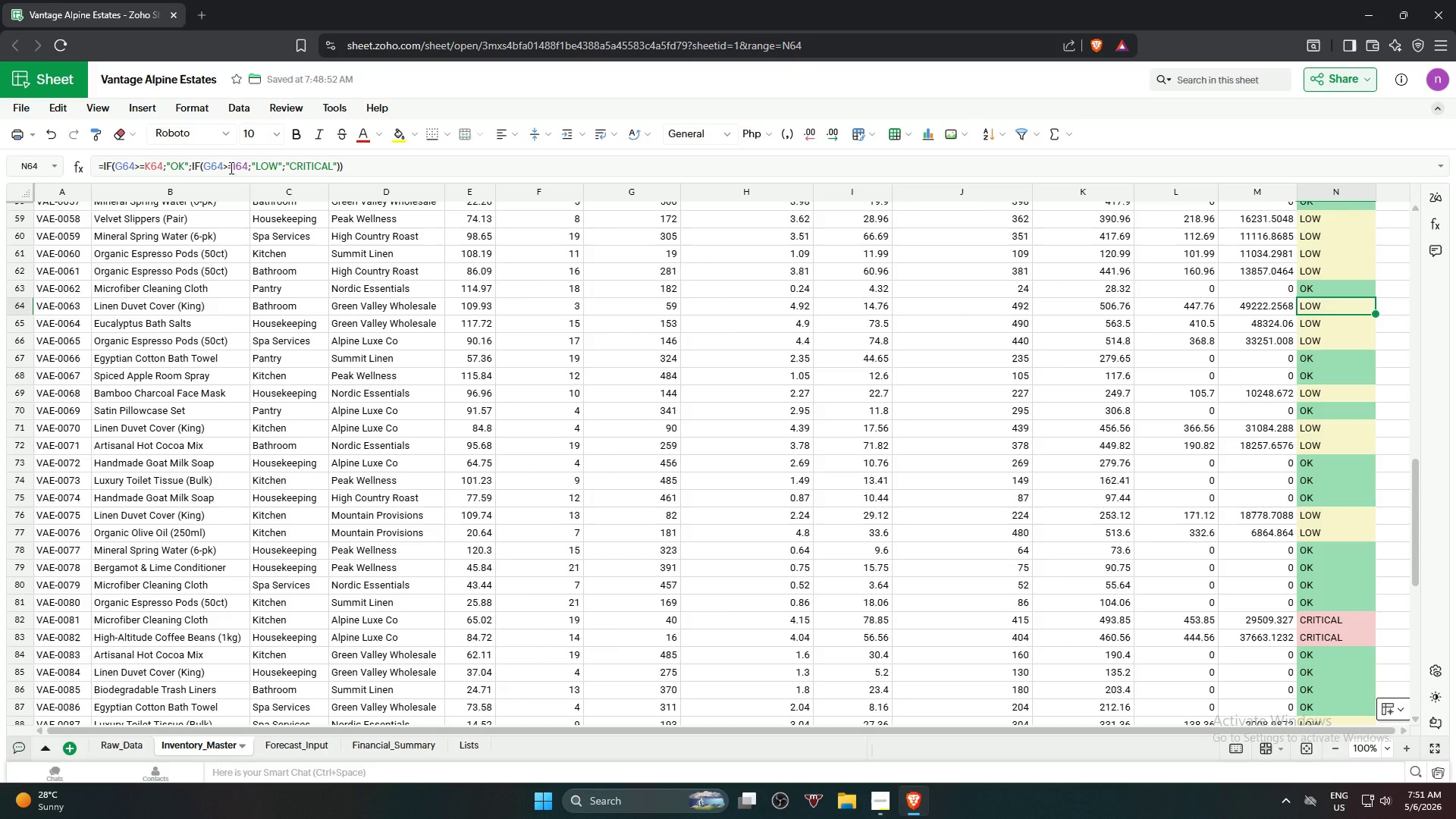 
scroll: coordinate [1224, 402], scroll_direction: up, amount: 17.0
 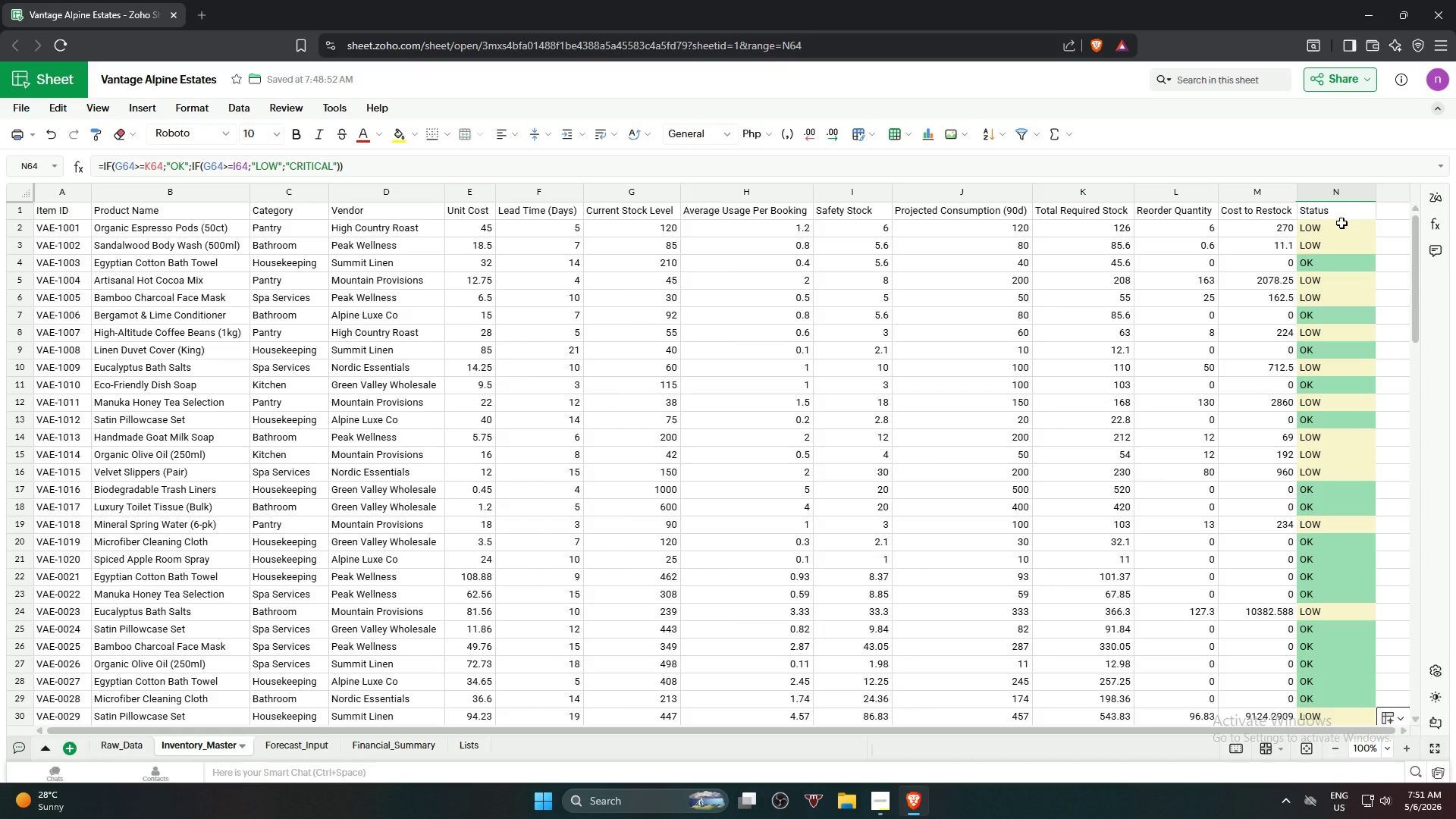 
left_click([1332, 231])
 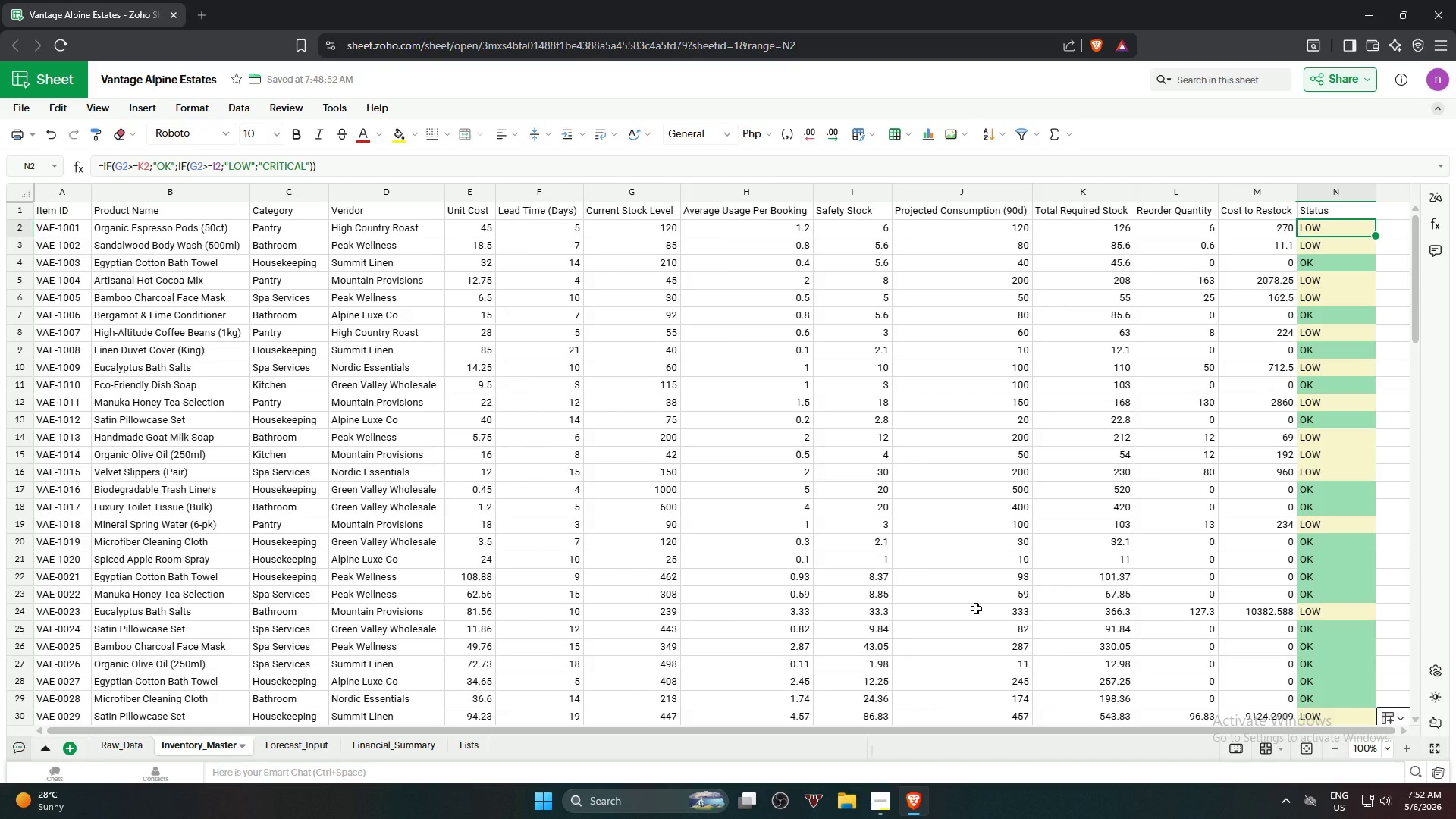 
wait(47.91)
 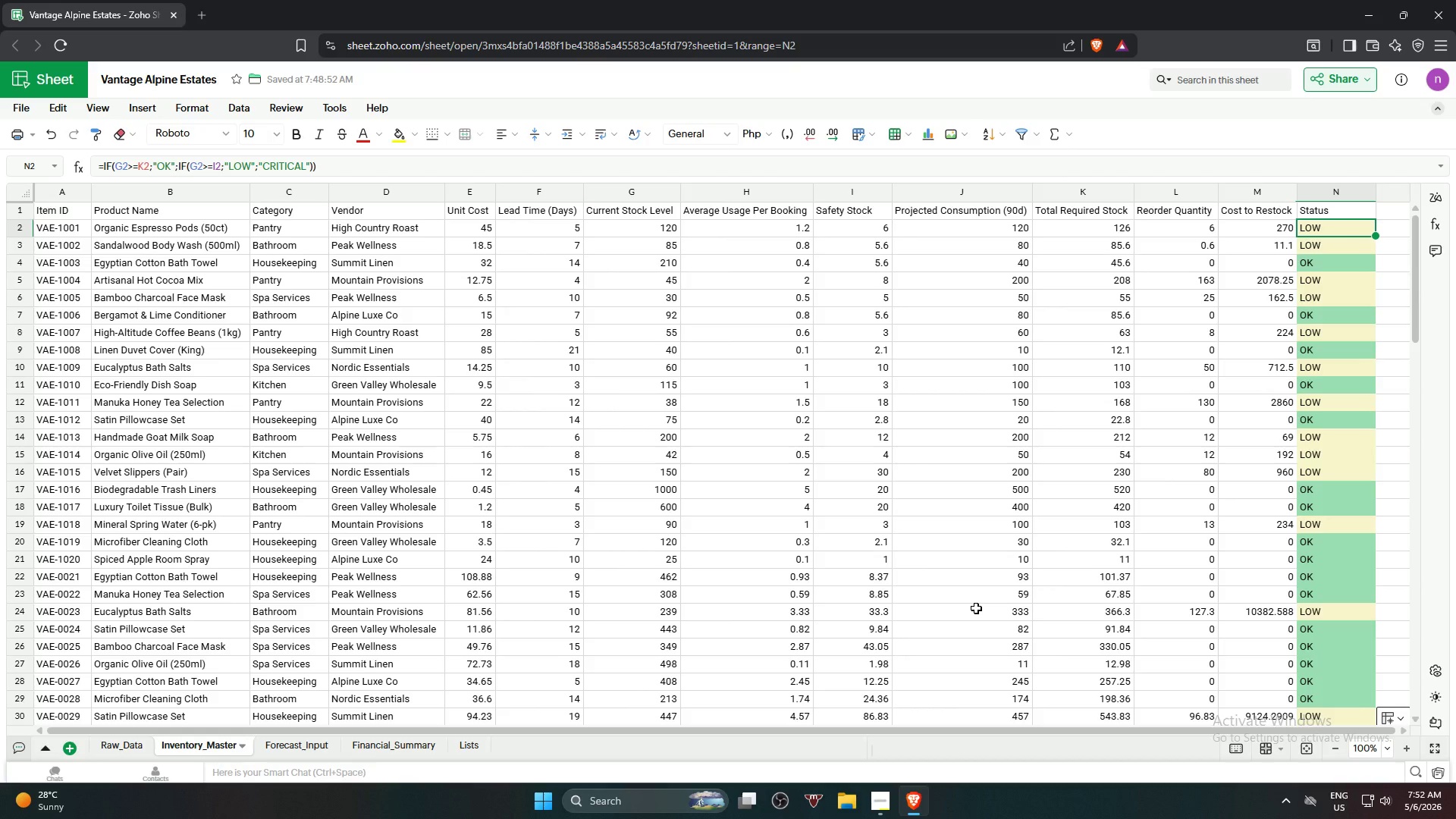 
left_click([1093, 615])
 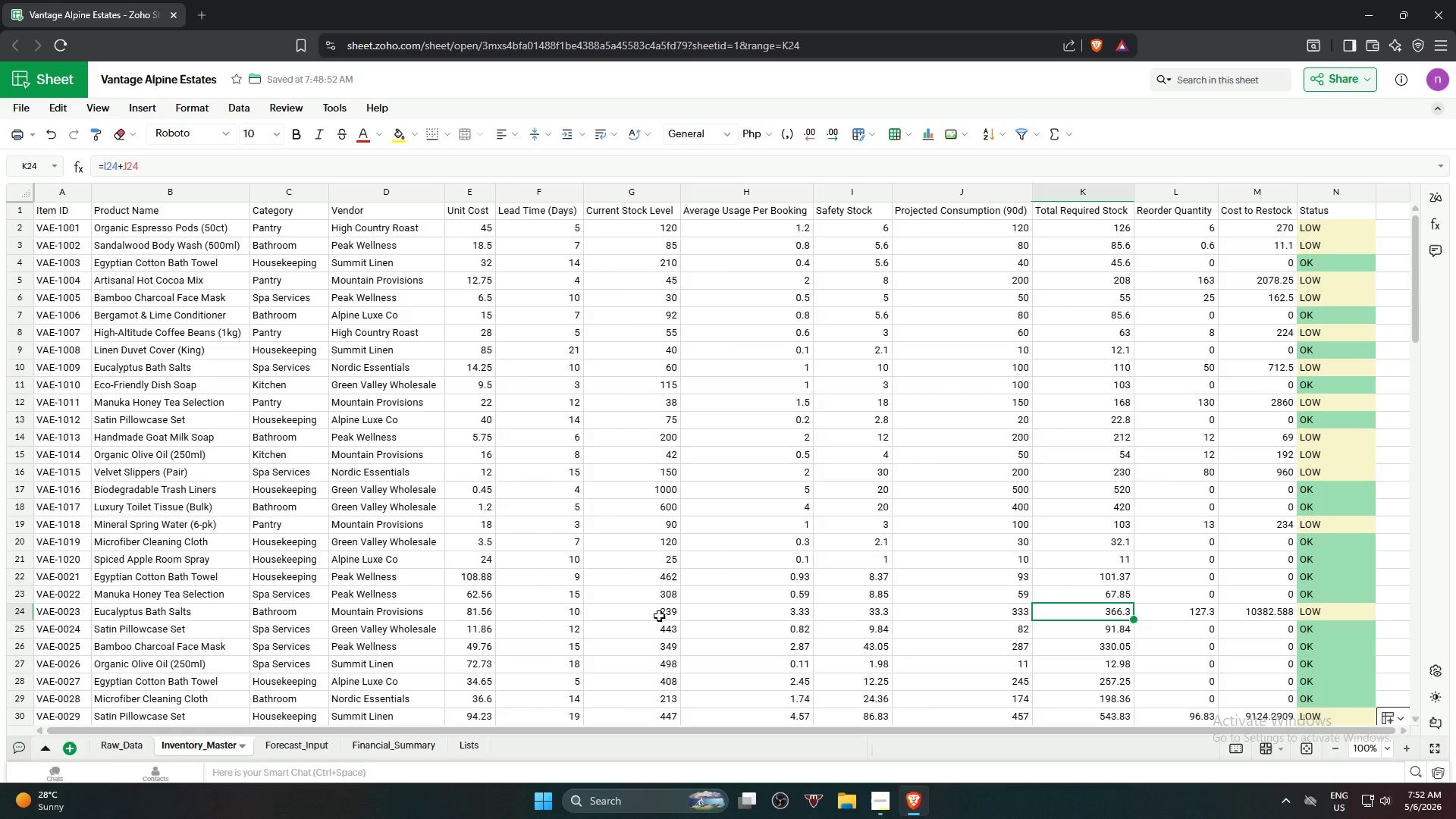 
wait(6.86)
 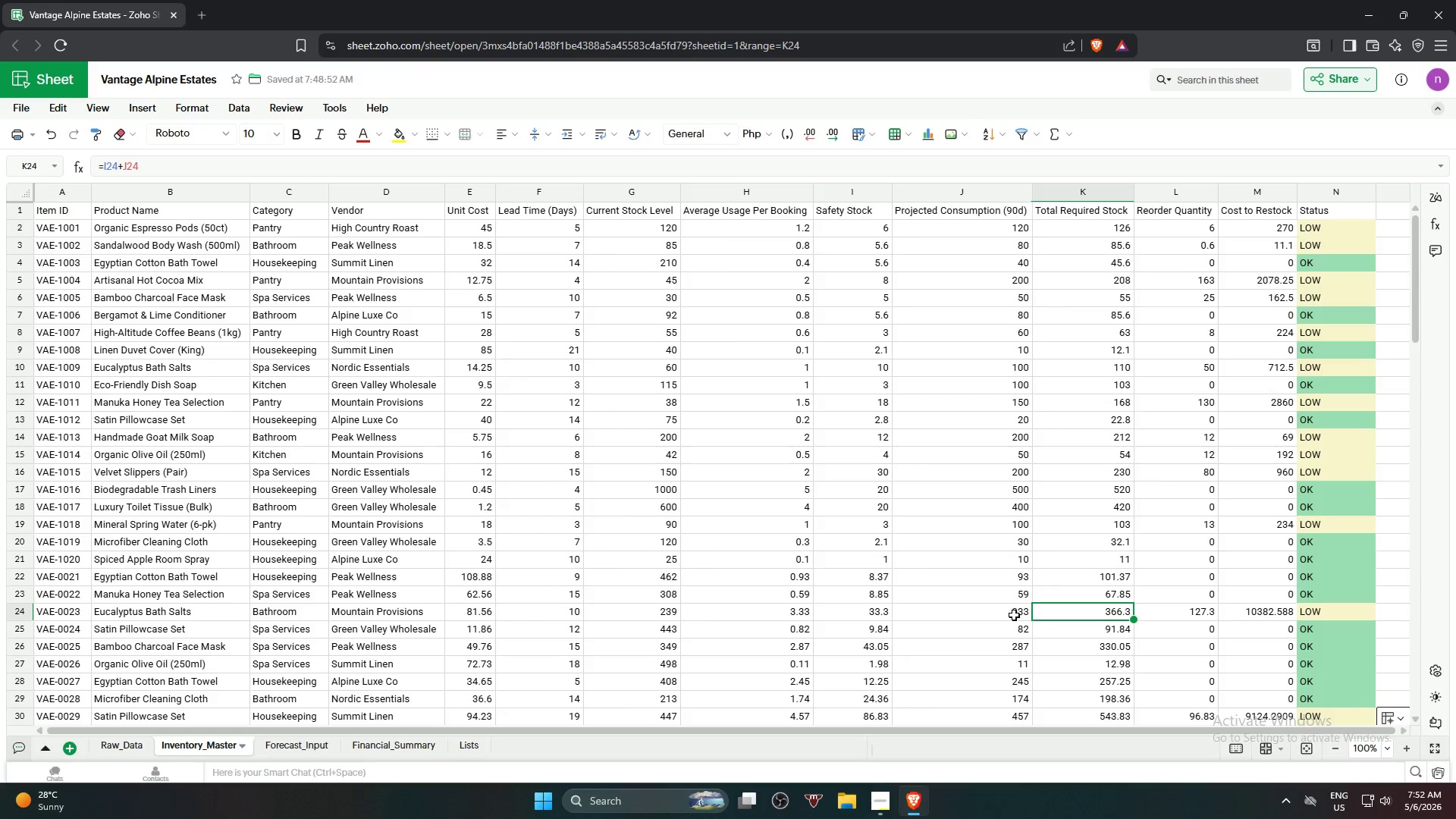 
key(LaunchApp2)
 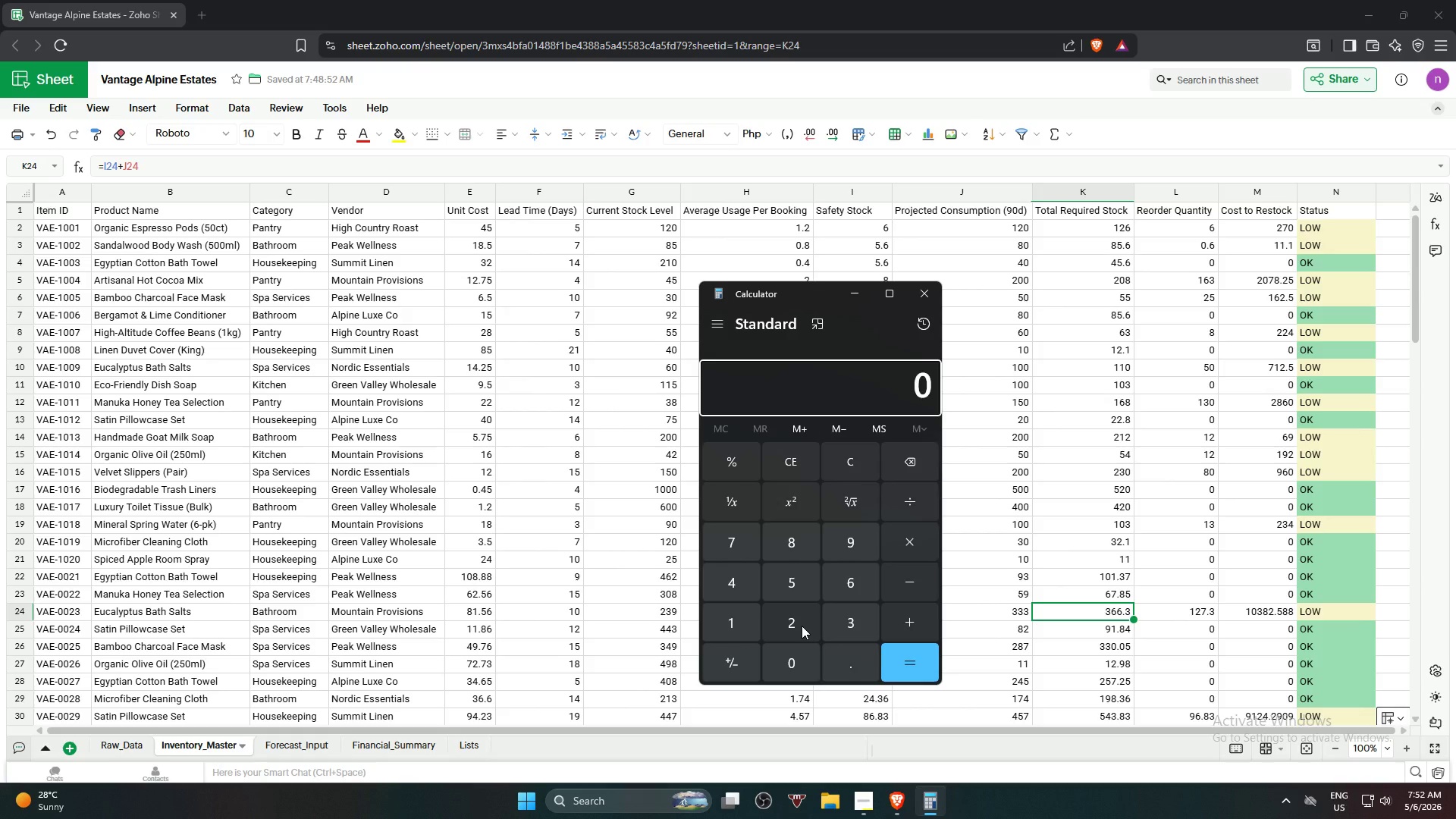 
left_click([802, 626])
 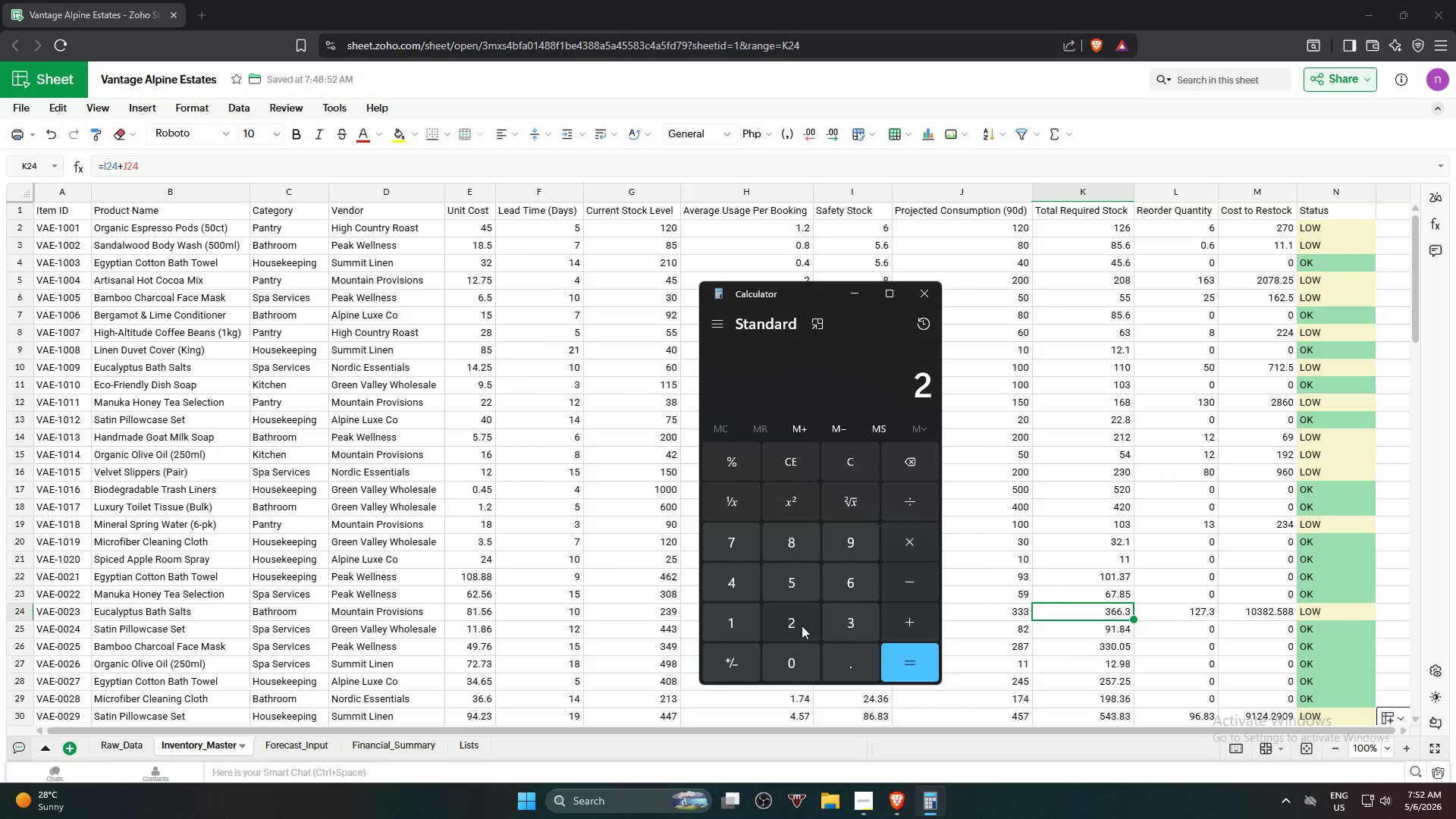 
left_click([835, 624])
 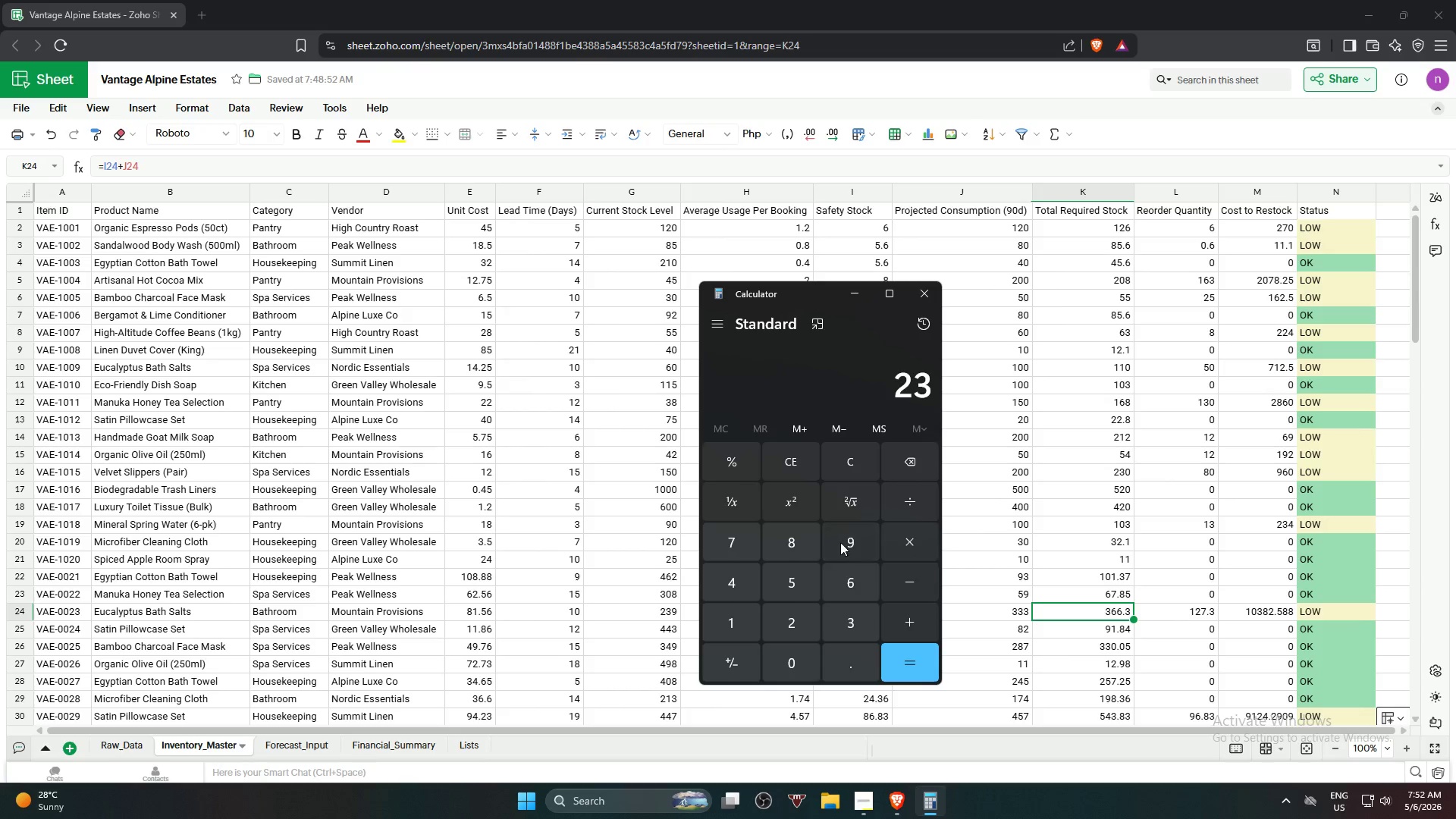 
left_click([848, 533])
 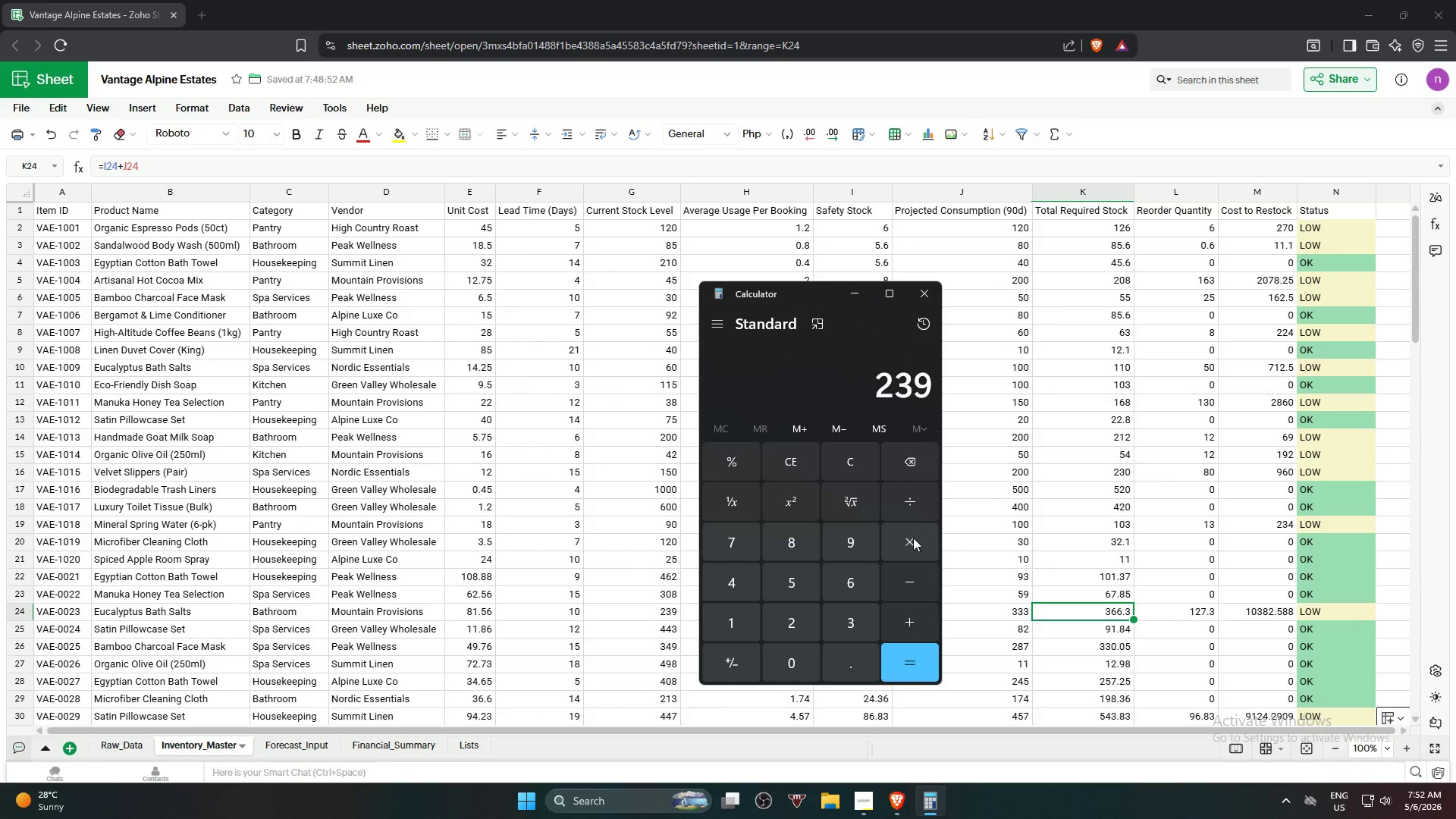 
left_click([913, 538])
 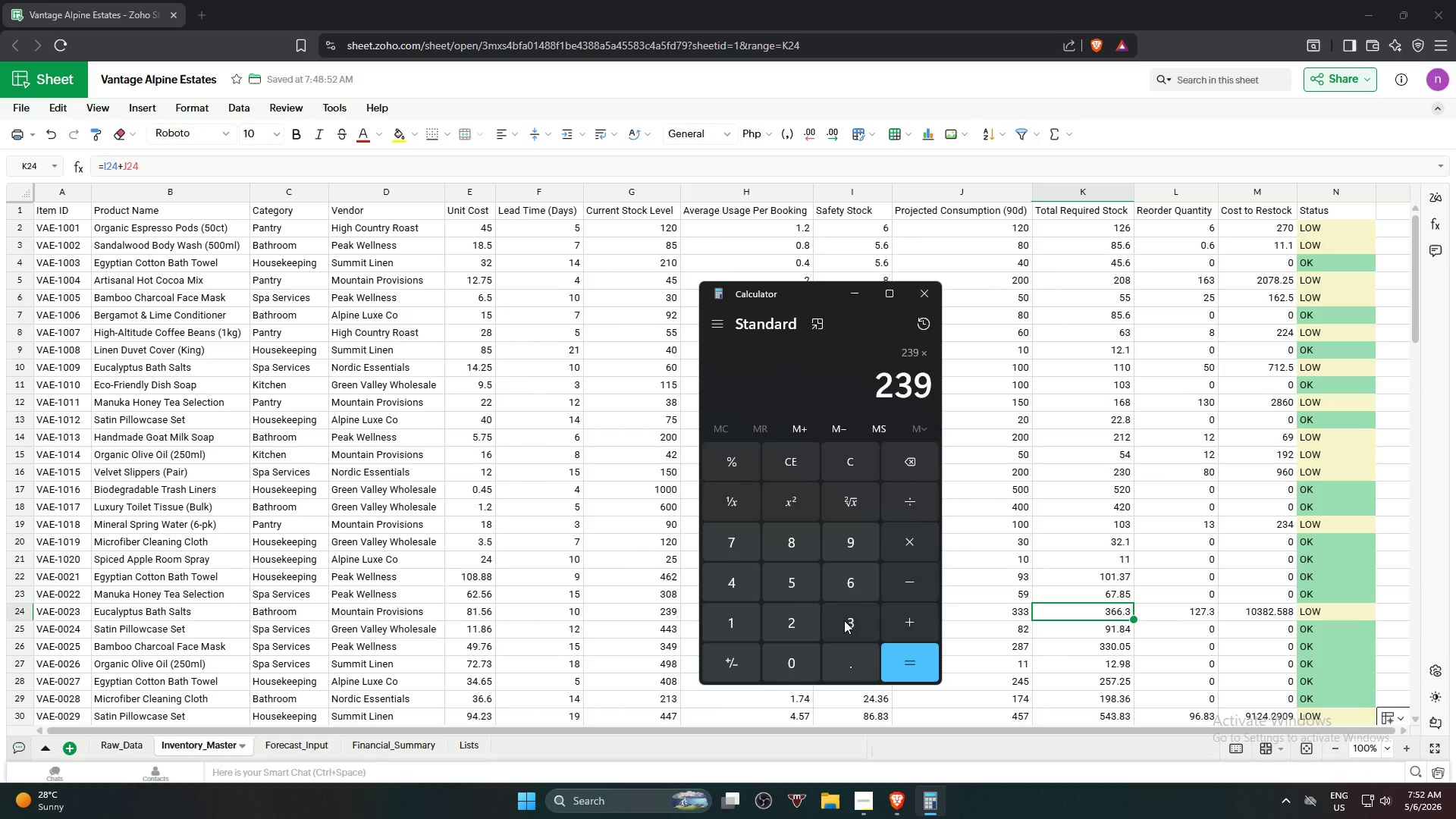 
left_click([844, 620])
 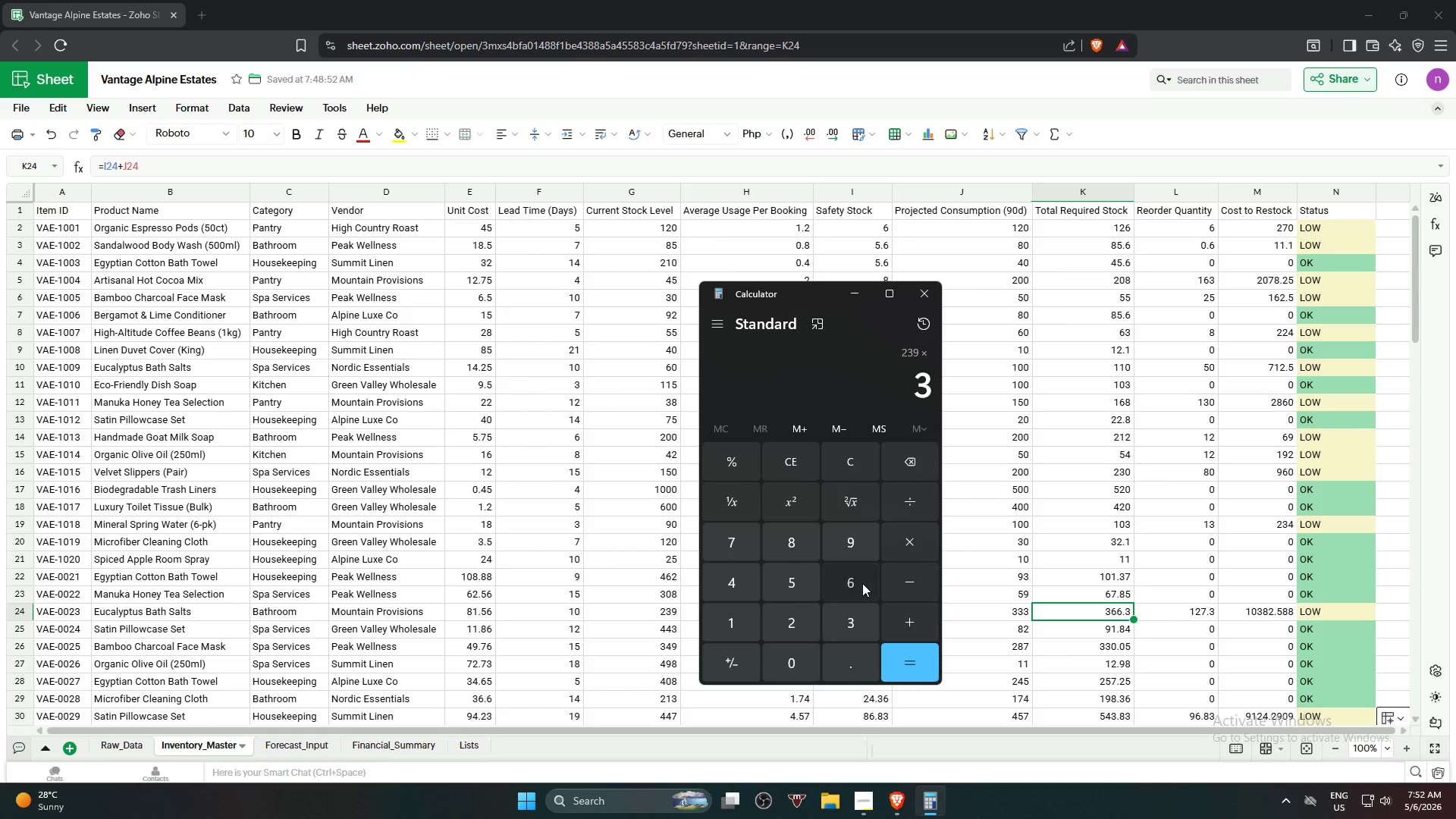 
double_click([862, 583])
 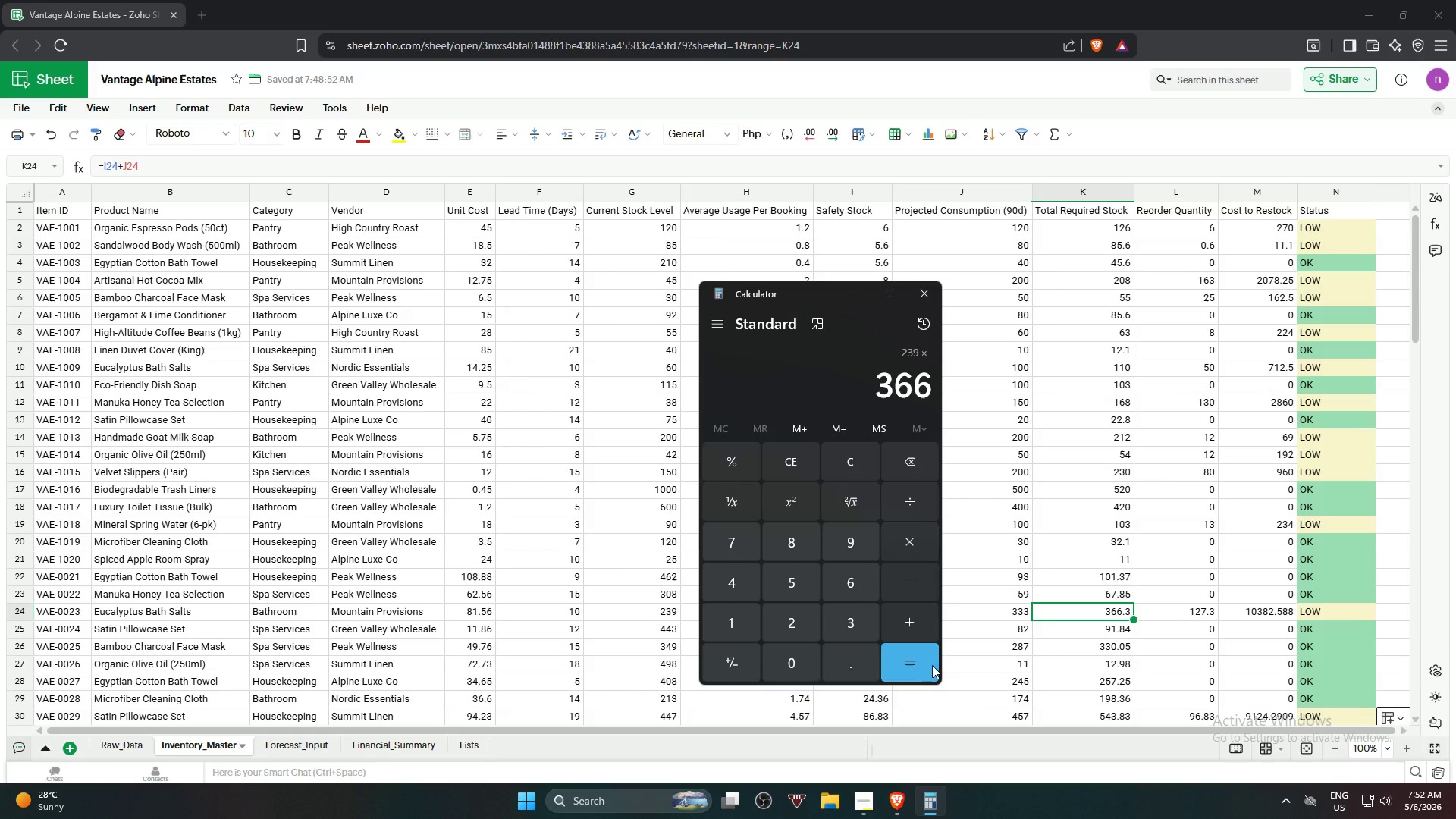 
left_click([905, 662])
 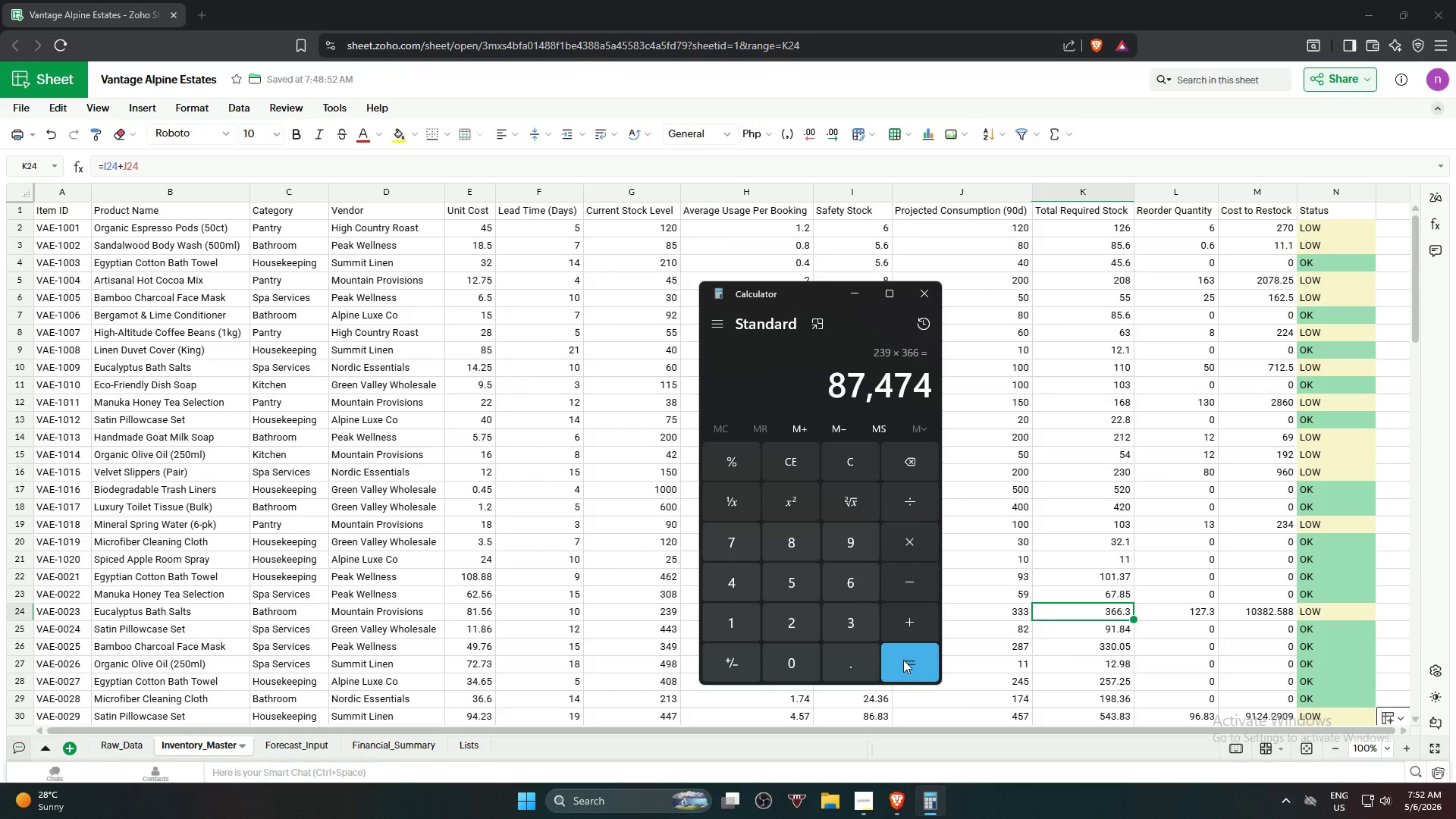 
wait(6.28)
 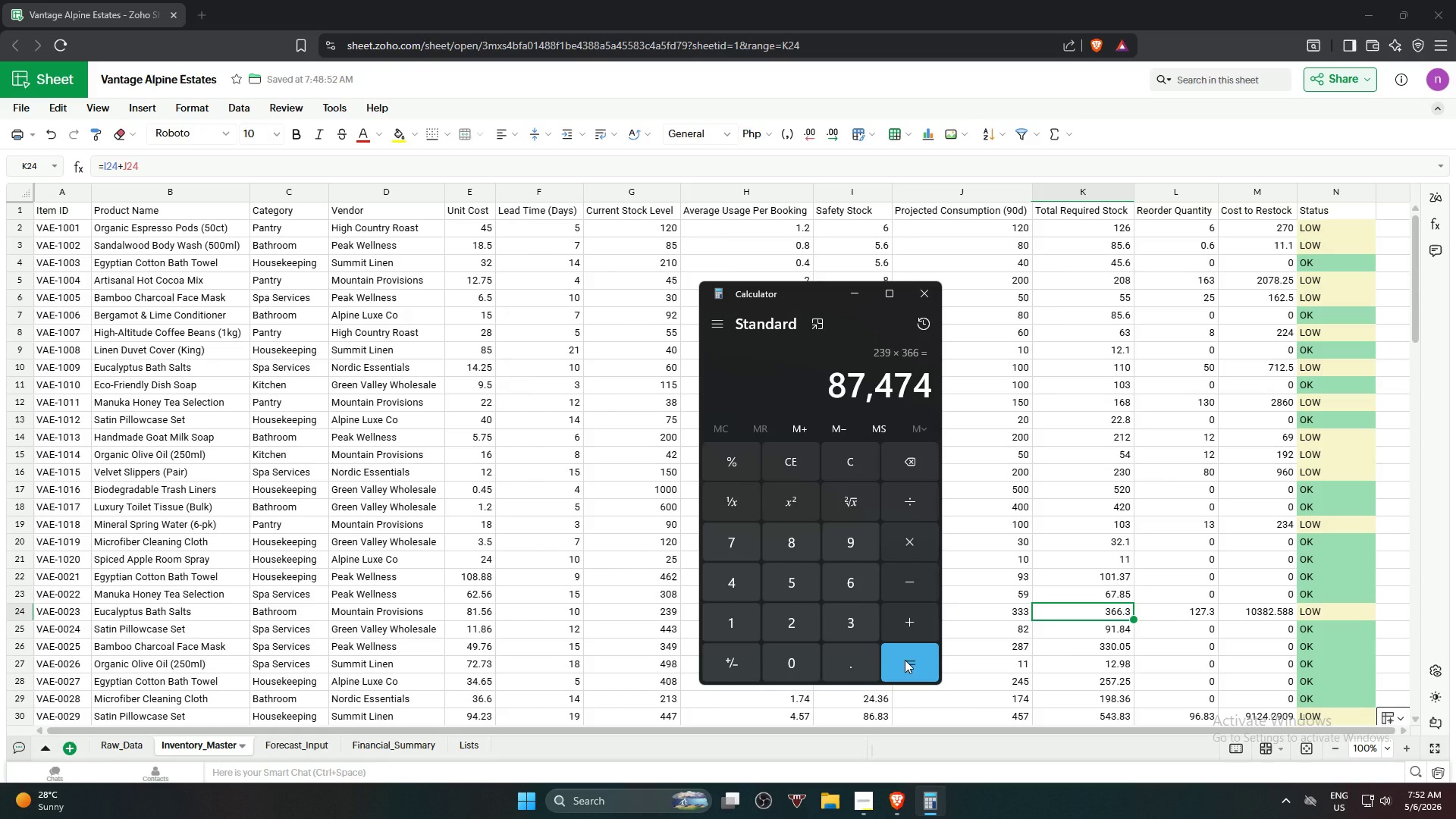 
left_click([853, 453])
 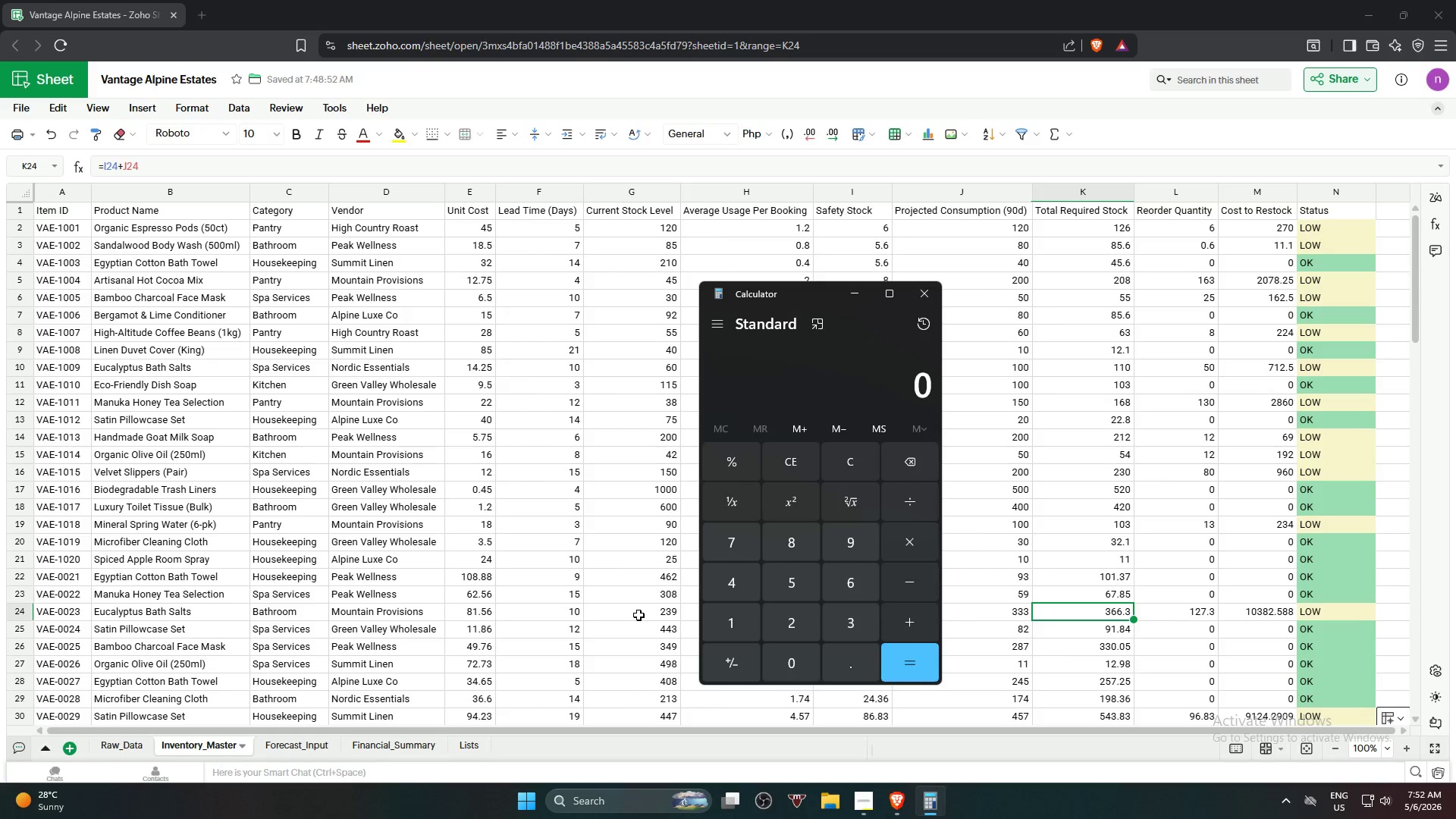 
wait(6.75)
 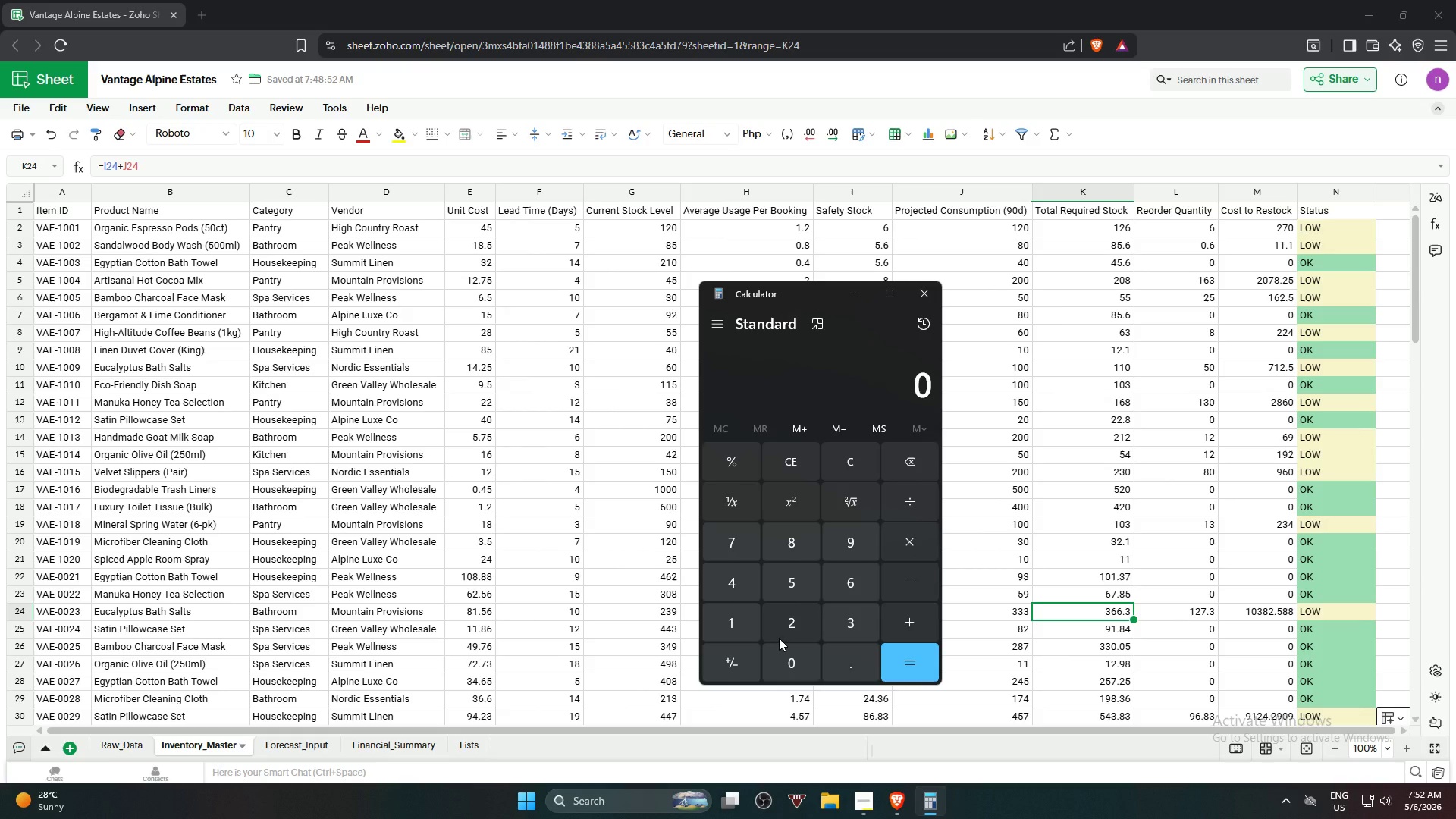 
left_click([788, 626])
 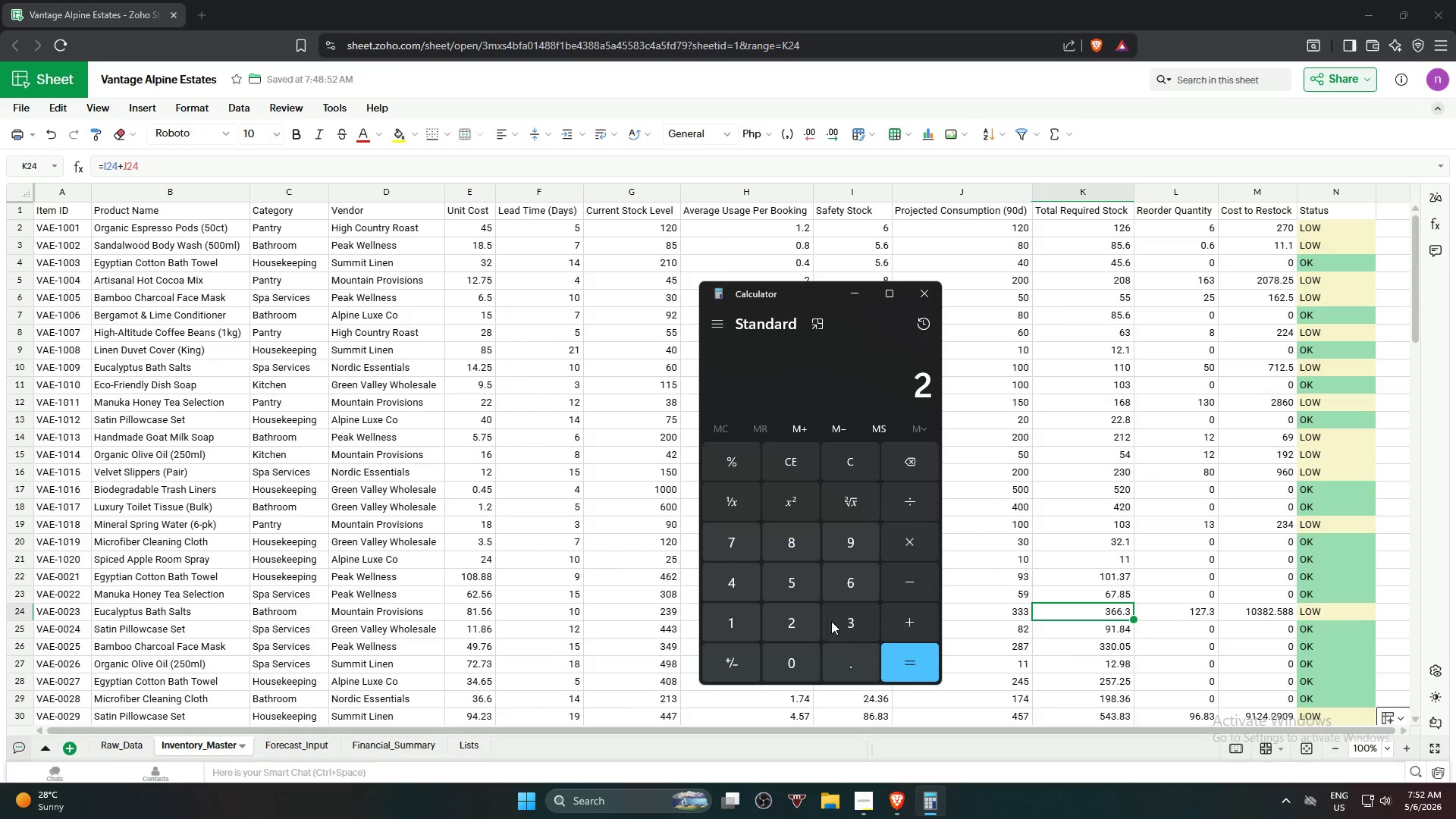 
left_click([836, 620])
 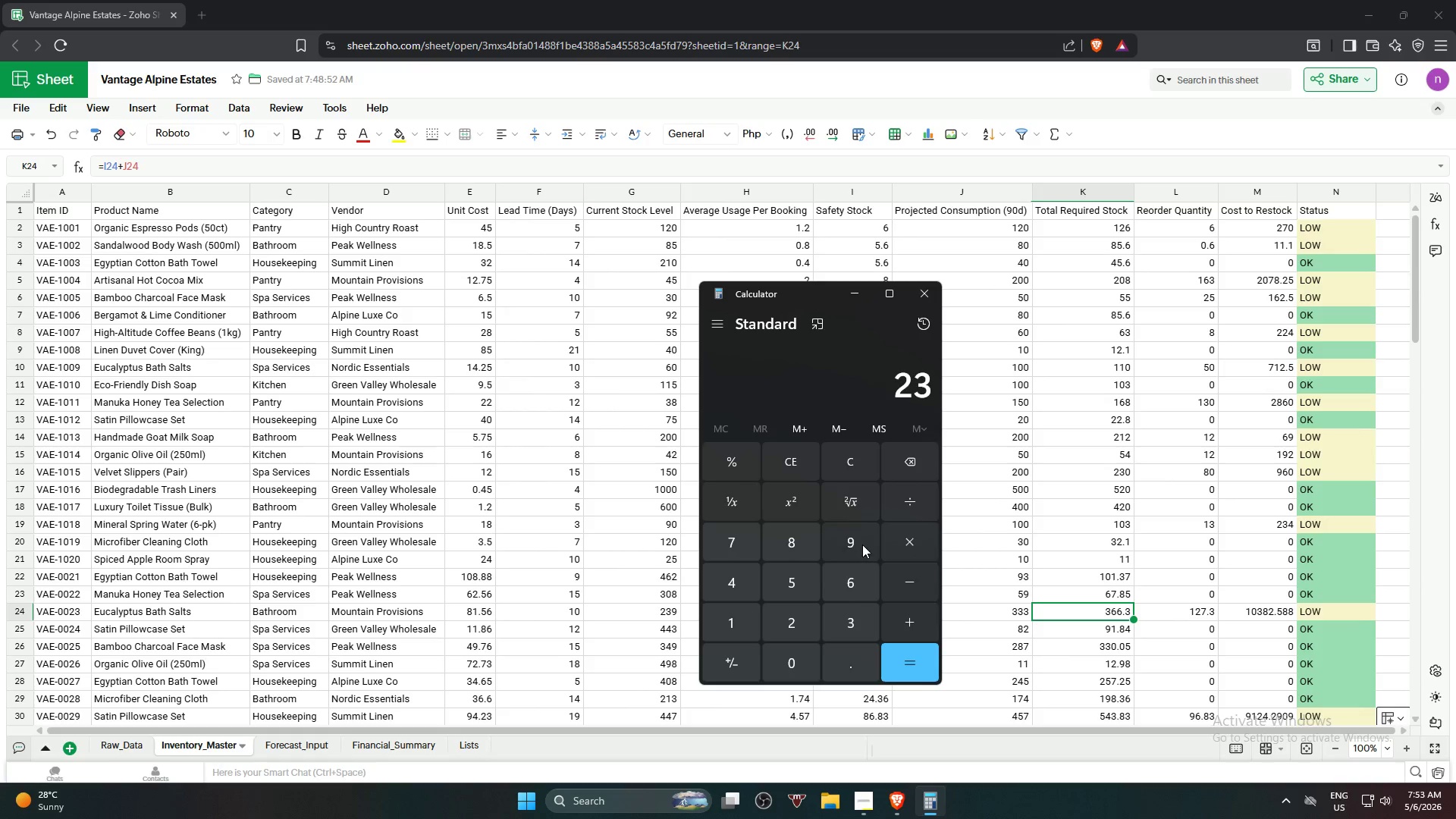 
left_click([863, 539])
 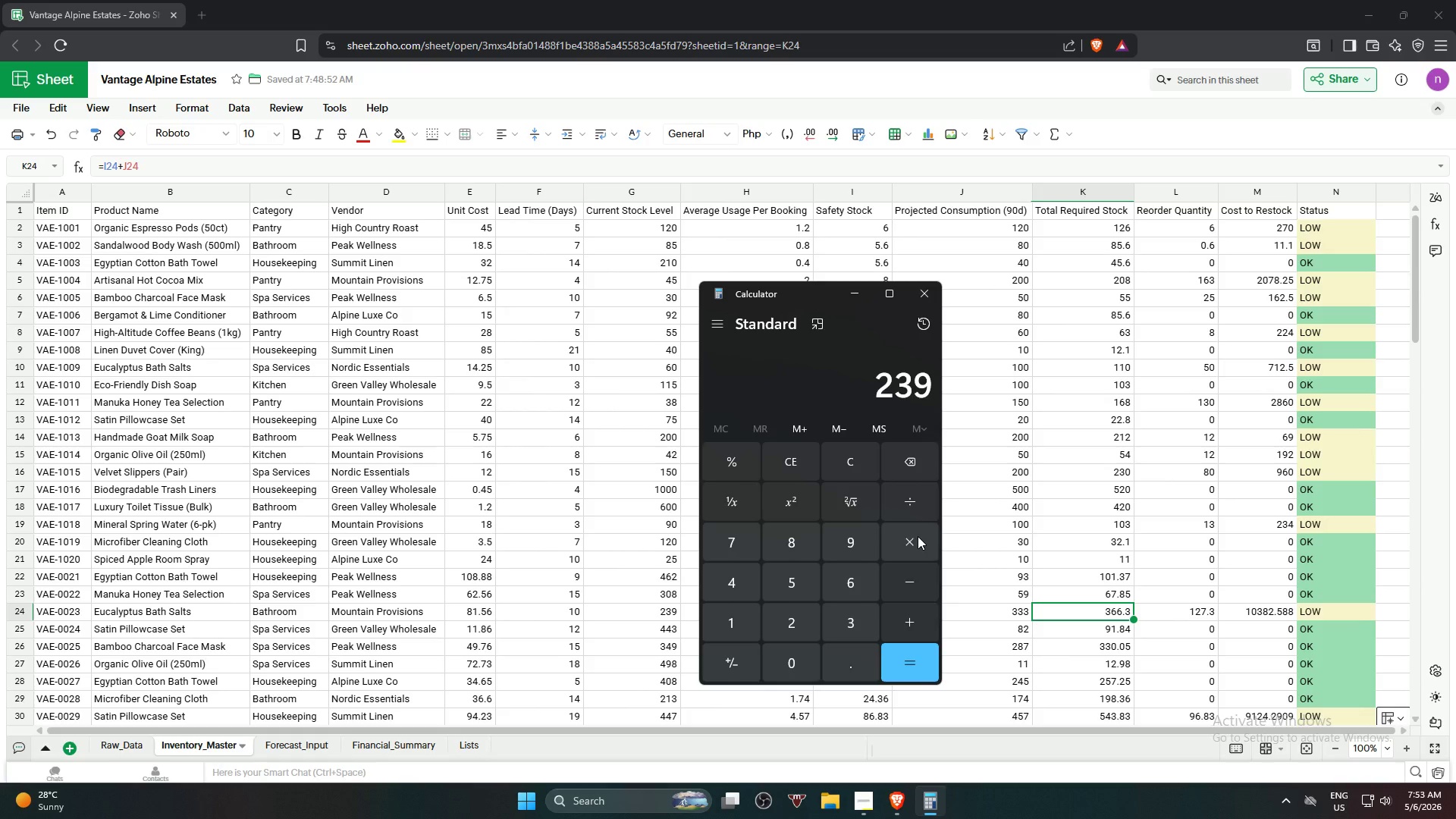 
left_click([918, 536])
 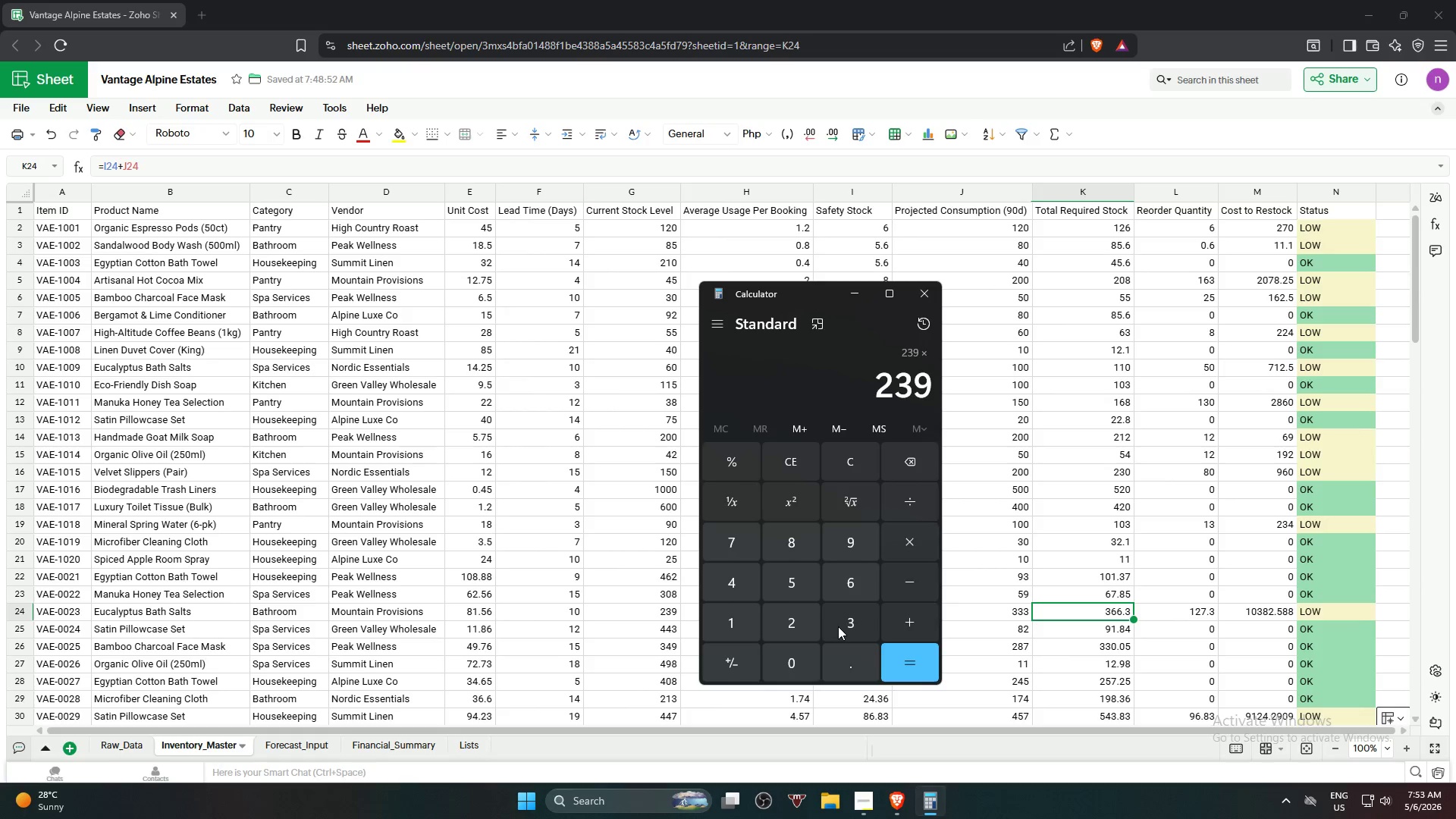 
double_click([864, 583])
 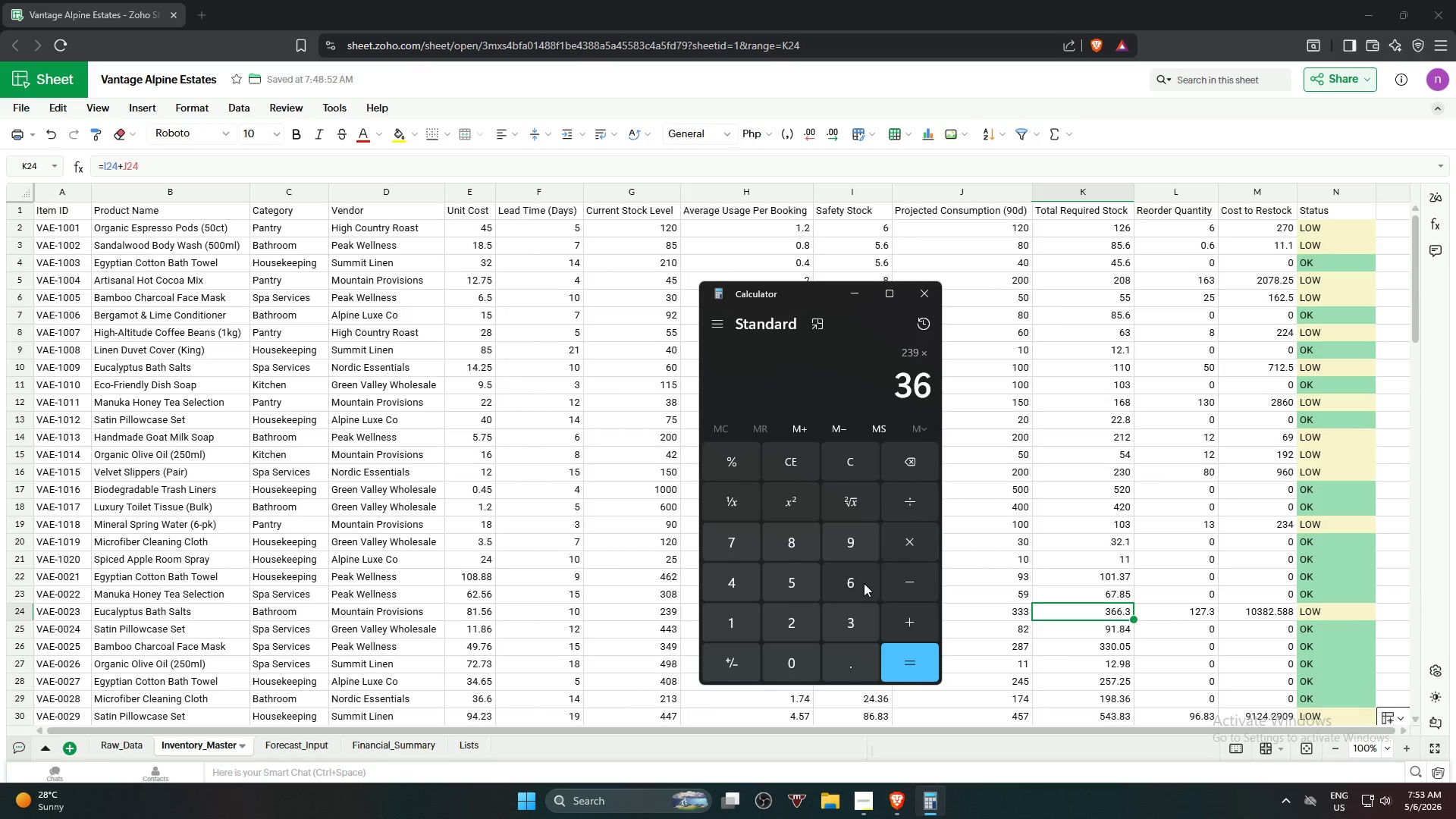 
triple_click([864, 583])
 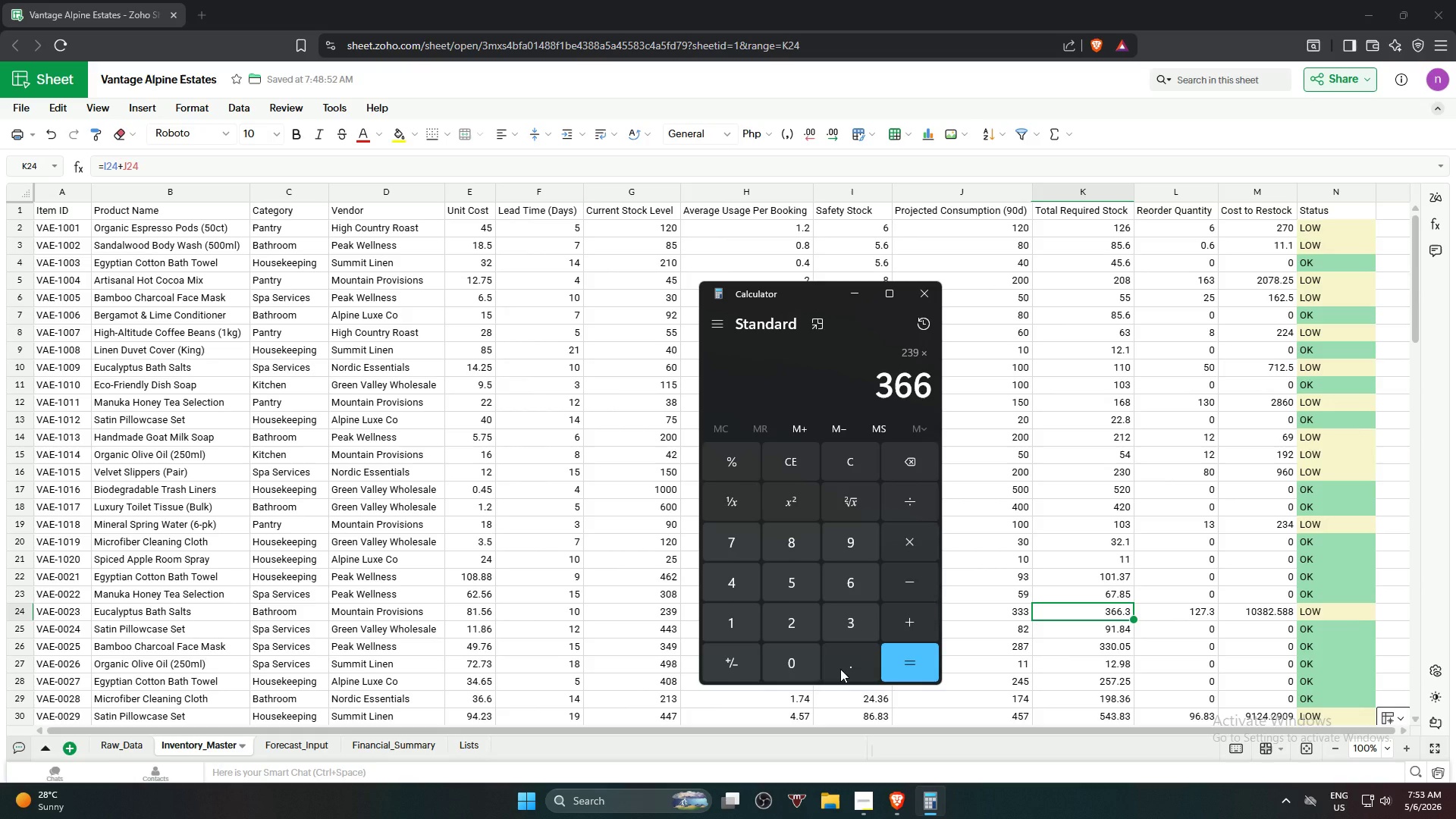 
left_click([840, 669])
 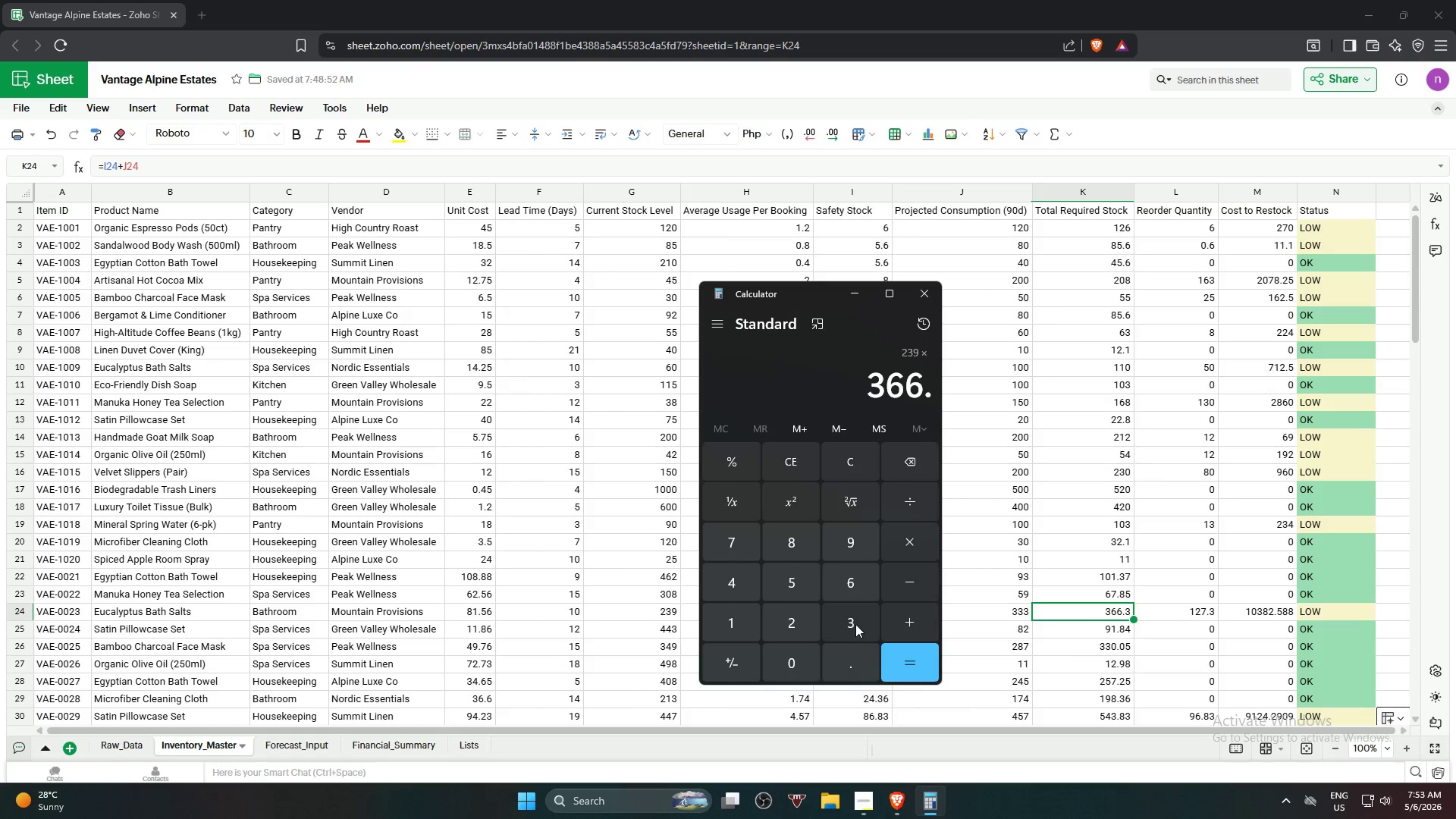 
left_click([857, 620])
 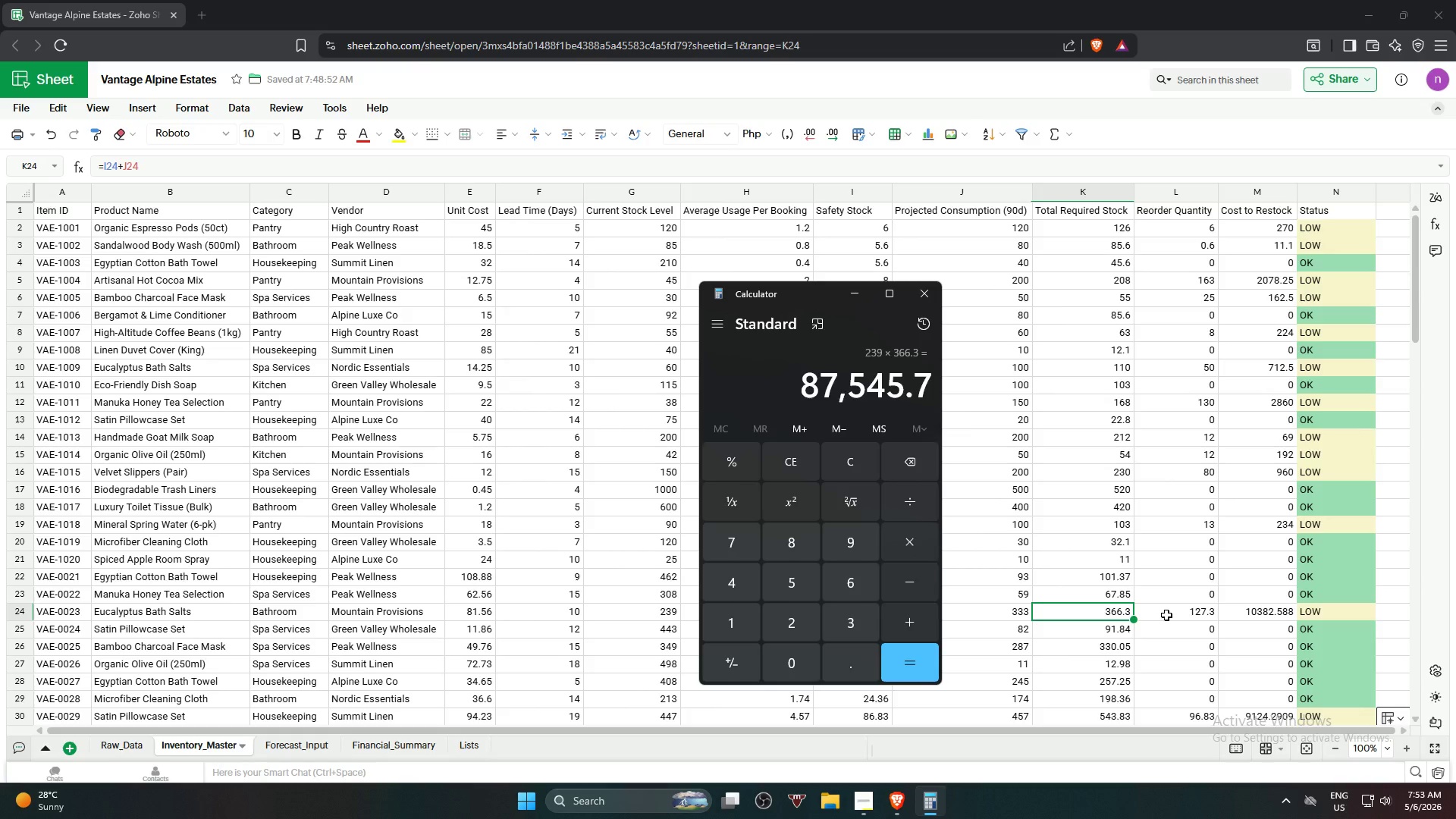 
wait(26.75)
 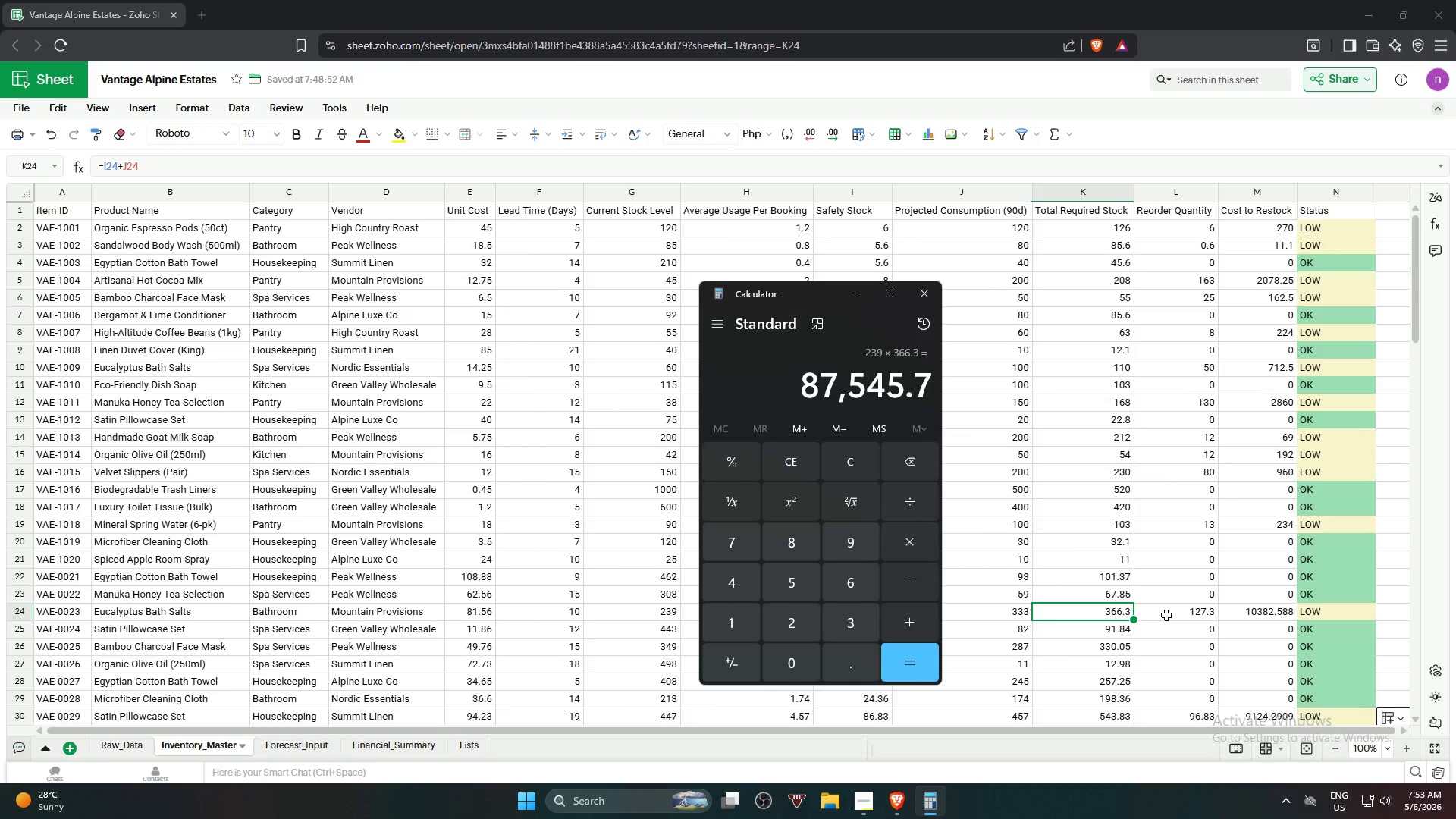 
left_click([920, 295])
 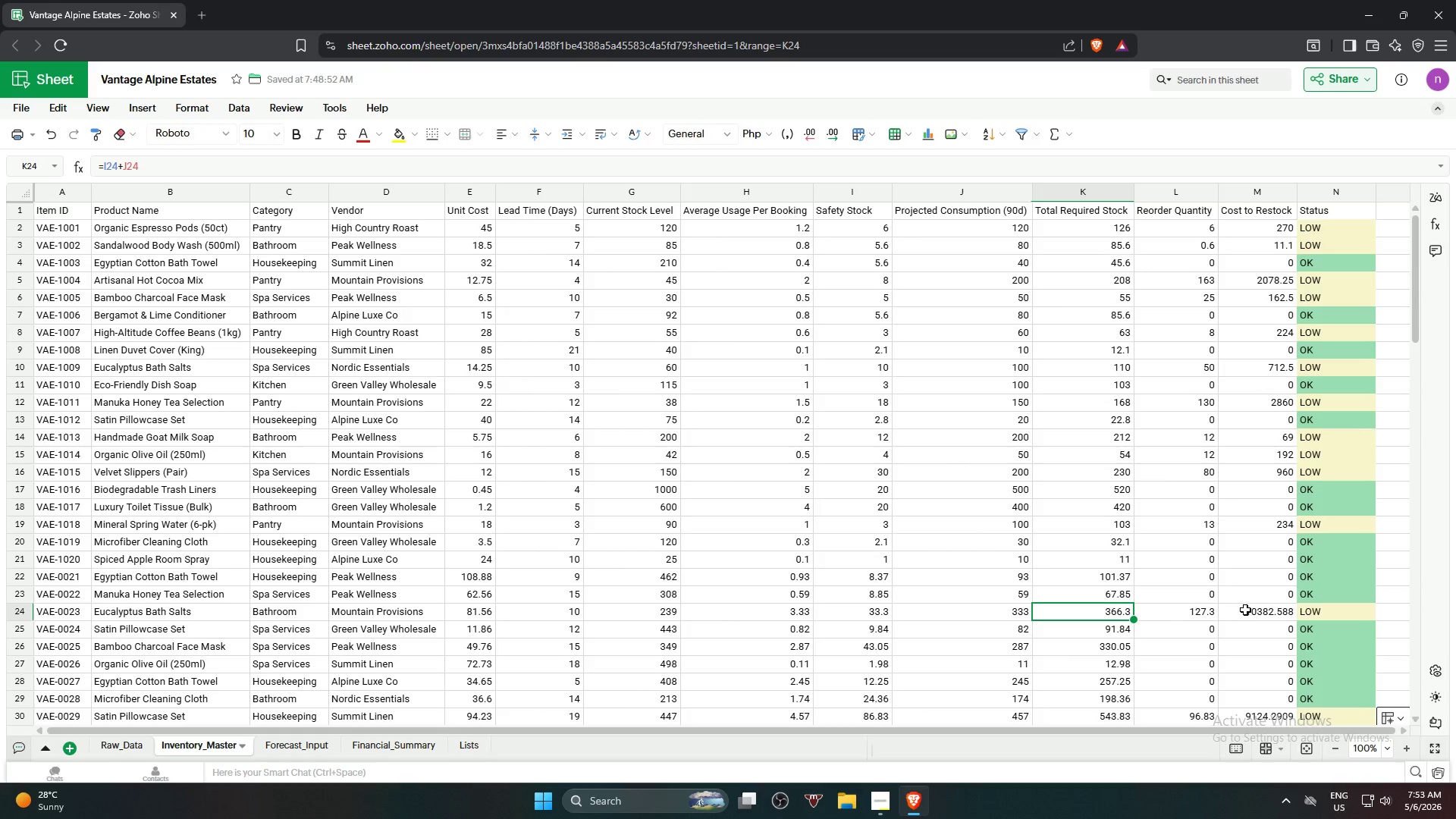 
left_click([1247, 610])
 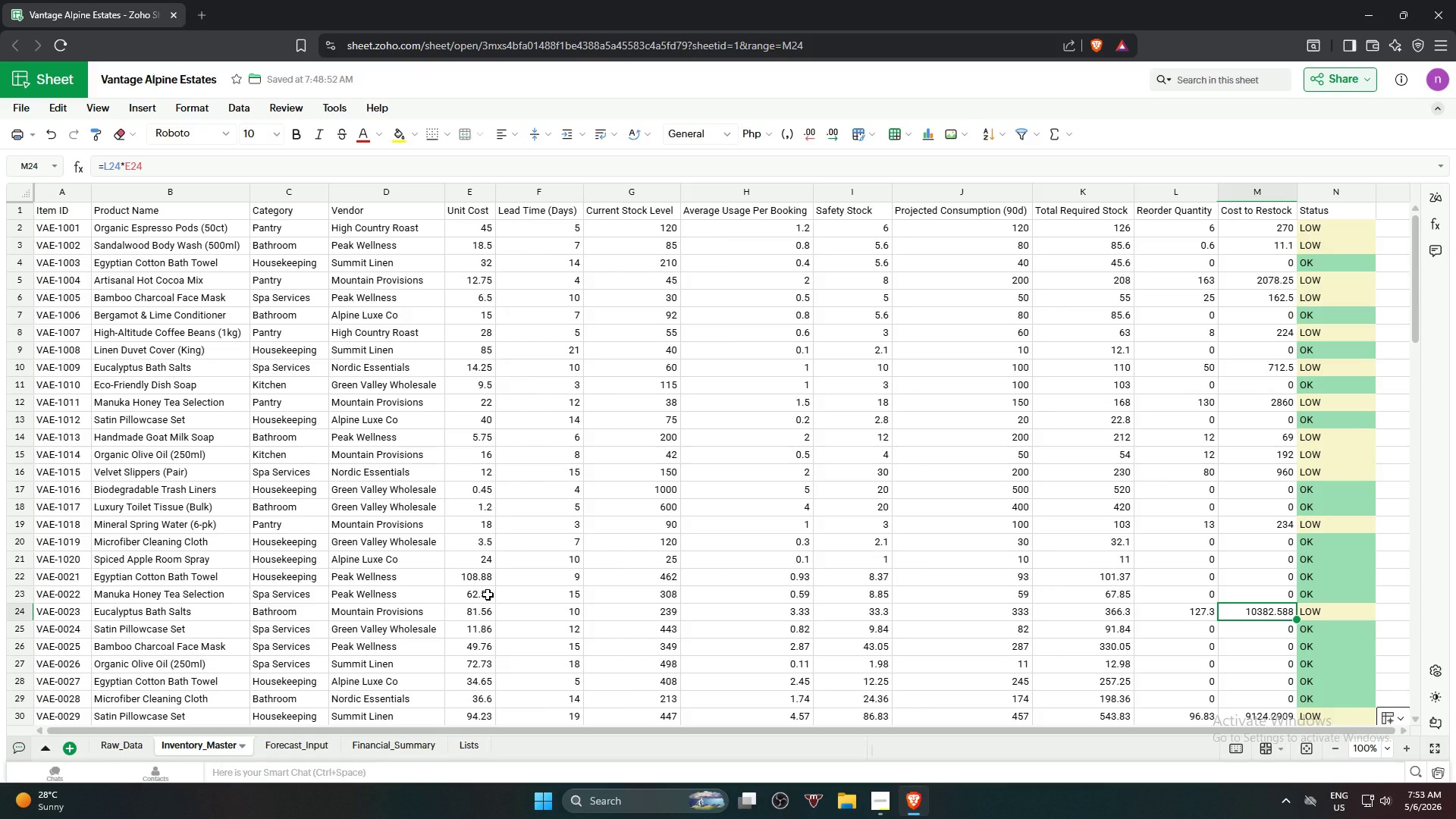 
wait(24.59)
 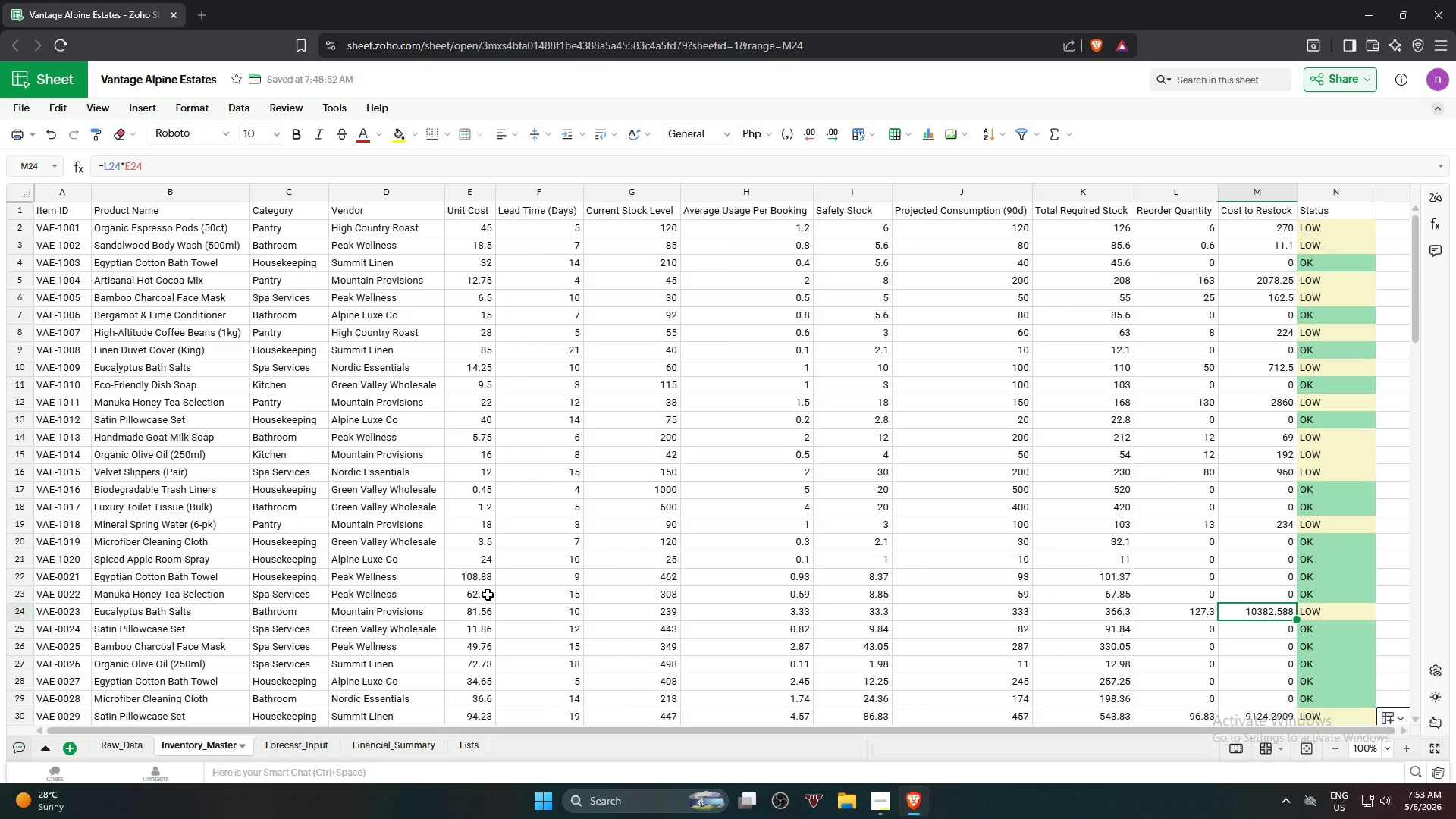 
key(LaunchApp2)
 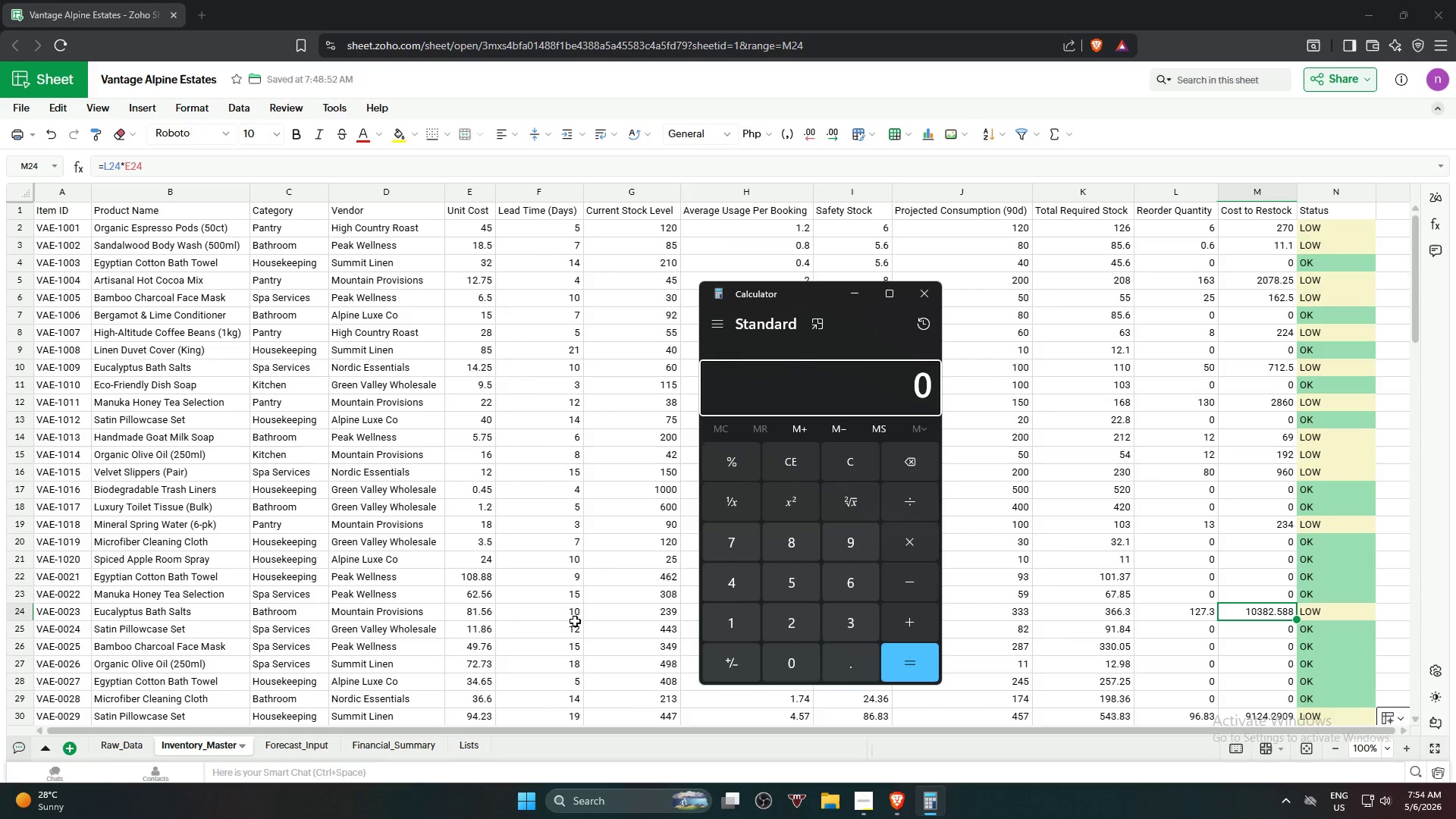 
double_click([799, 617])
 